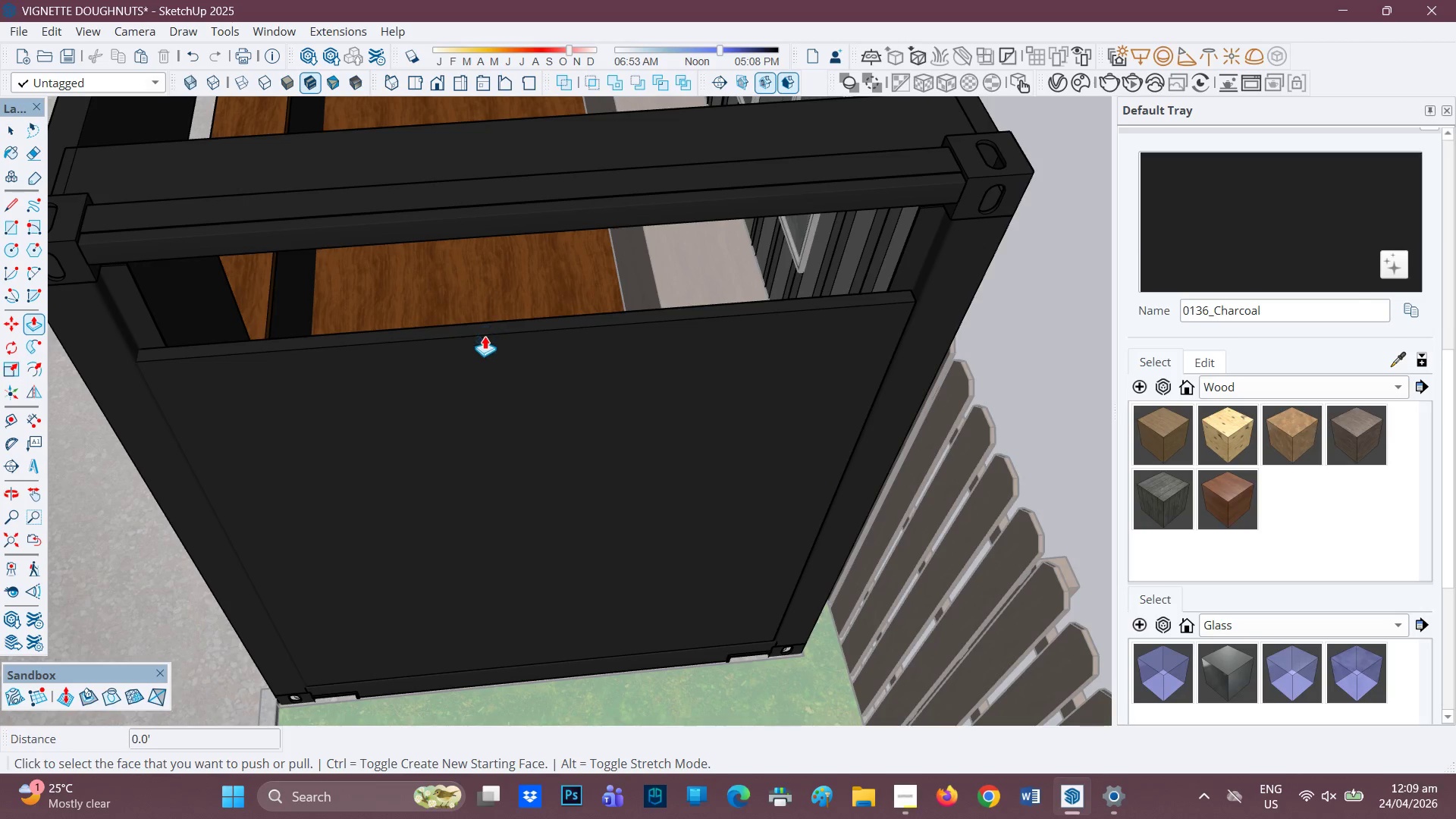 
key(Space)
 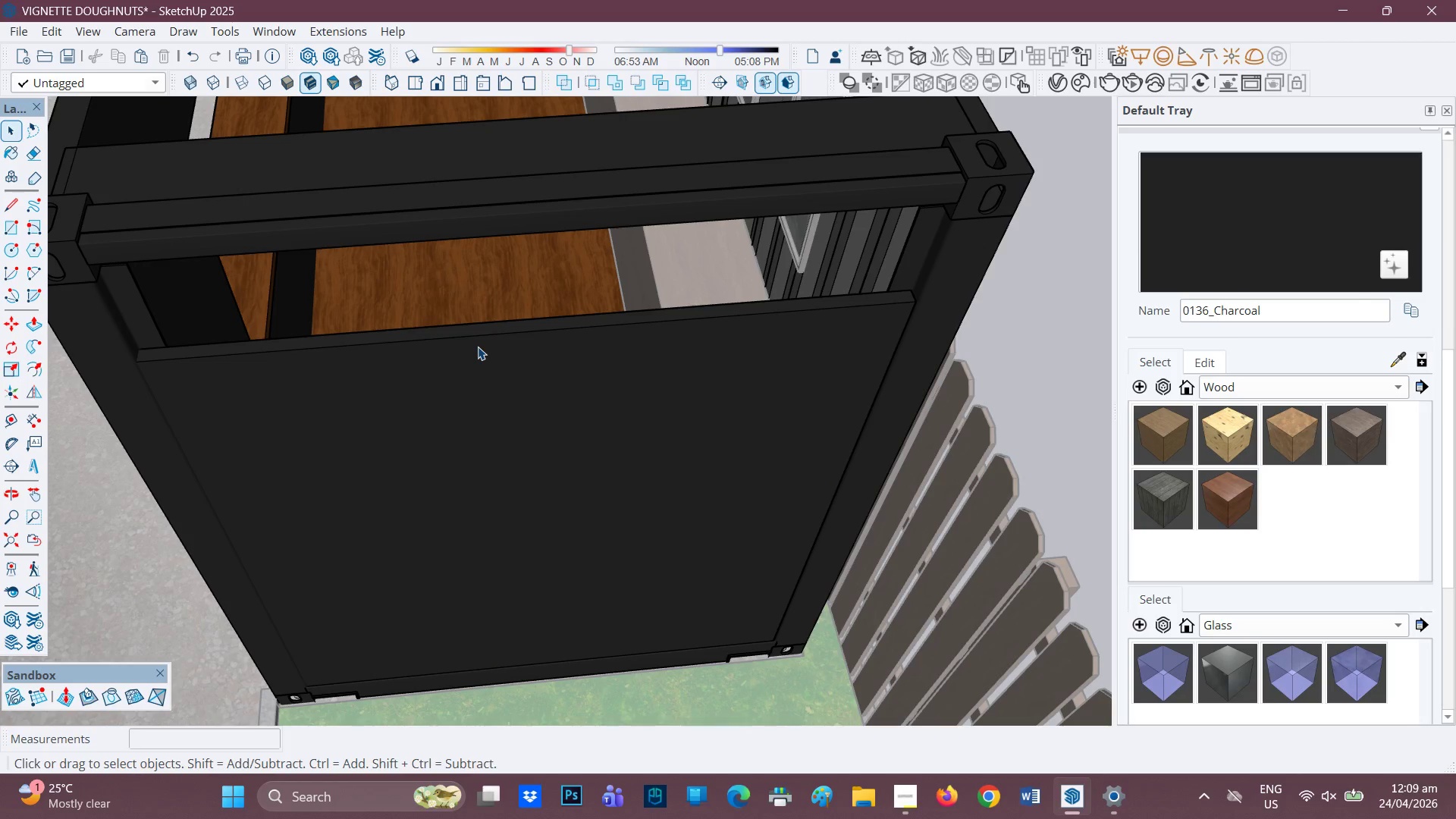 
double_click([478, 347])
 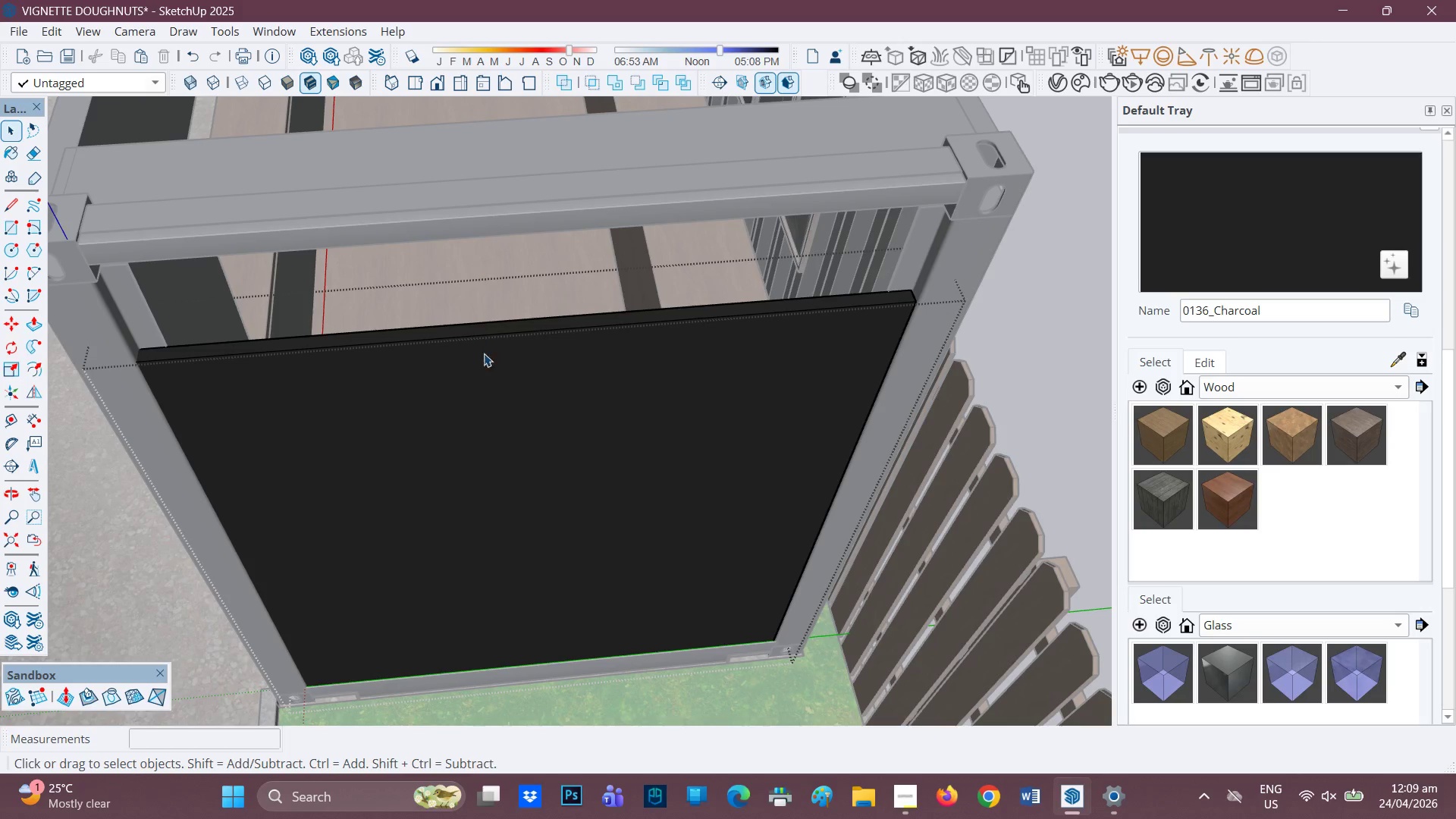 
left_click([1034, 290])
 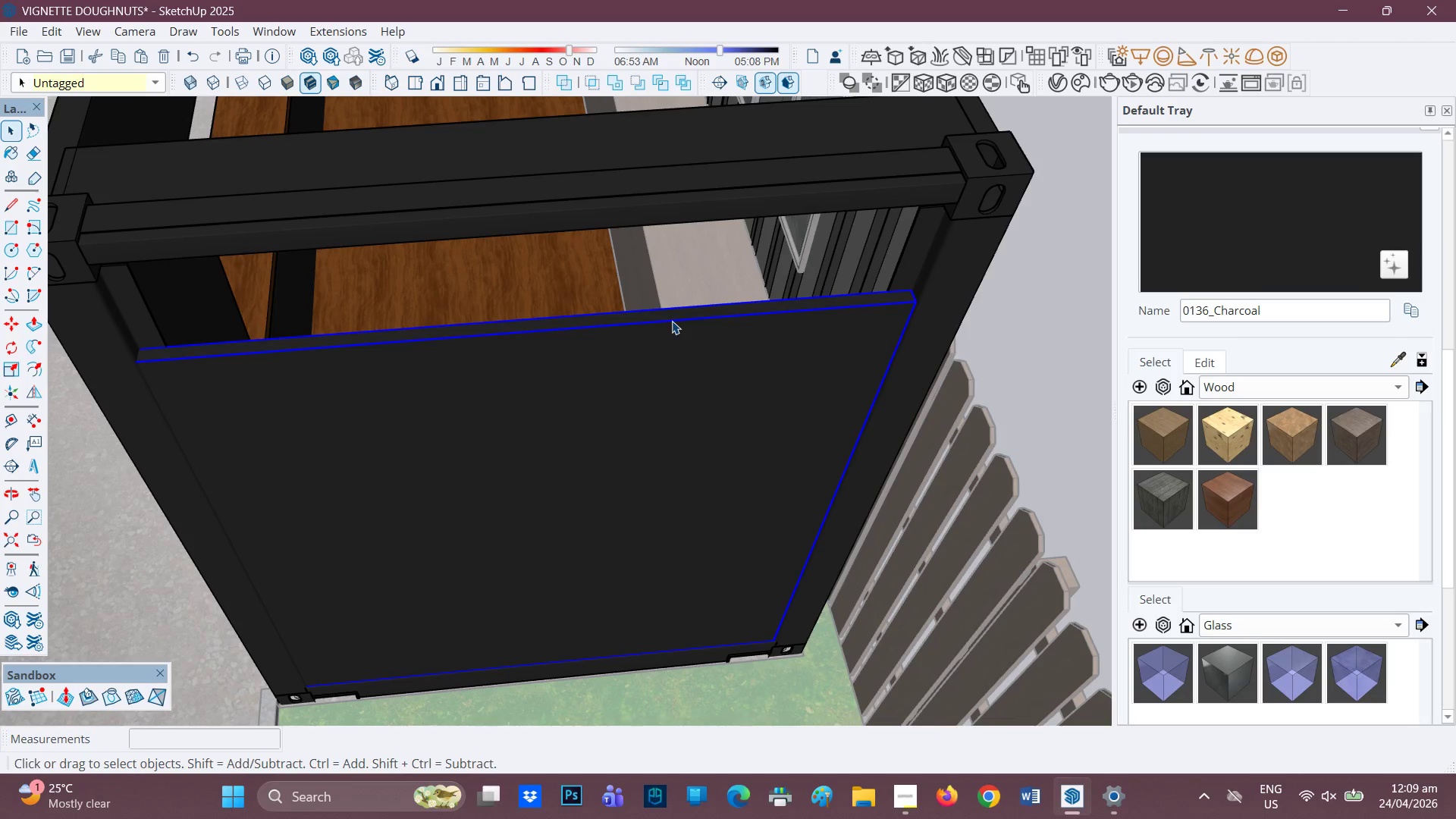 
double_click([671, 321])
 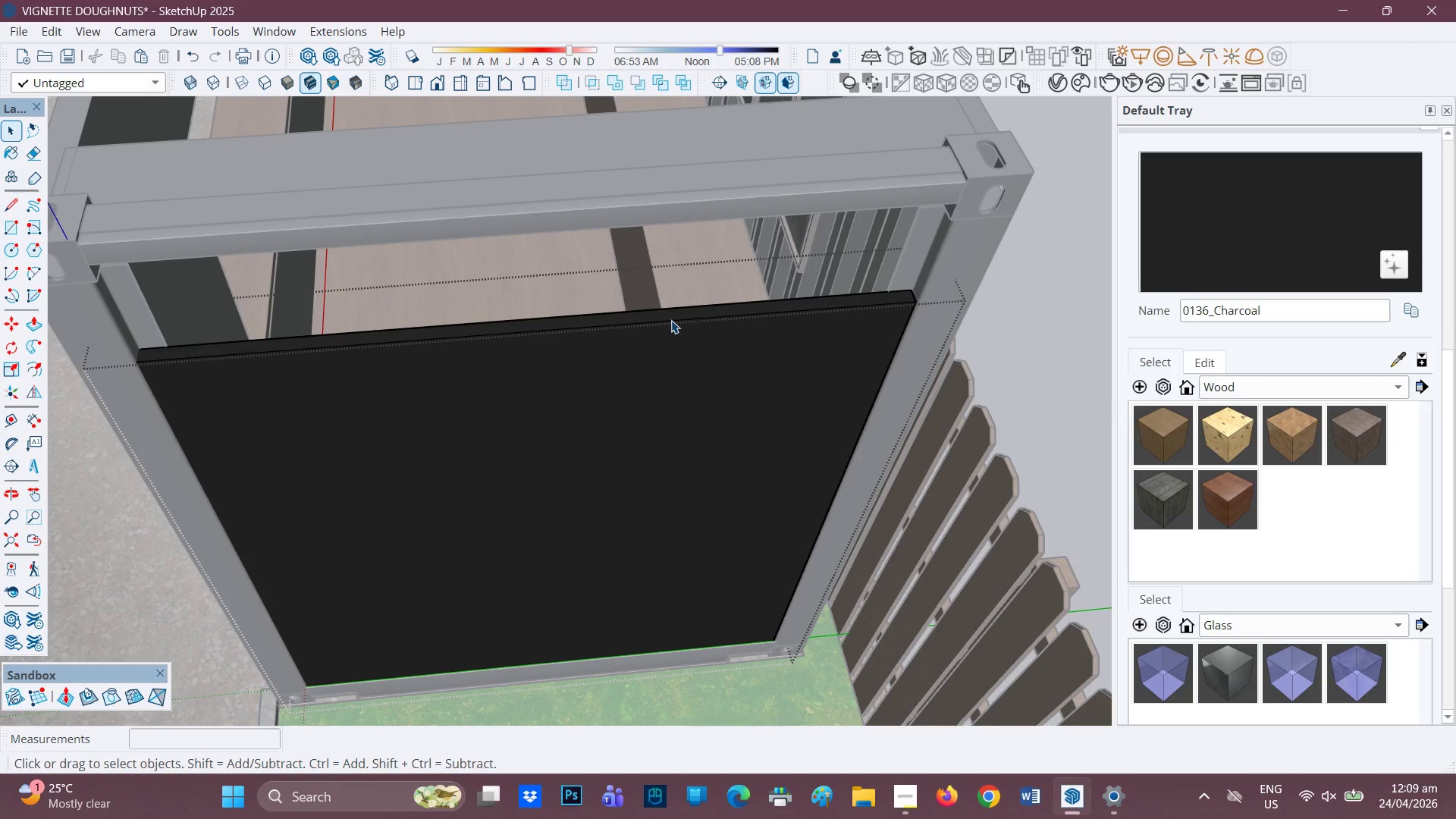 
key(P)
 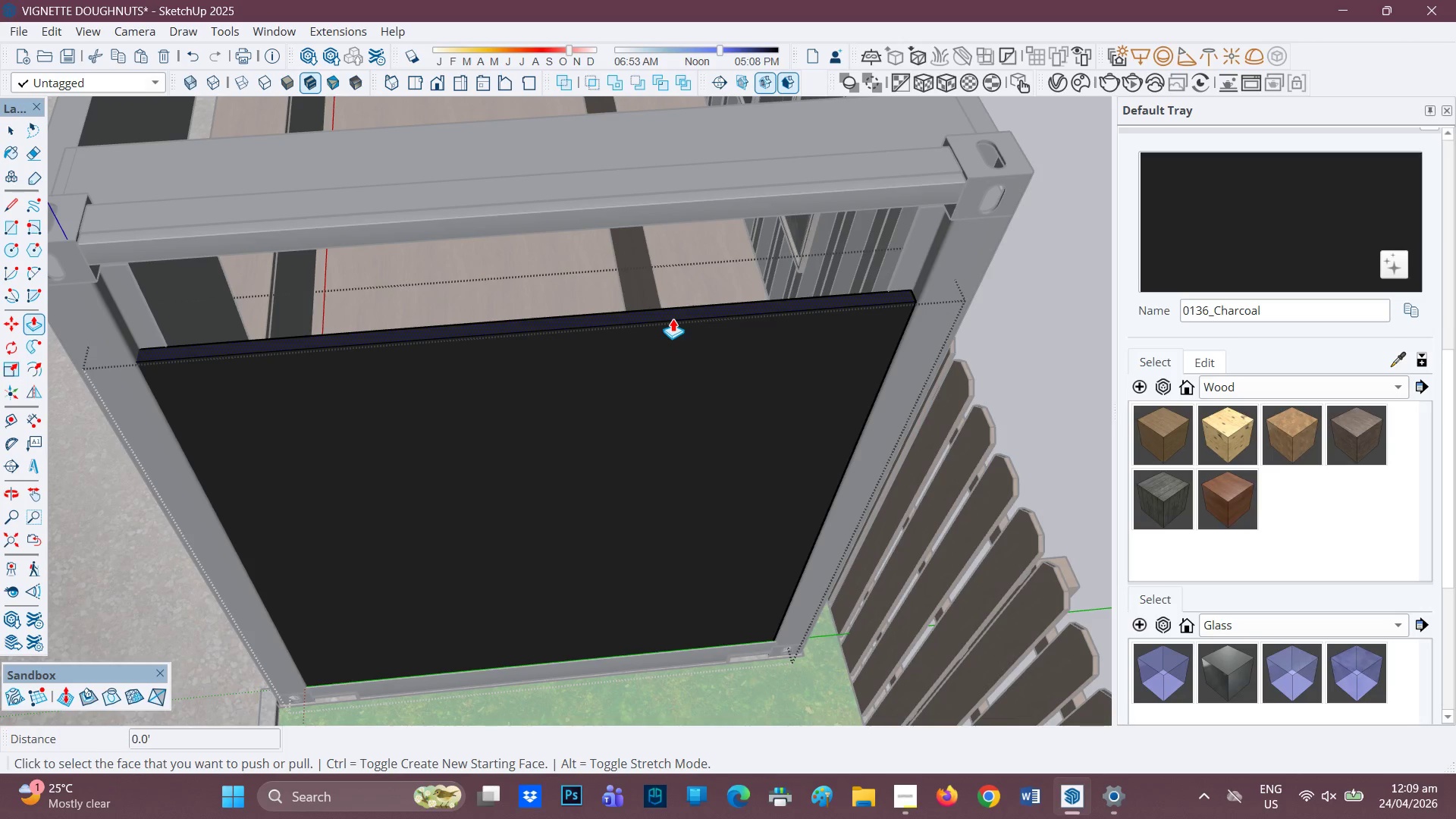 
left_click([673, 318])
 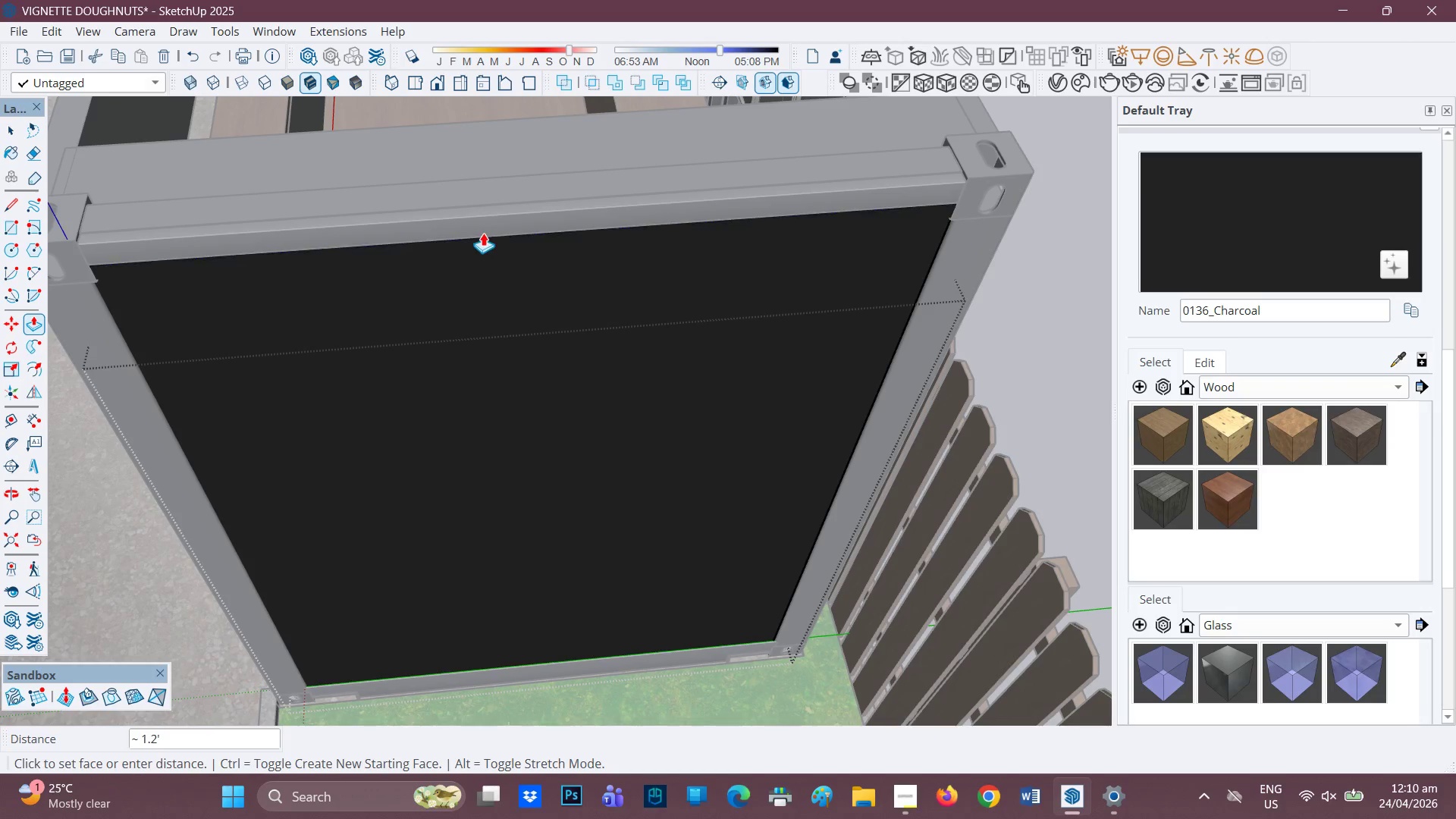 
left_click([460, 234])
 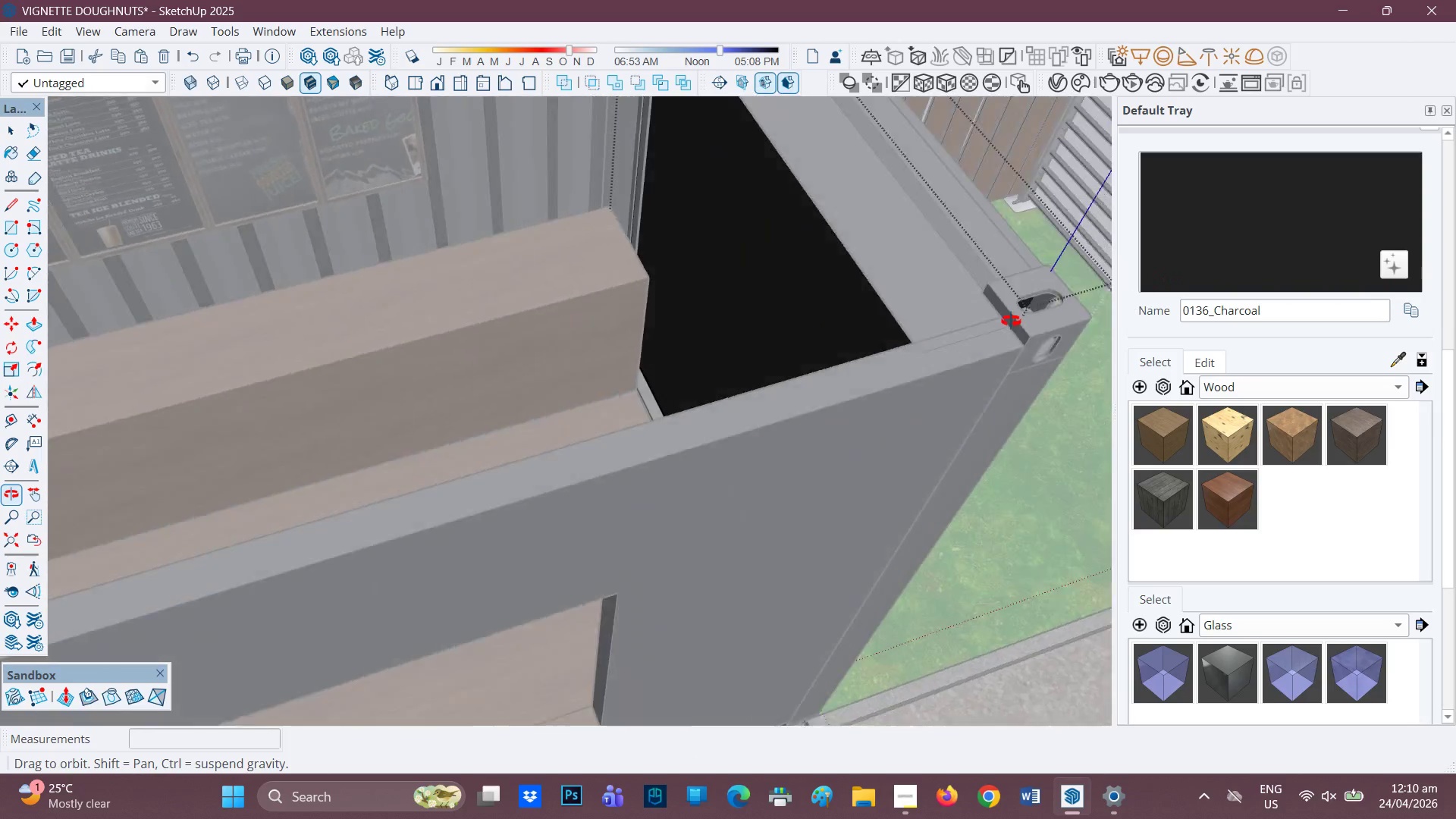 
key(Space)
 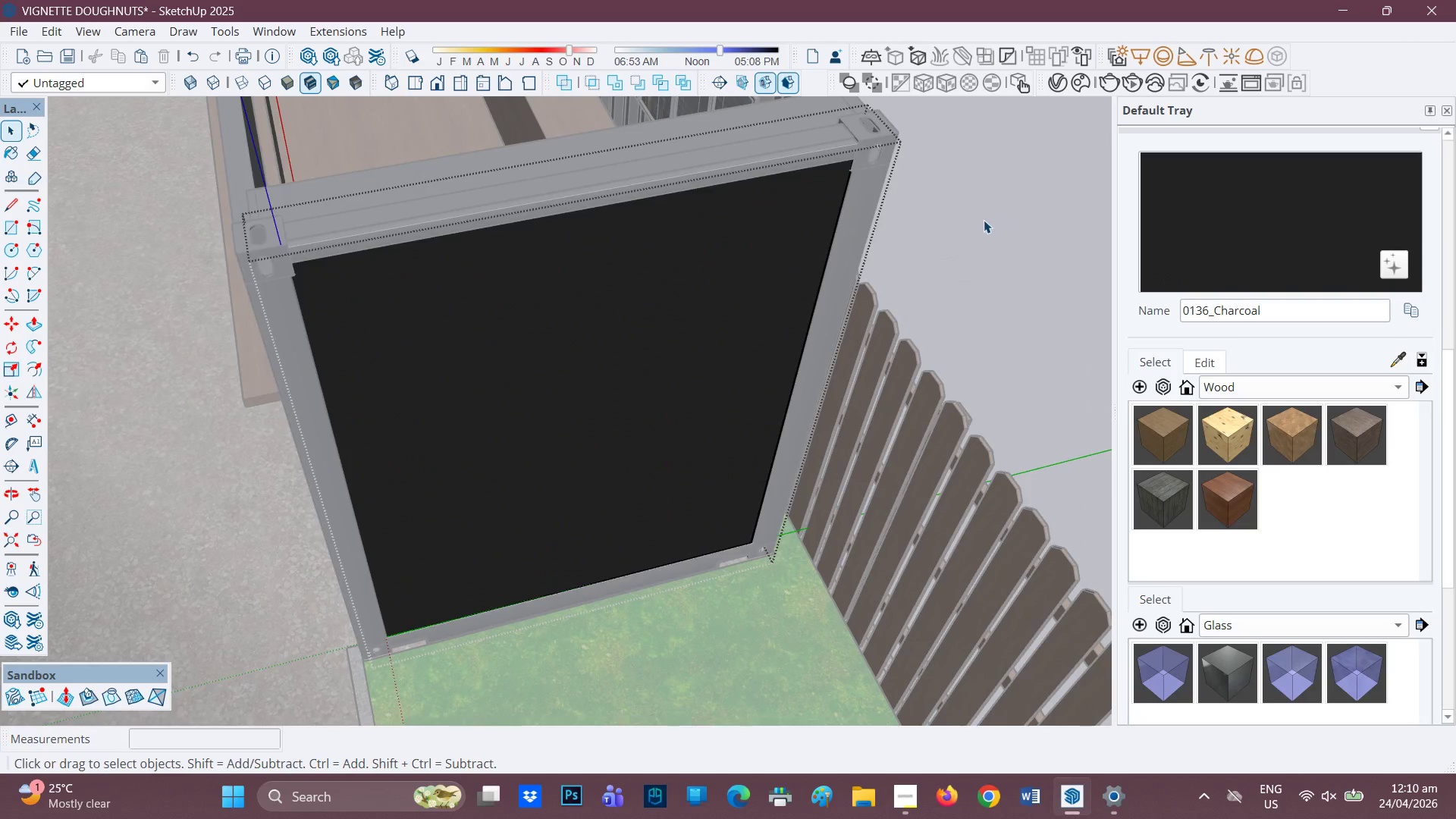 
scroll: coordinate [384, 334], scroll_direction: down, amount: 11.0
 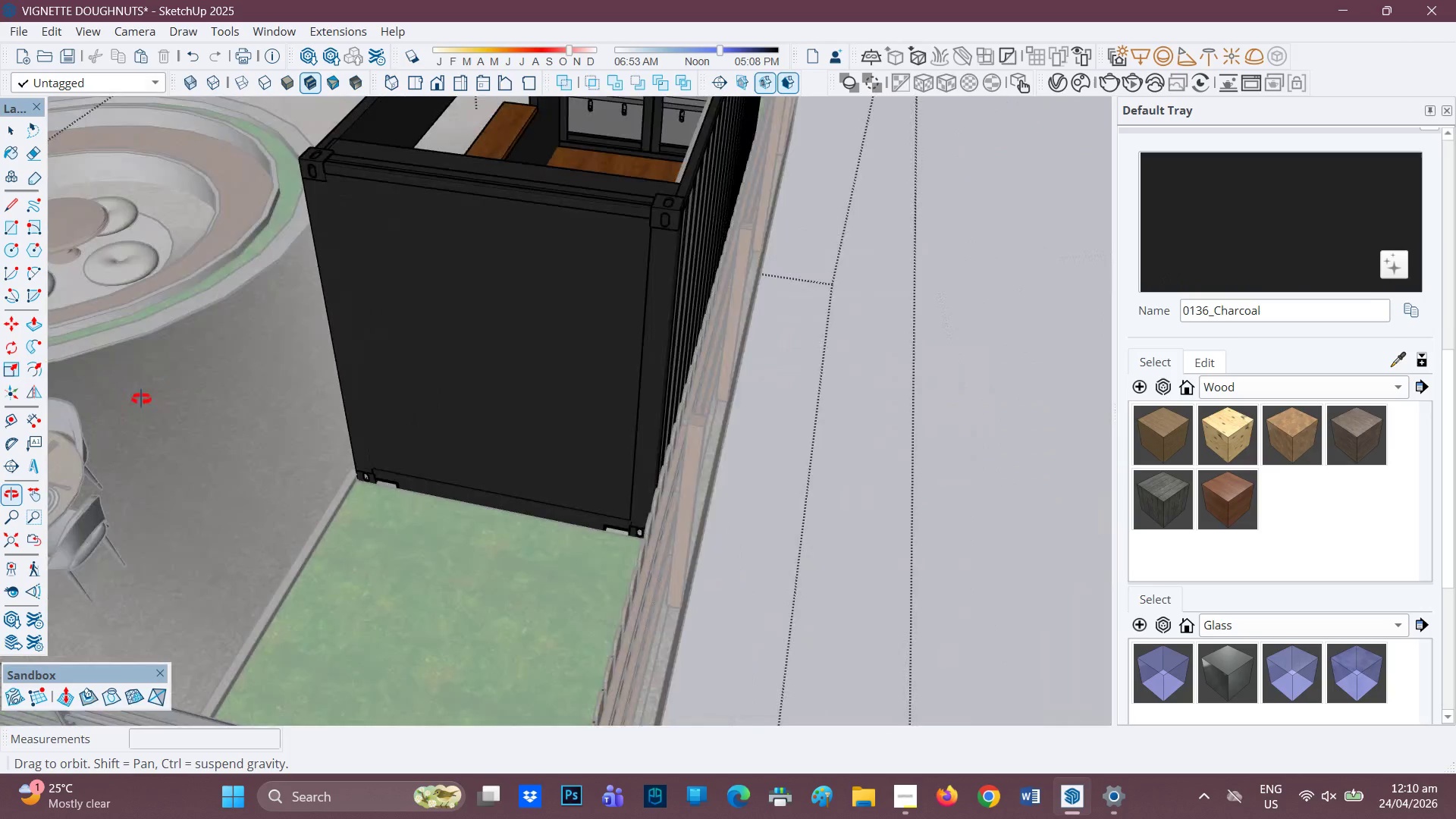 
key(H)
 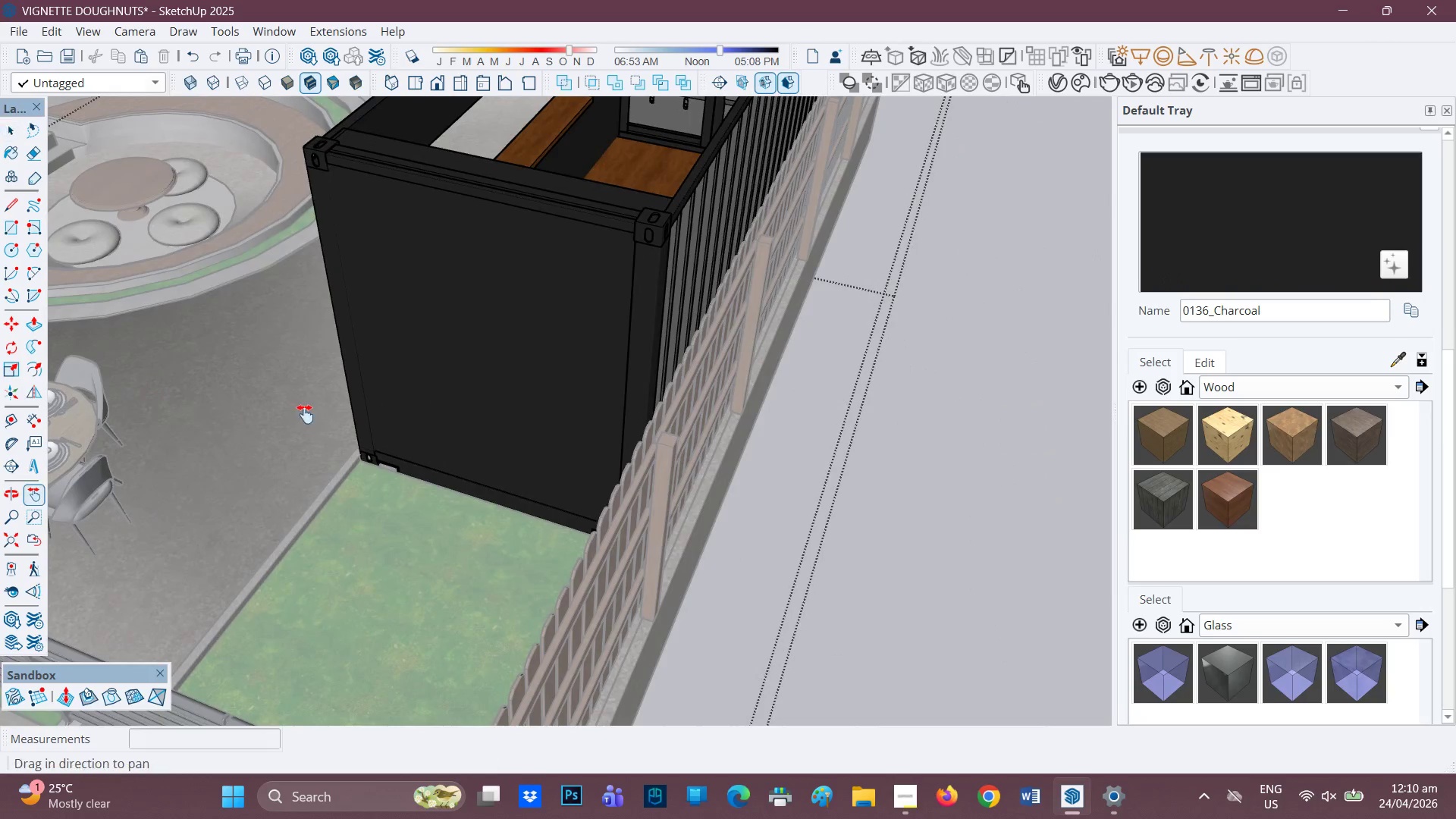 
left_click_drag(start_coordinate=[306, 414], to_coordinate=[363, 505])
 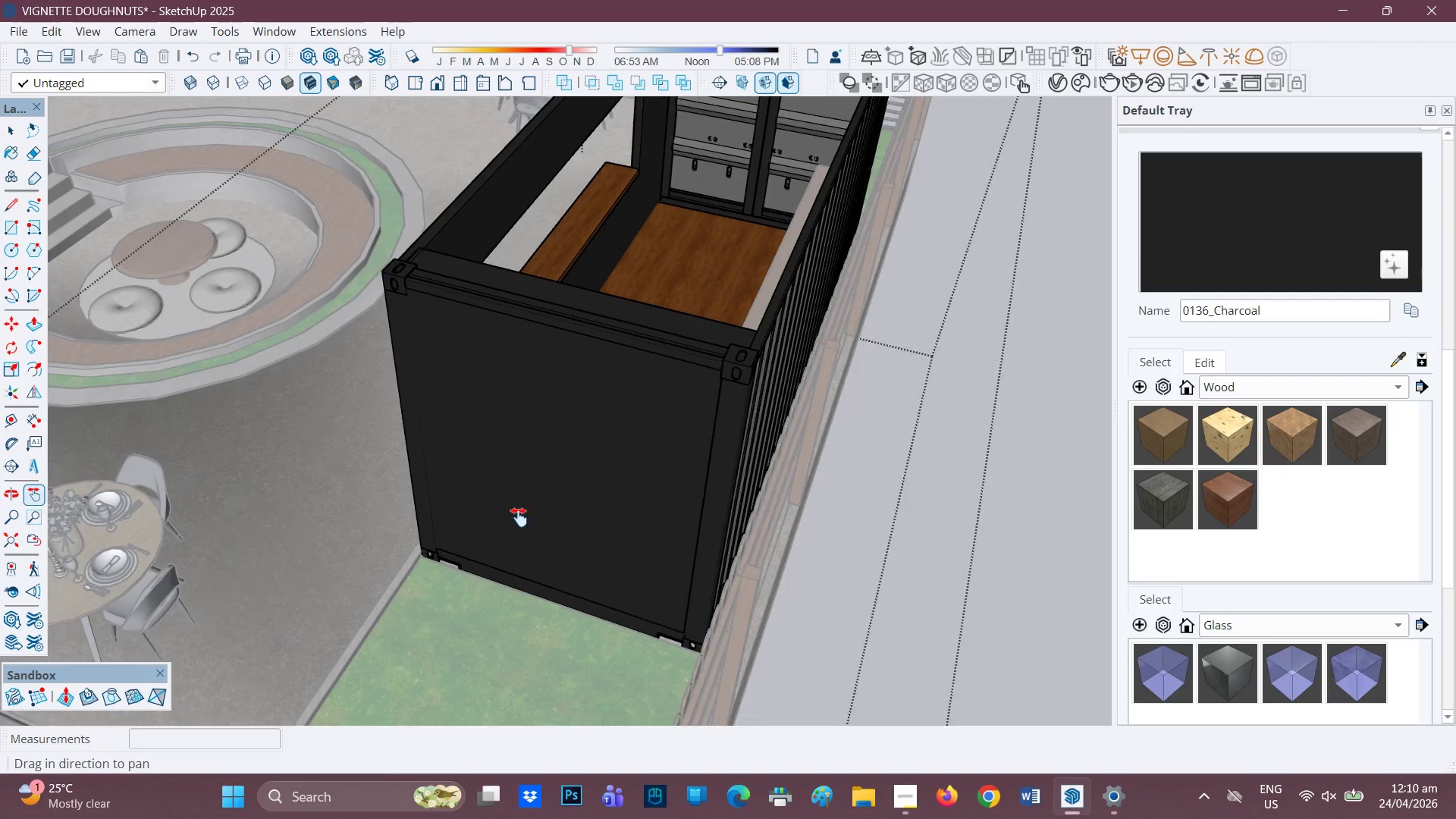 
scroll: coordinate [616, 437], scroll_direction: up, amount: 4.0
 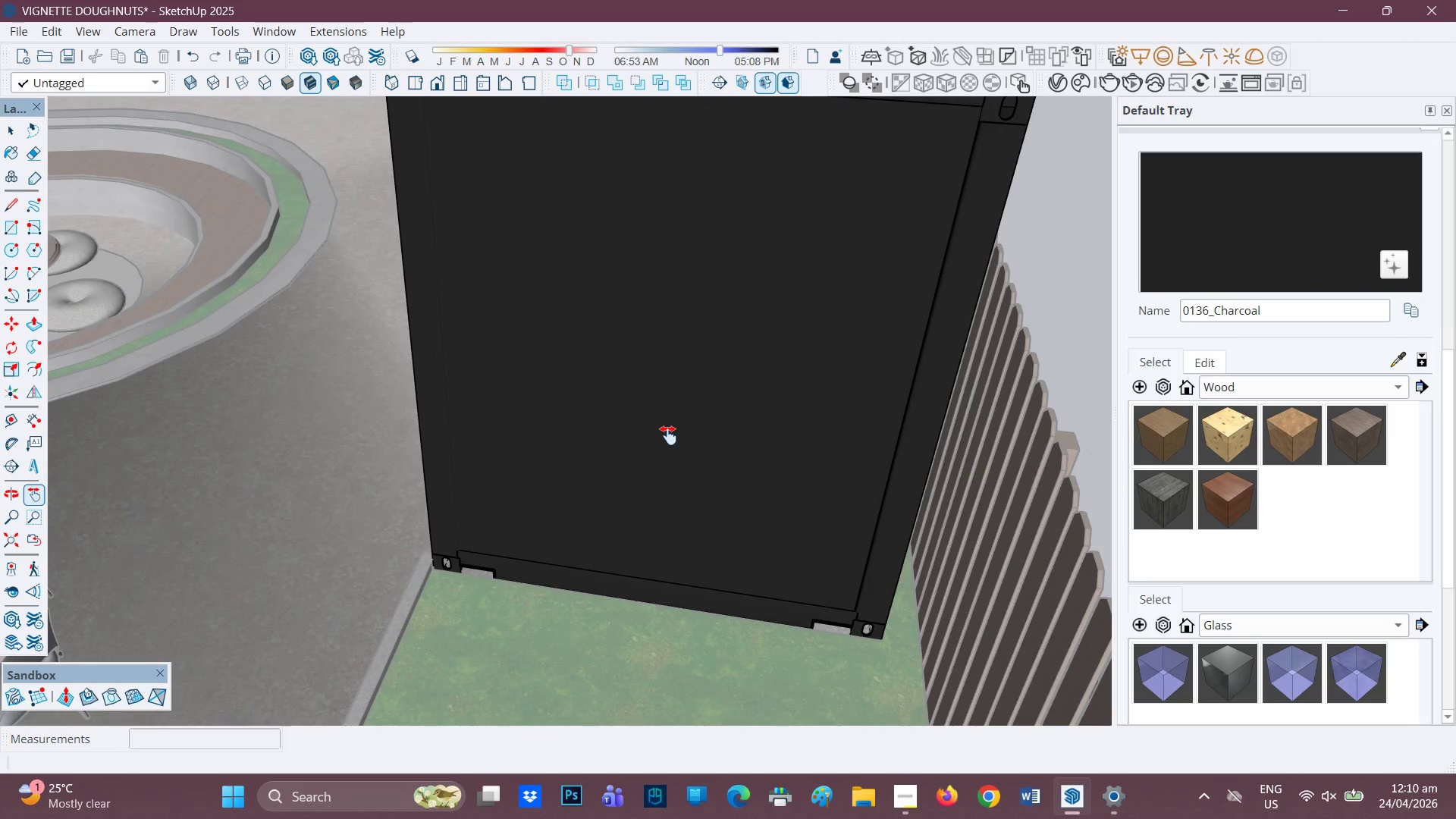 
scroll: coordinate [666, 435], scroll_direction: down, amount: 2.0
 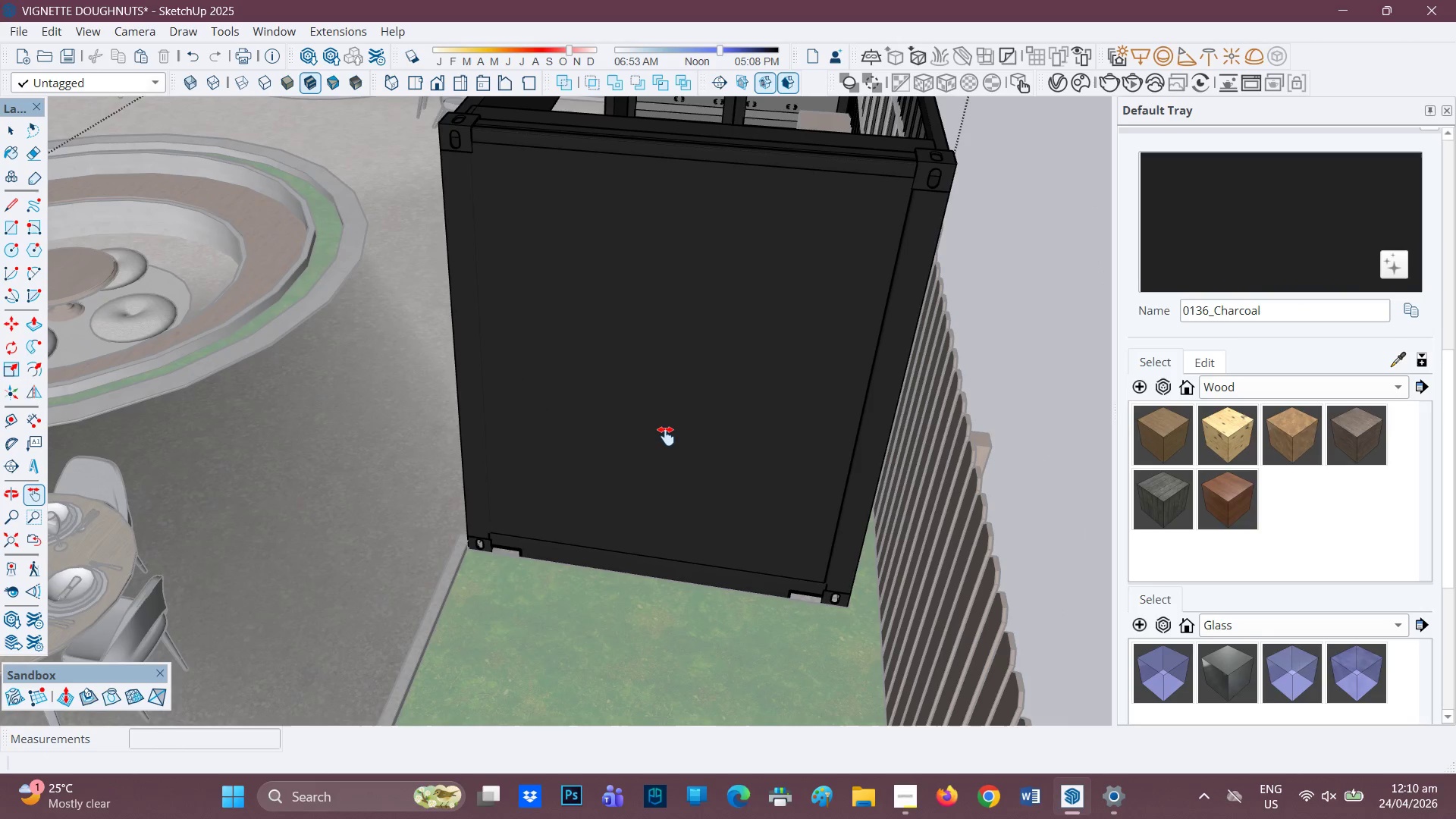 
key(F)
 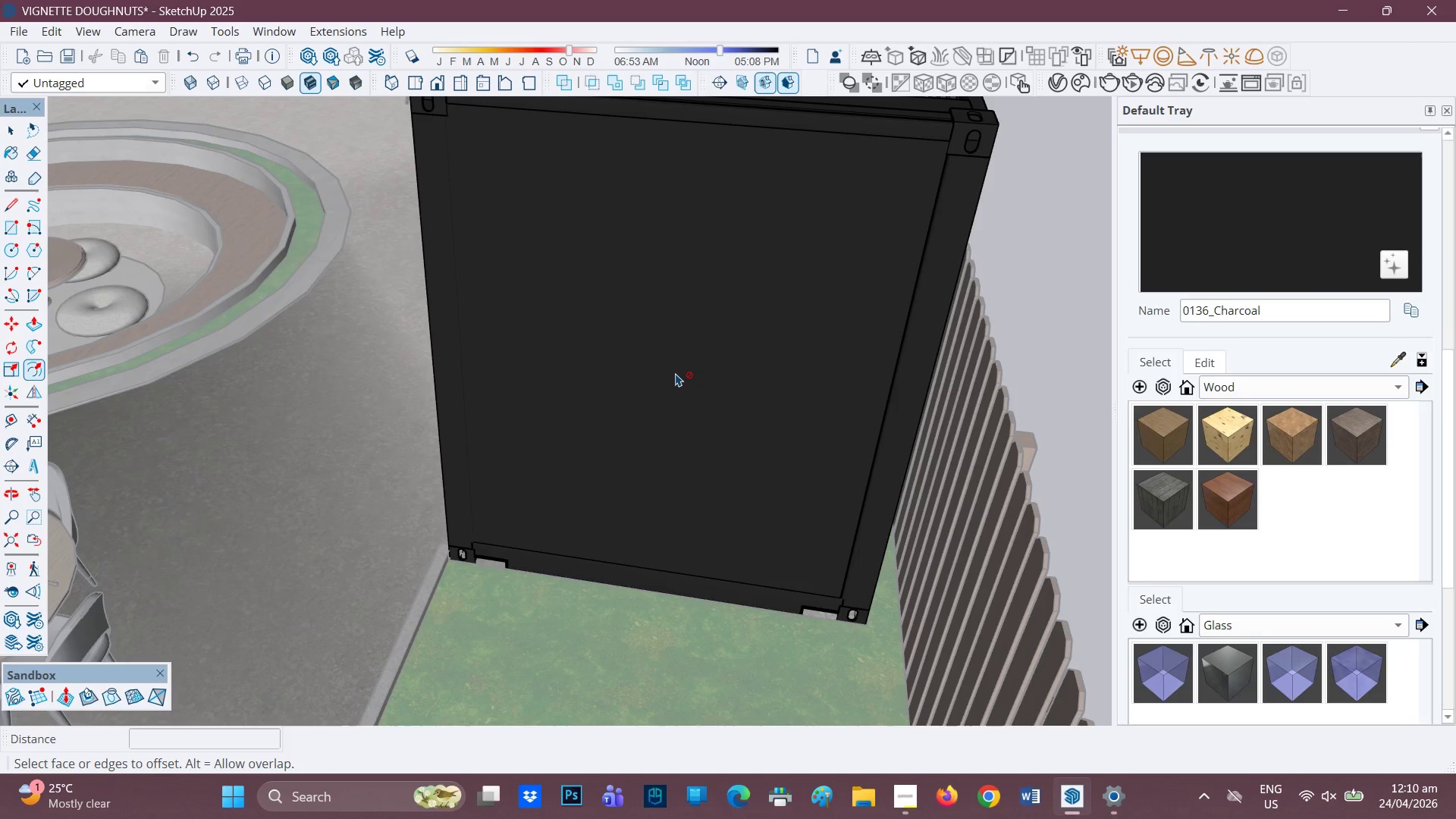 
scroll: coordinate [666, 436], scroll_direction: up, amount: 1.0
 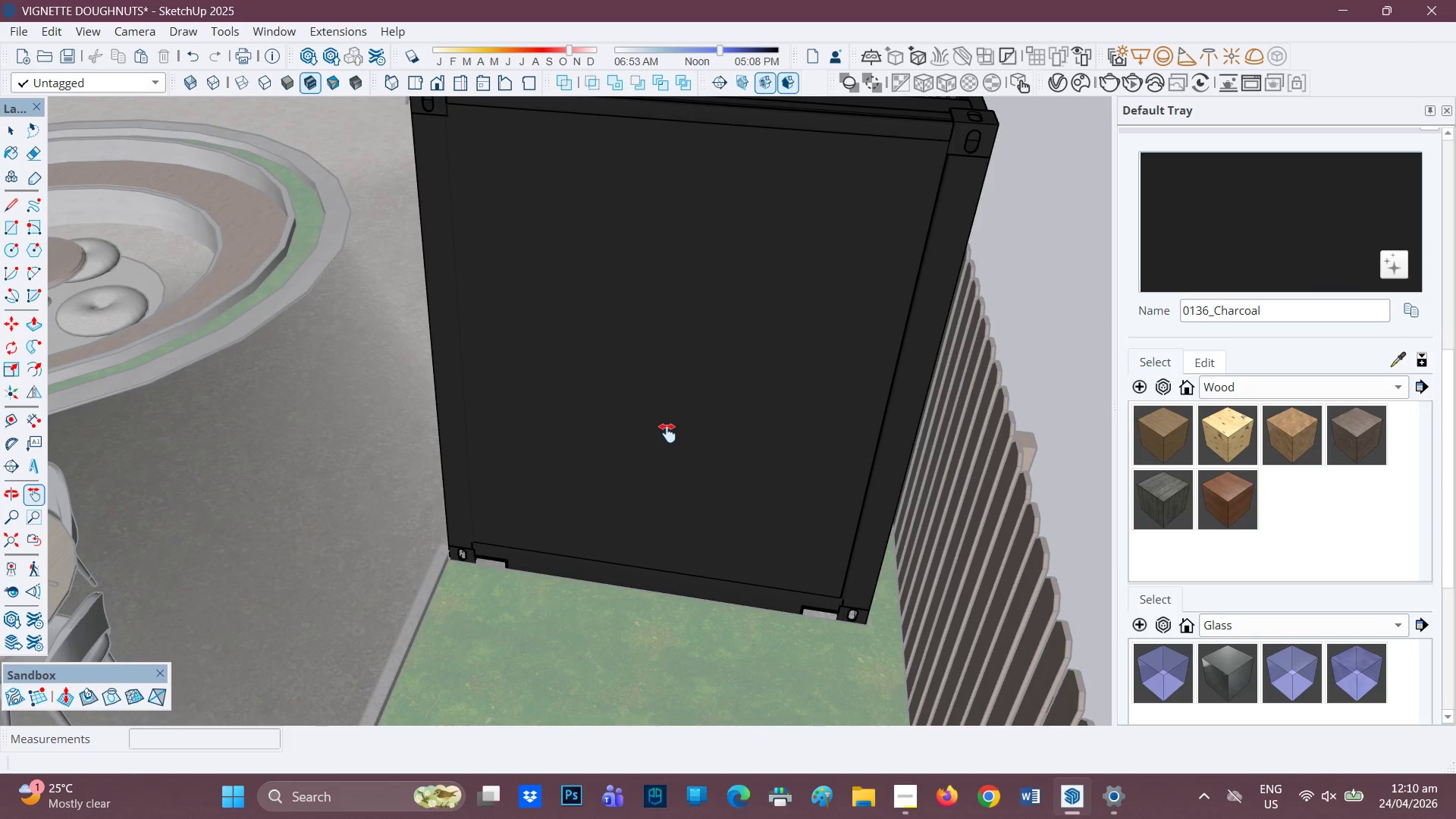 
key(Space)
 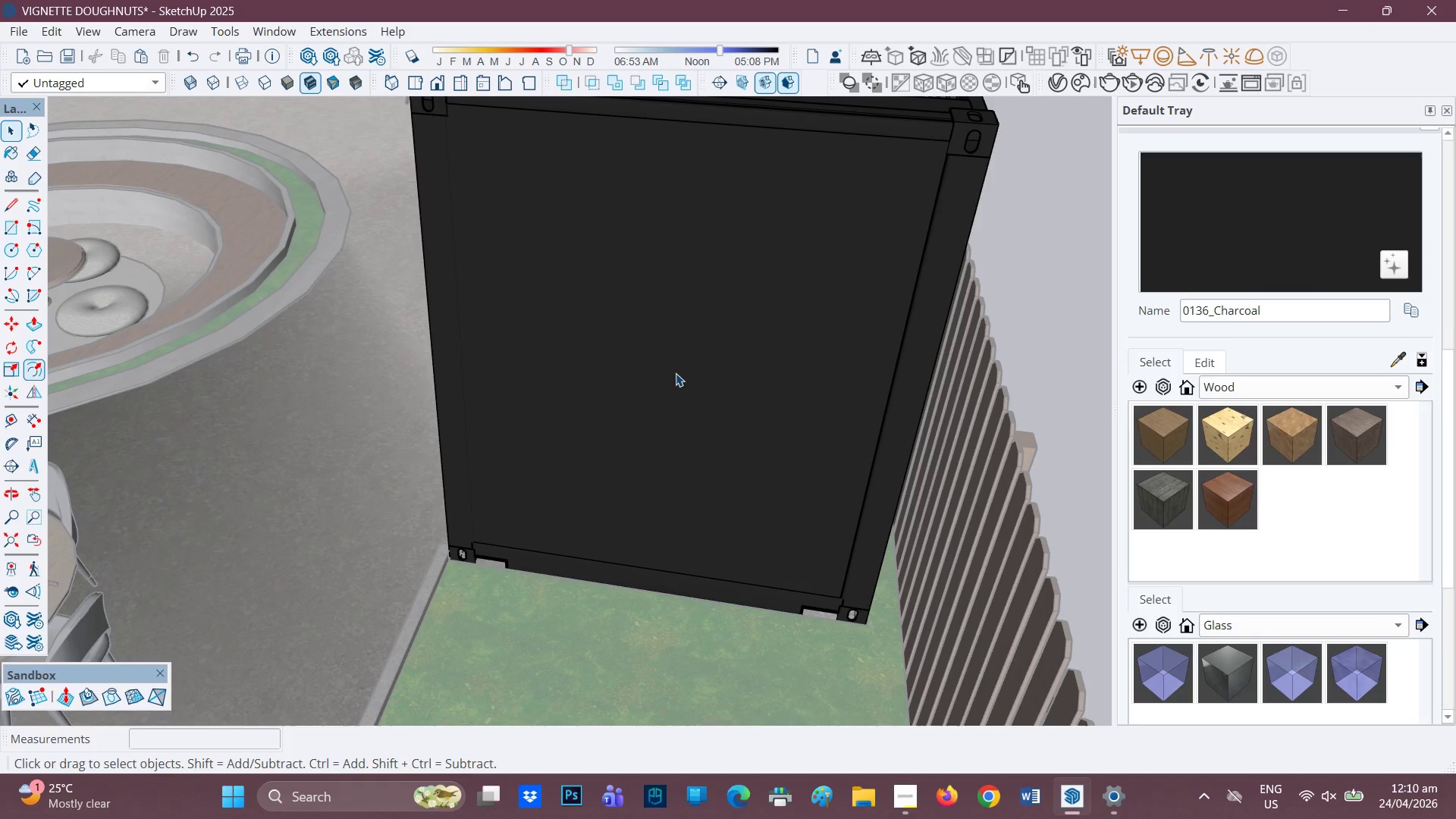 
left_click([675, 373])
 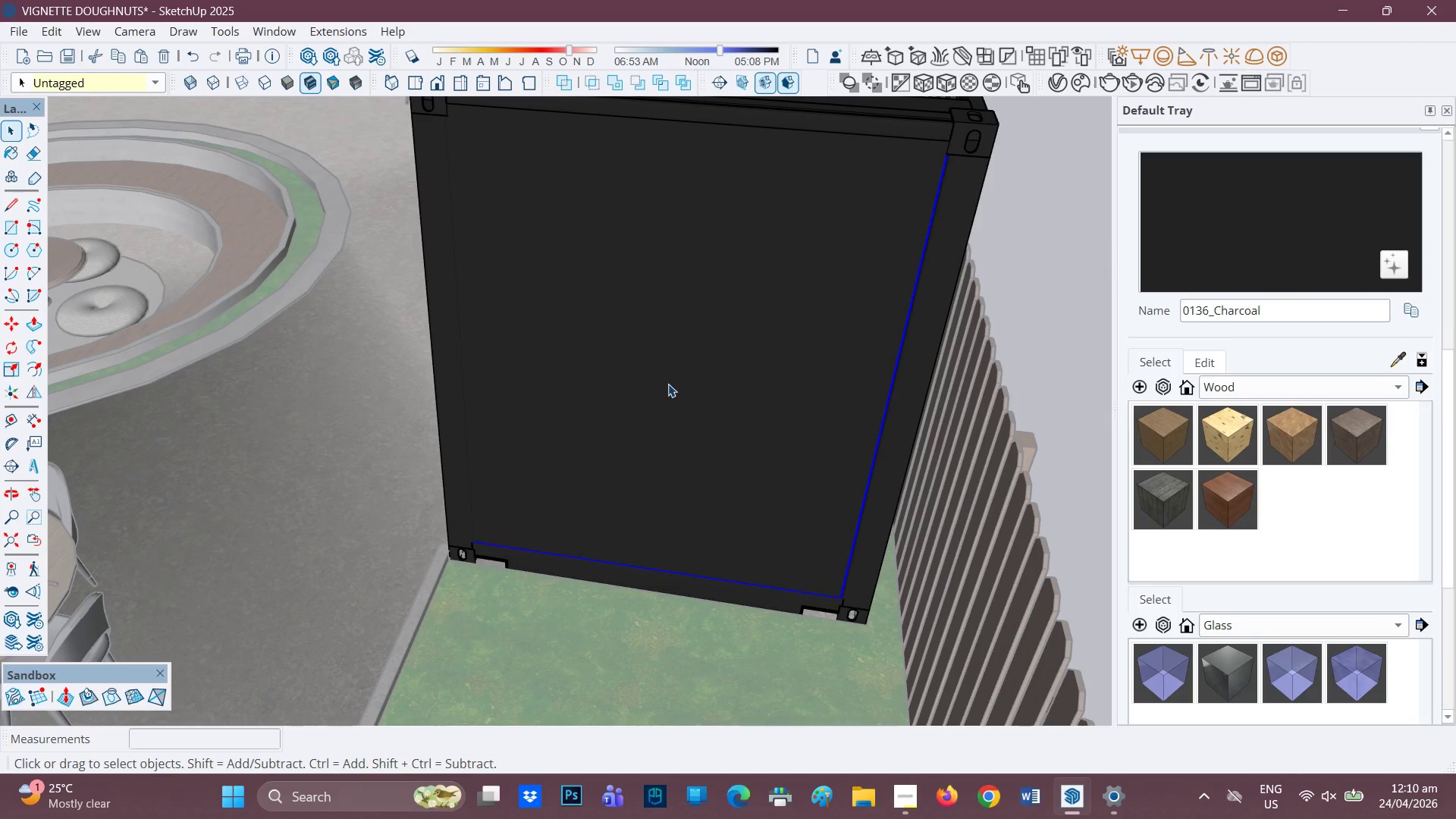 
scroll: coordinate [666, 389], scroll_direction: down, amount: 1.0
 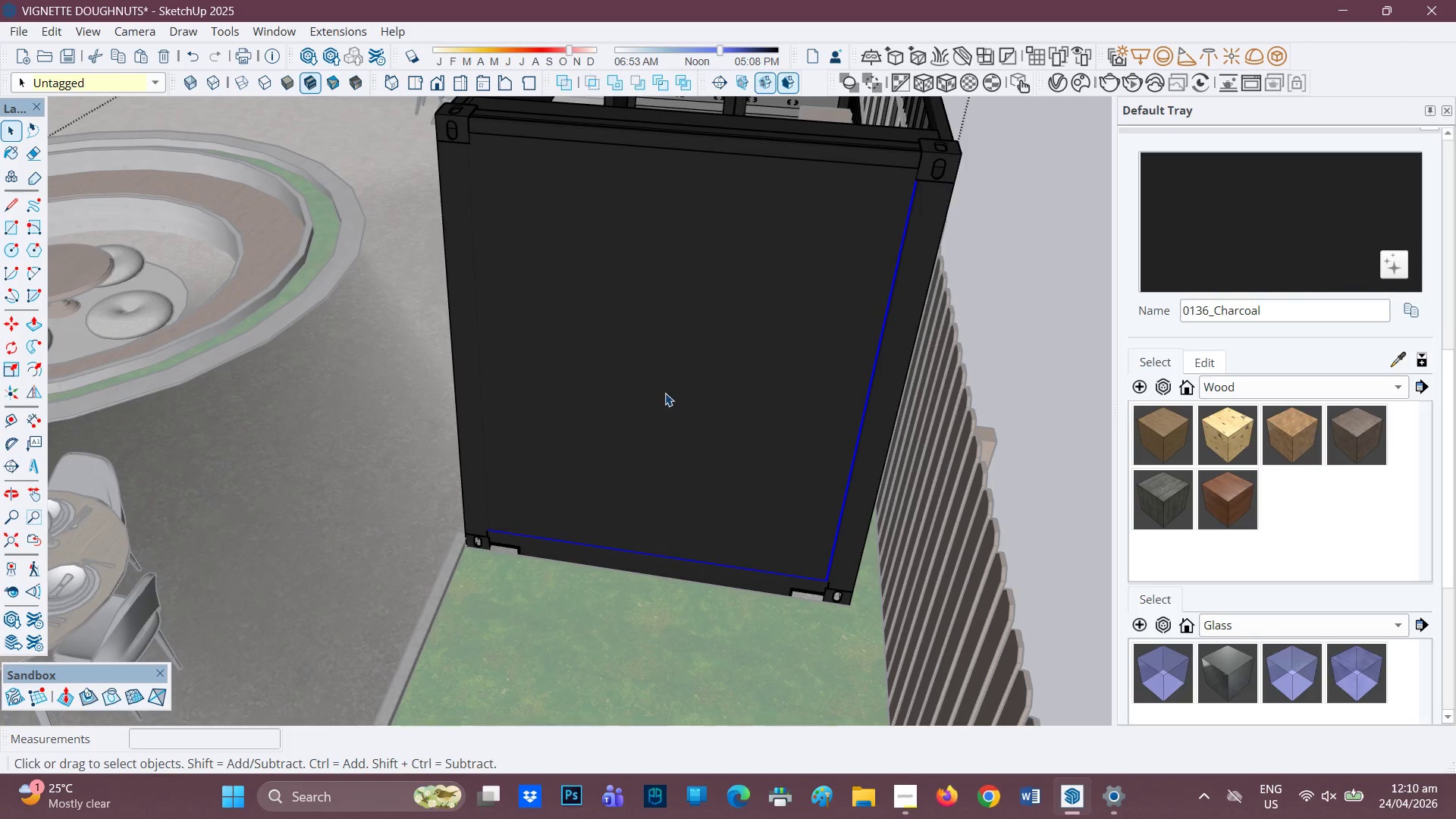 
key(L)
 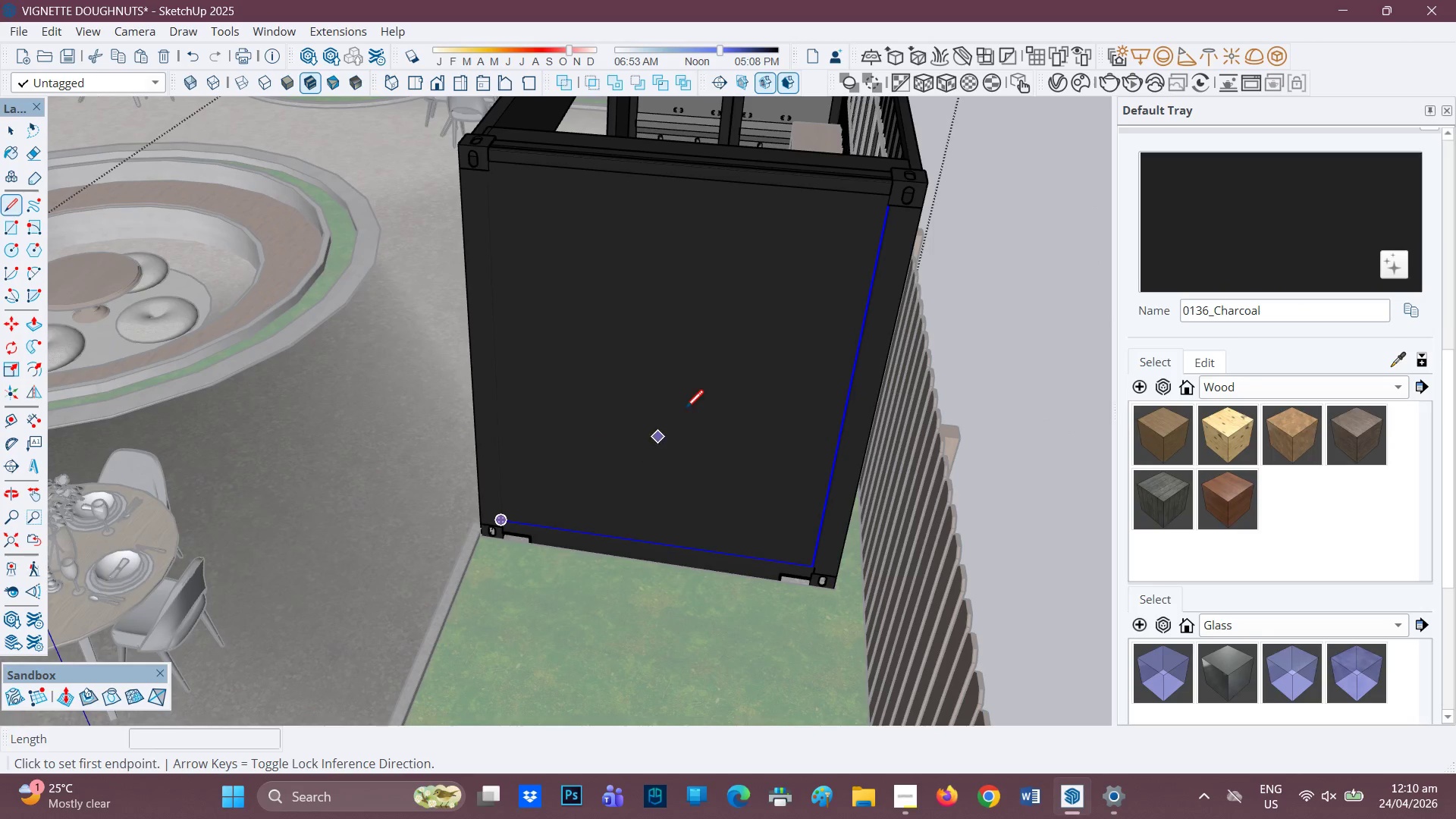 
scroll: coordinate [660, 410], scroll_direction: down, amount: 1.0
 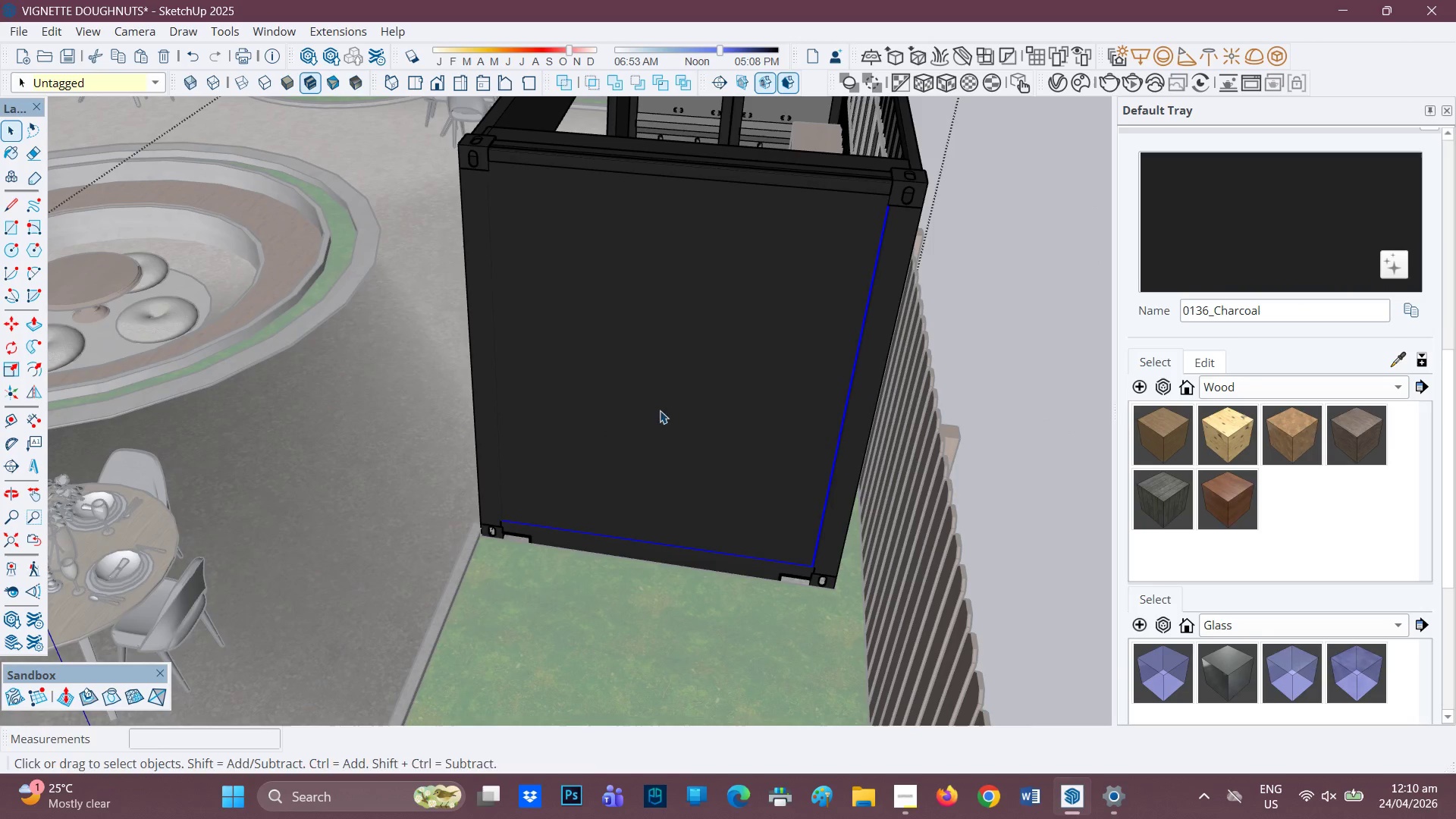 
key(Space)
 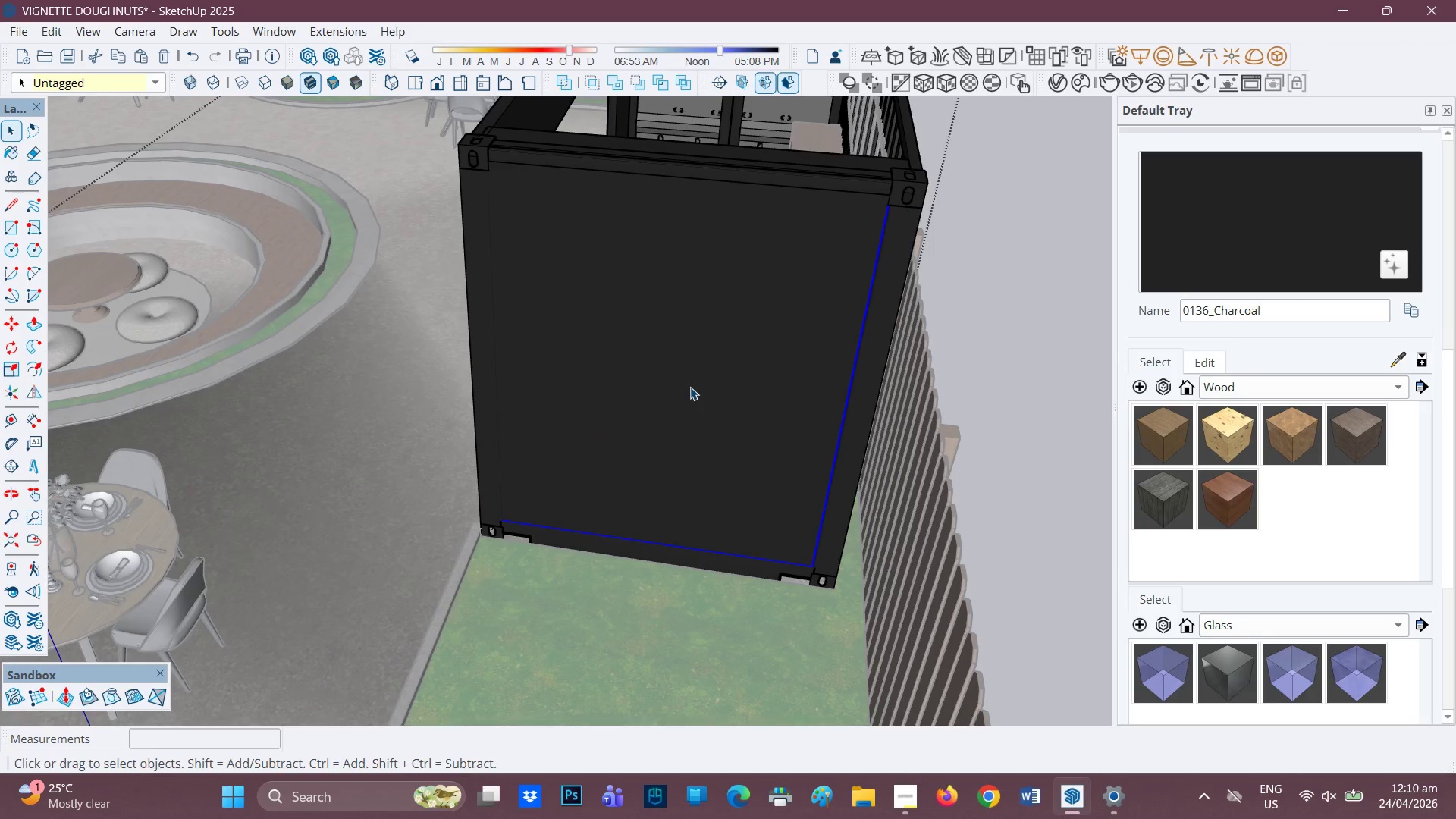 
double_click([690, 387])
 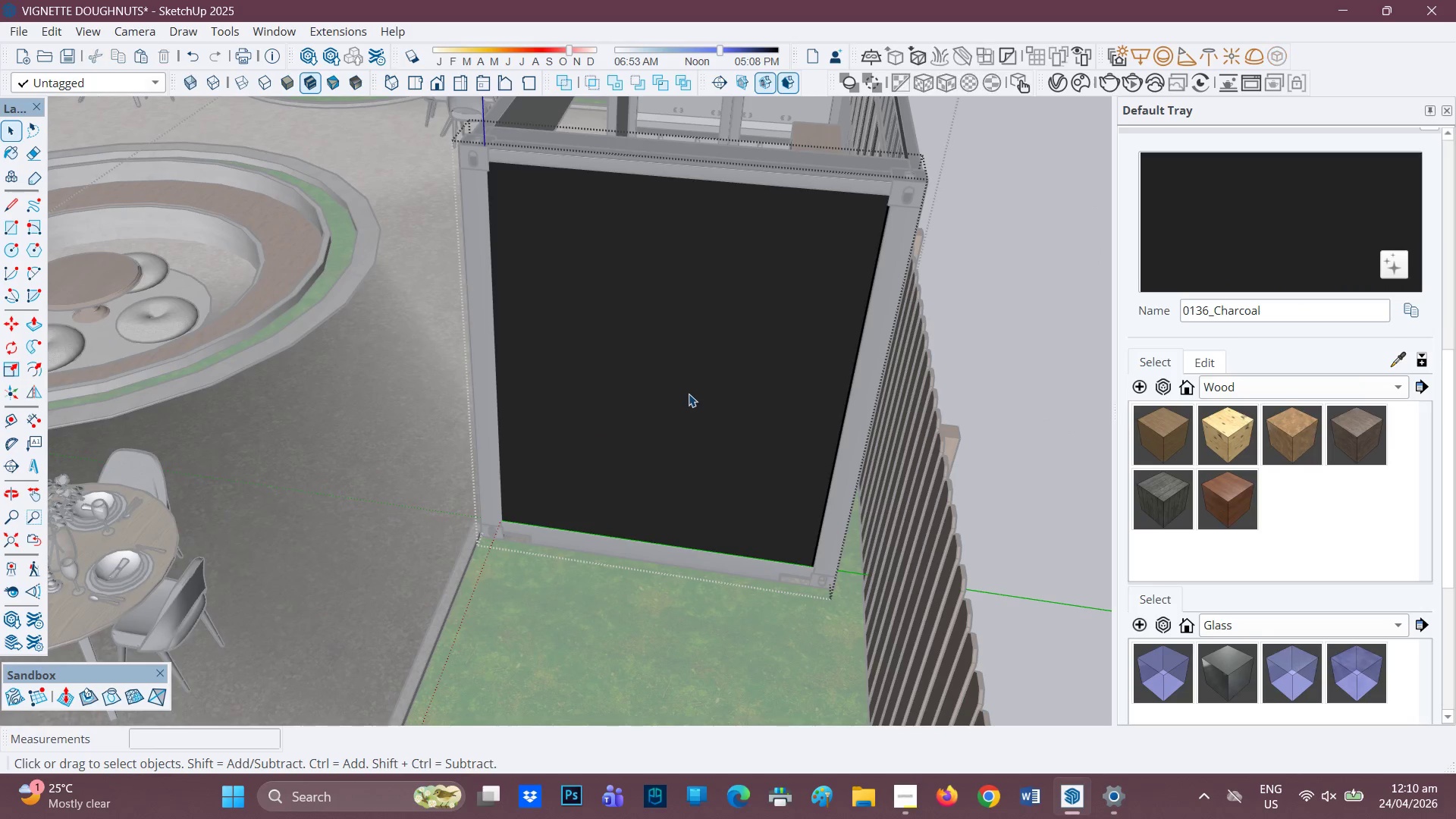 
scroll: coordinate [671, 433], scroll_direction: up, amount: 2.0
 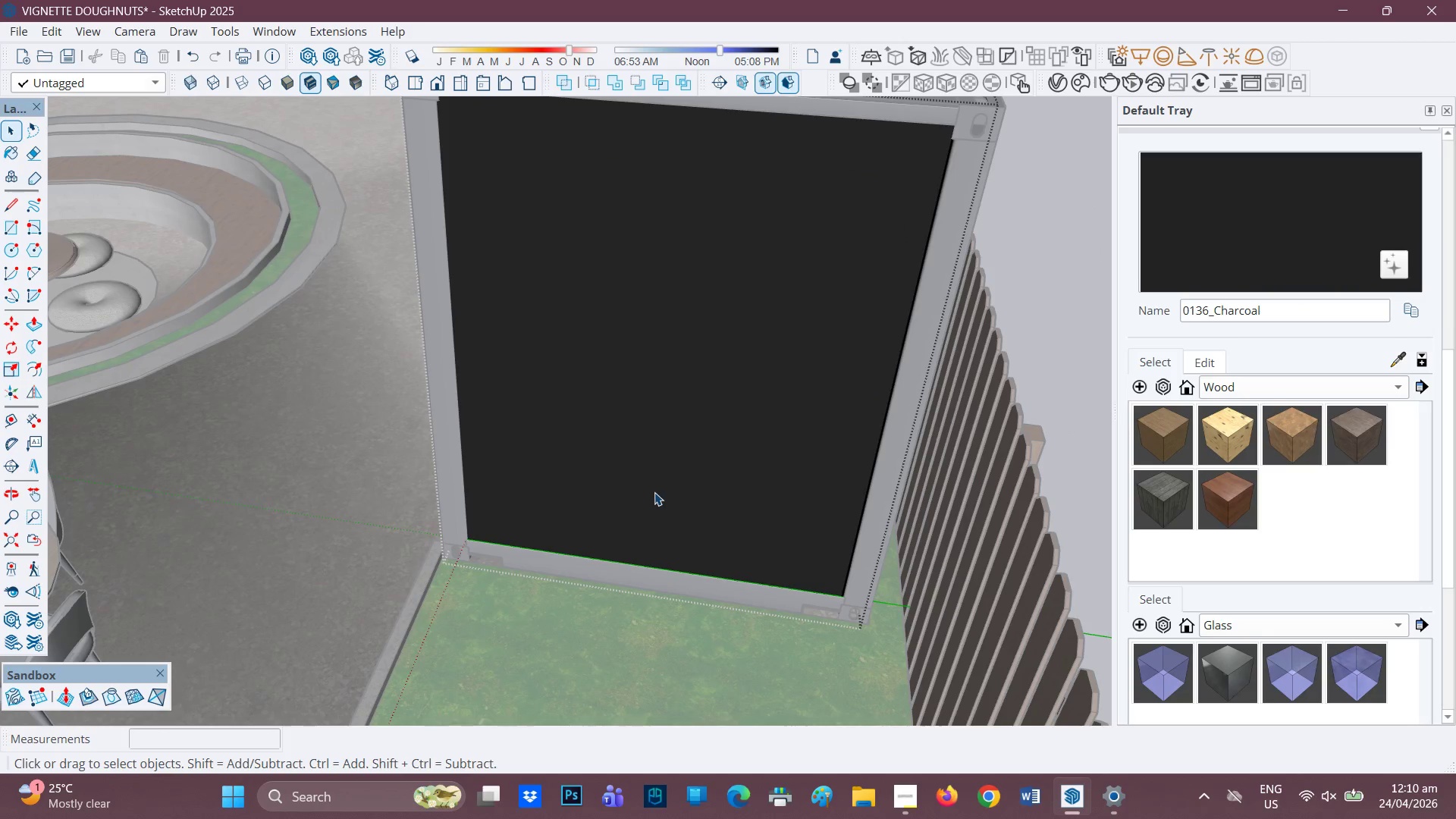 
key(L)
 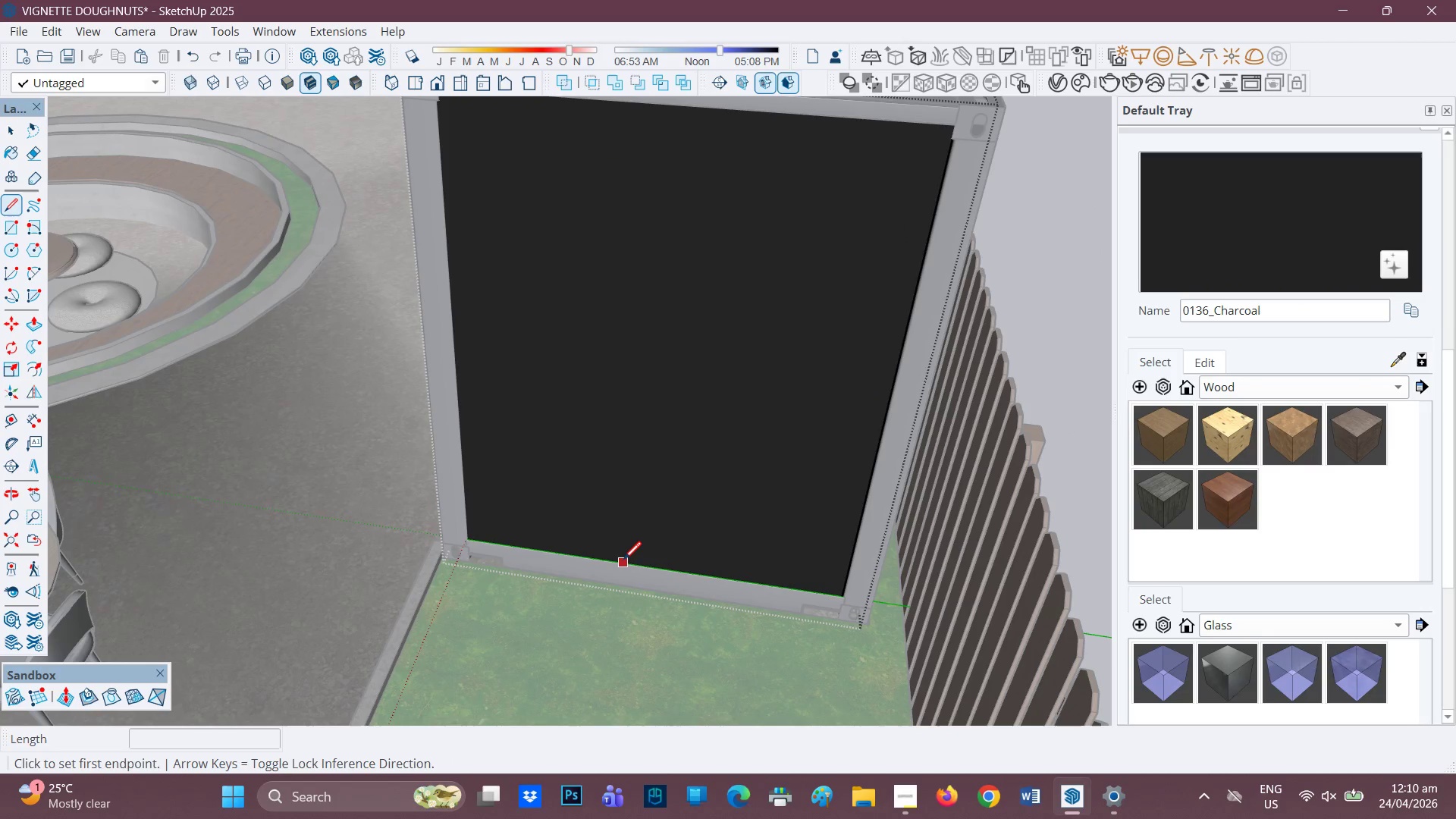 
left_click_drag(start_coordinate=[624, 561], to_coordinate=[626, 557])
 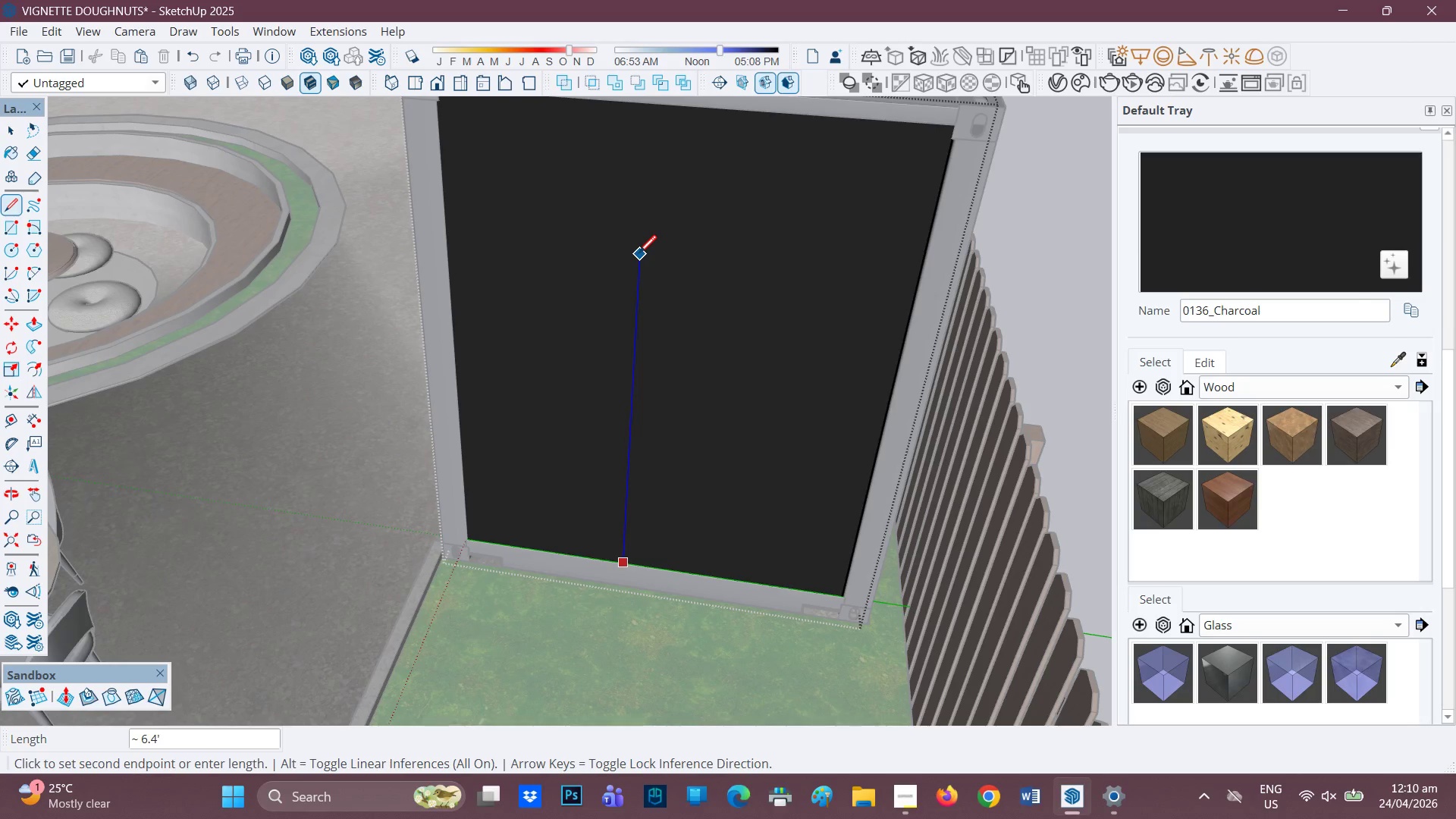 
wait(19.23)
 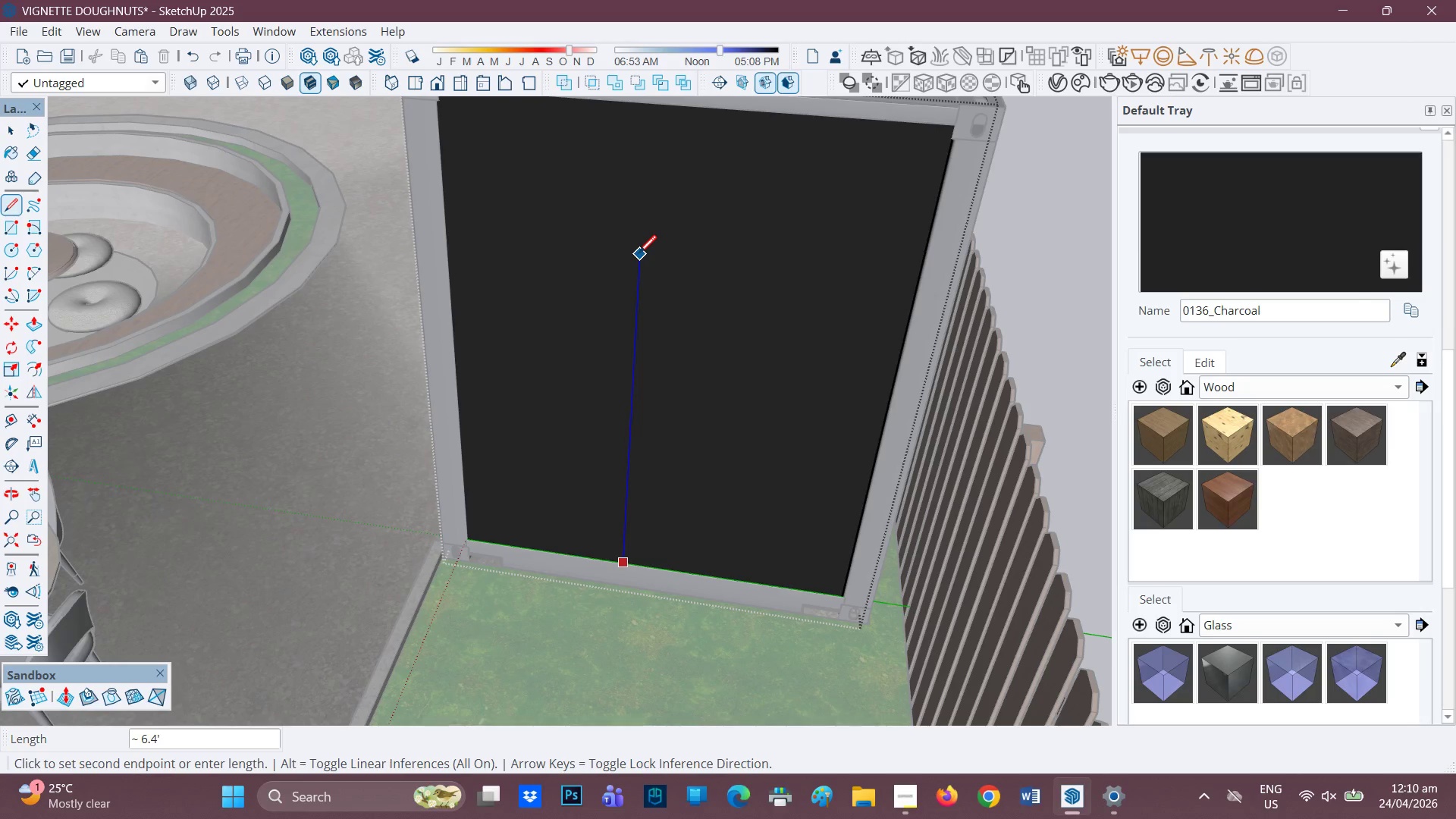 
key(R)
 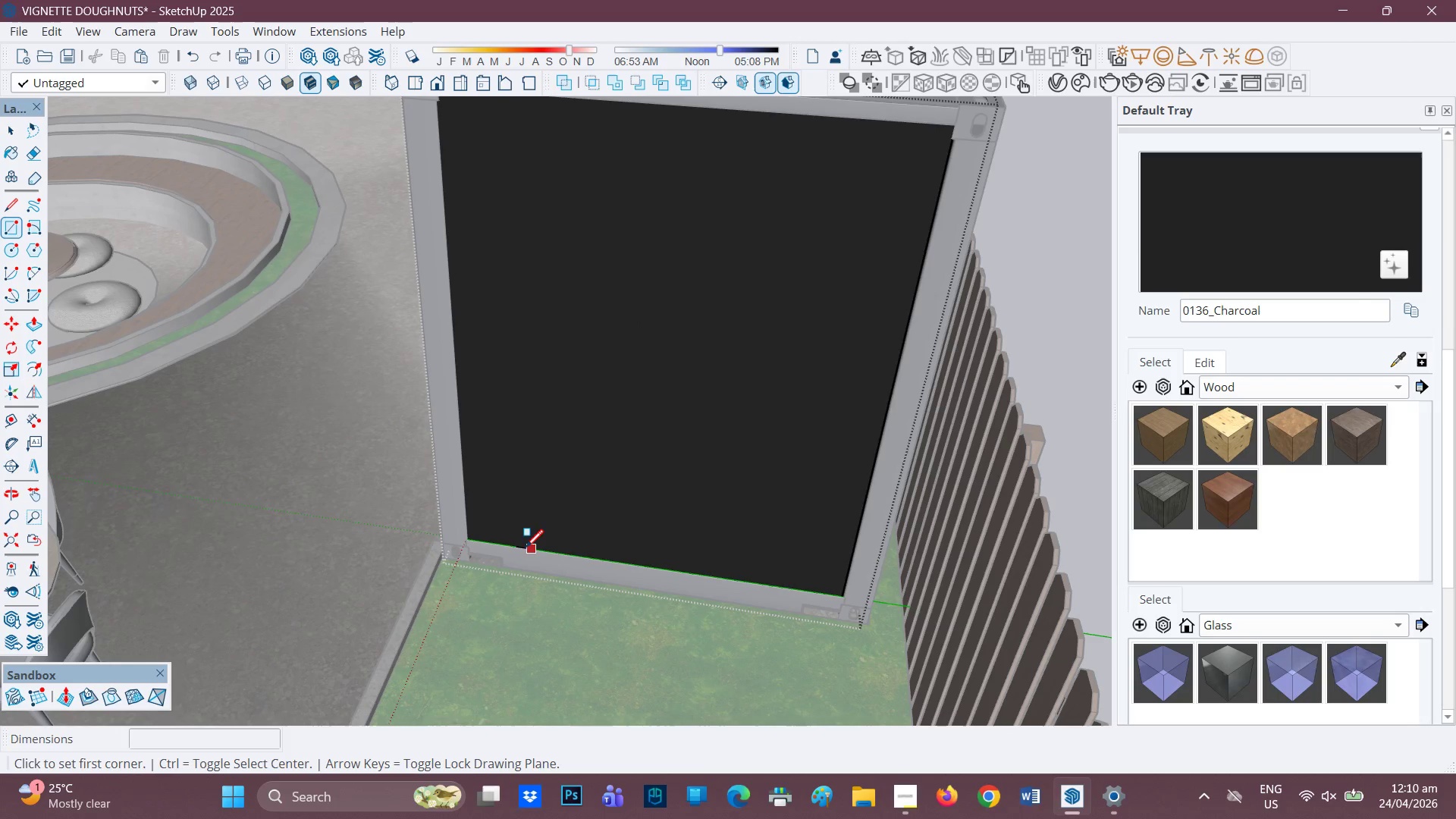 
left_click_drag(start_coordinate=[514, 547], to_coordinate=[519, 538])
 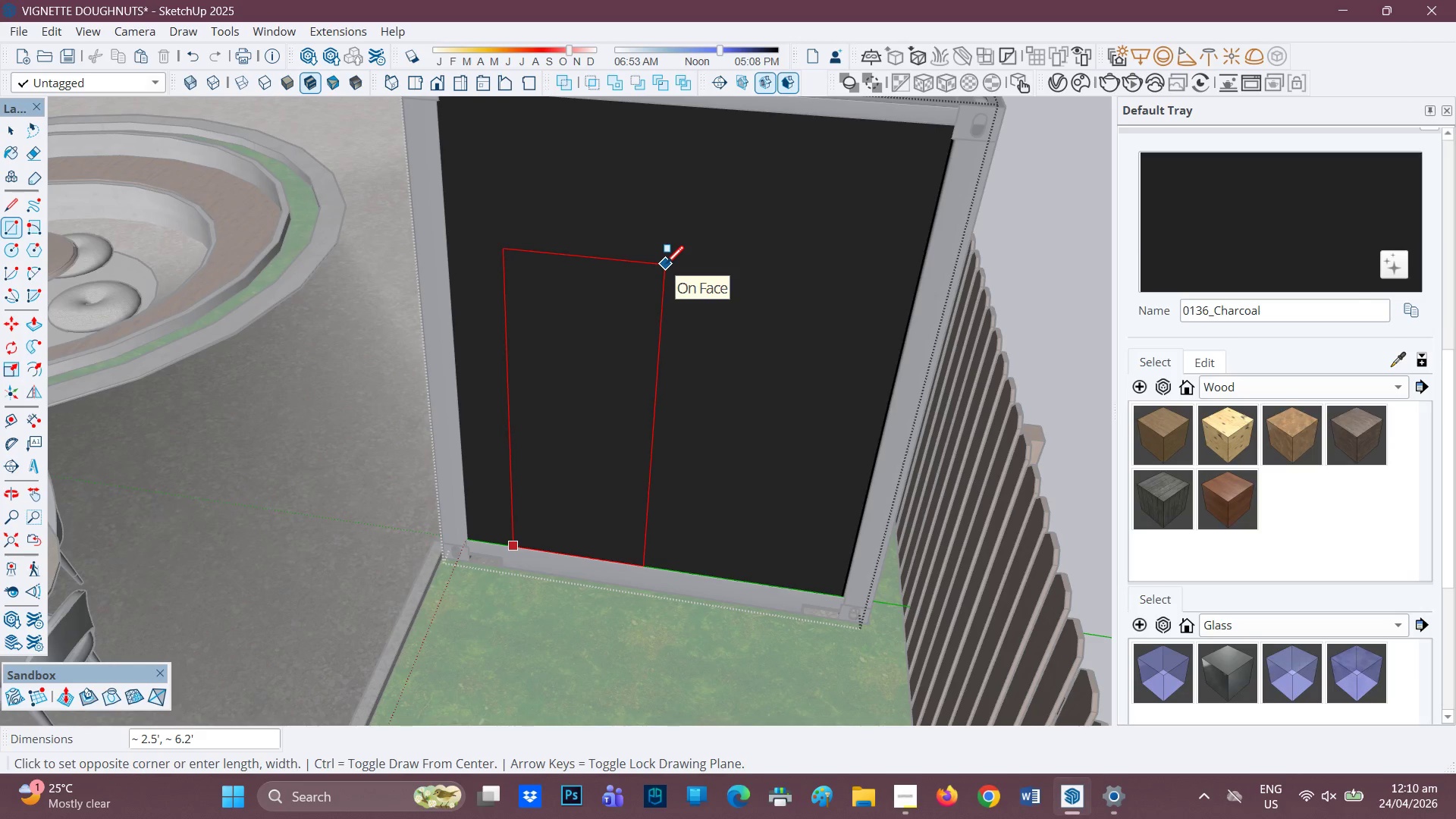 
key(3)
 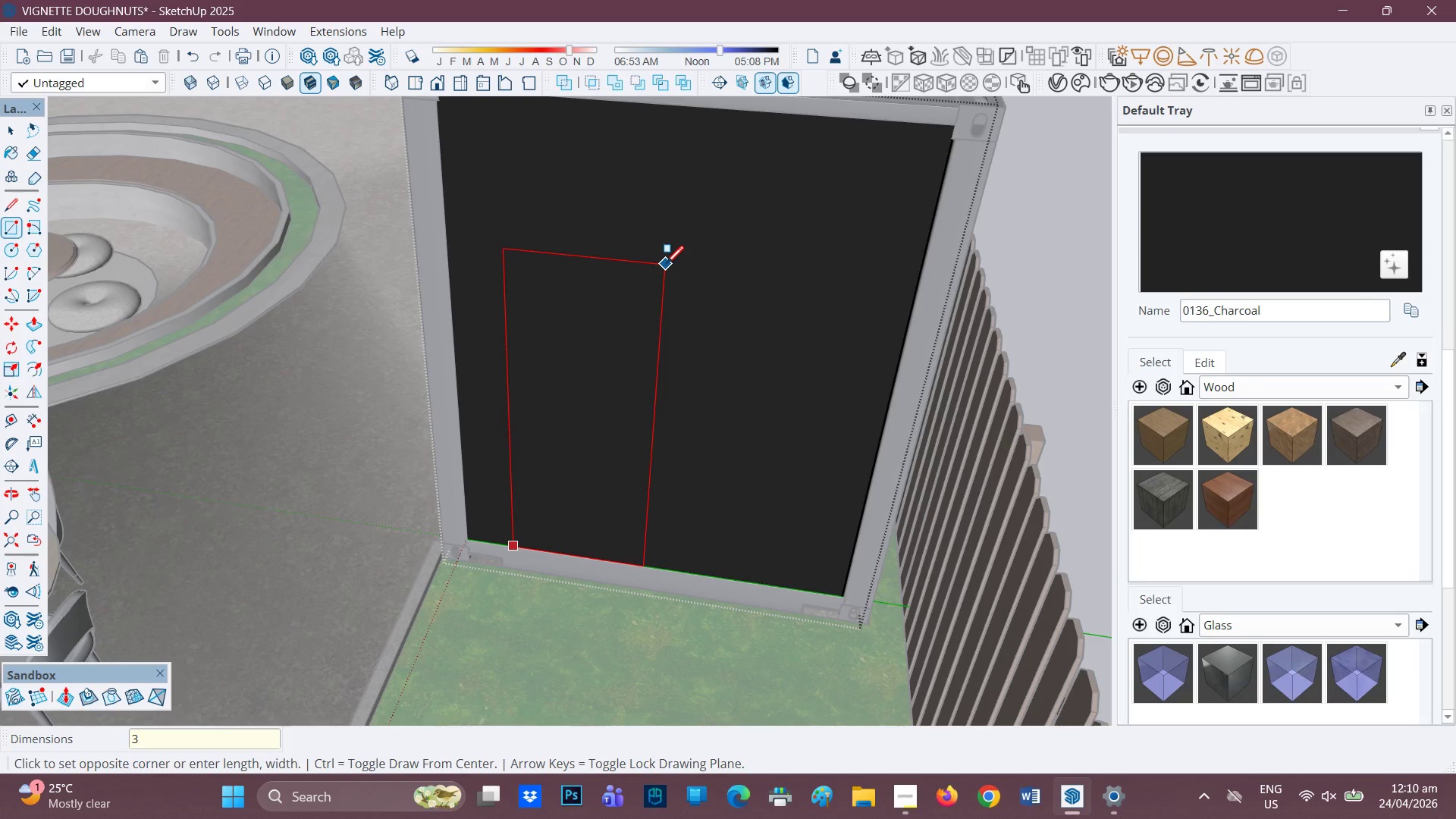 
key(Period)
 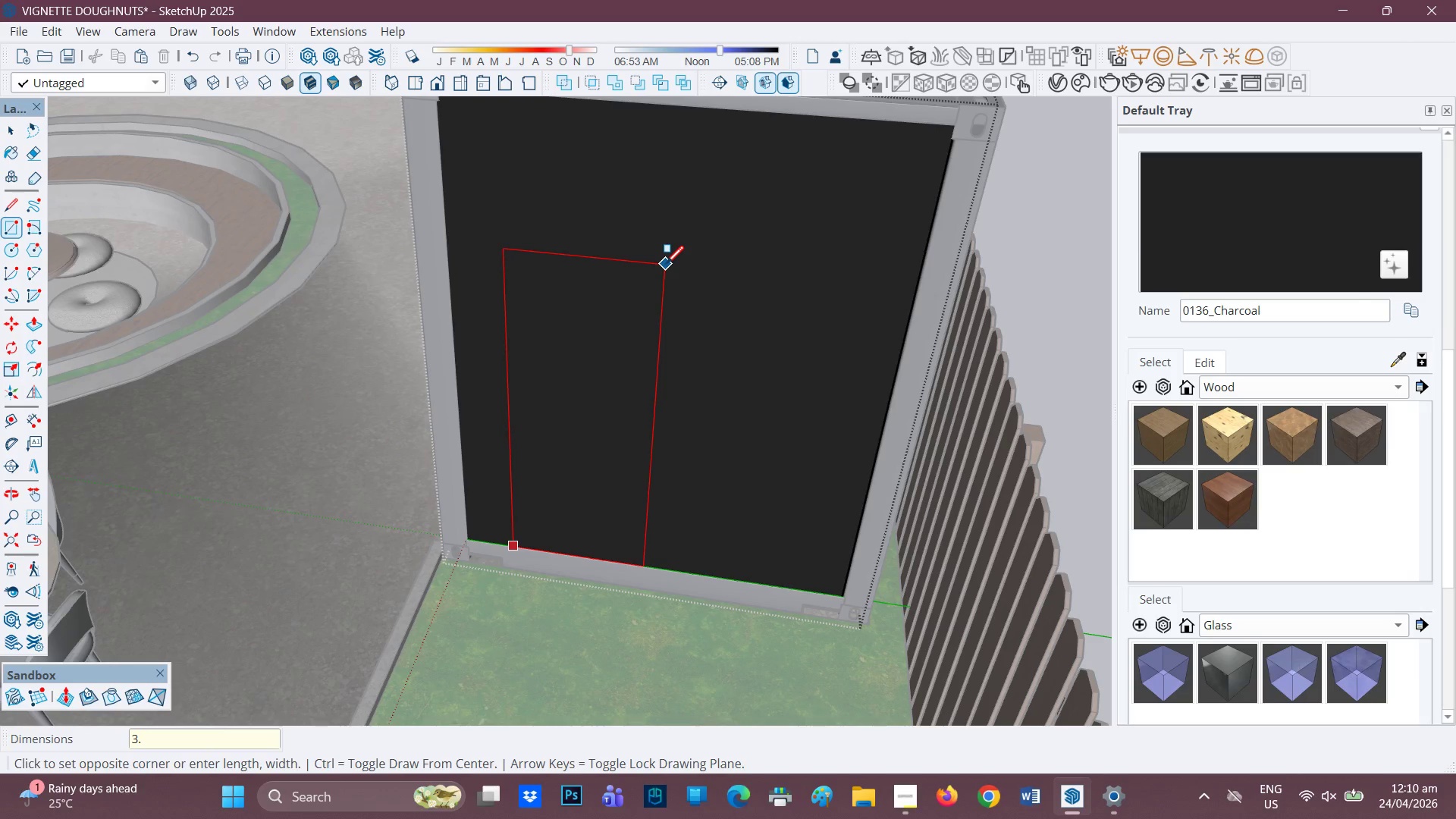 
key(3)
 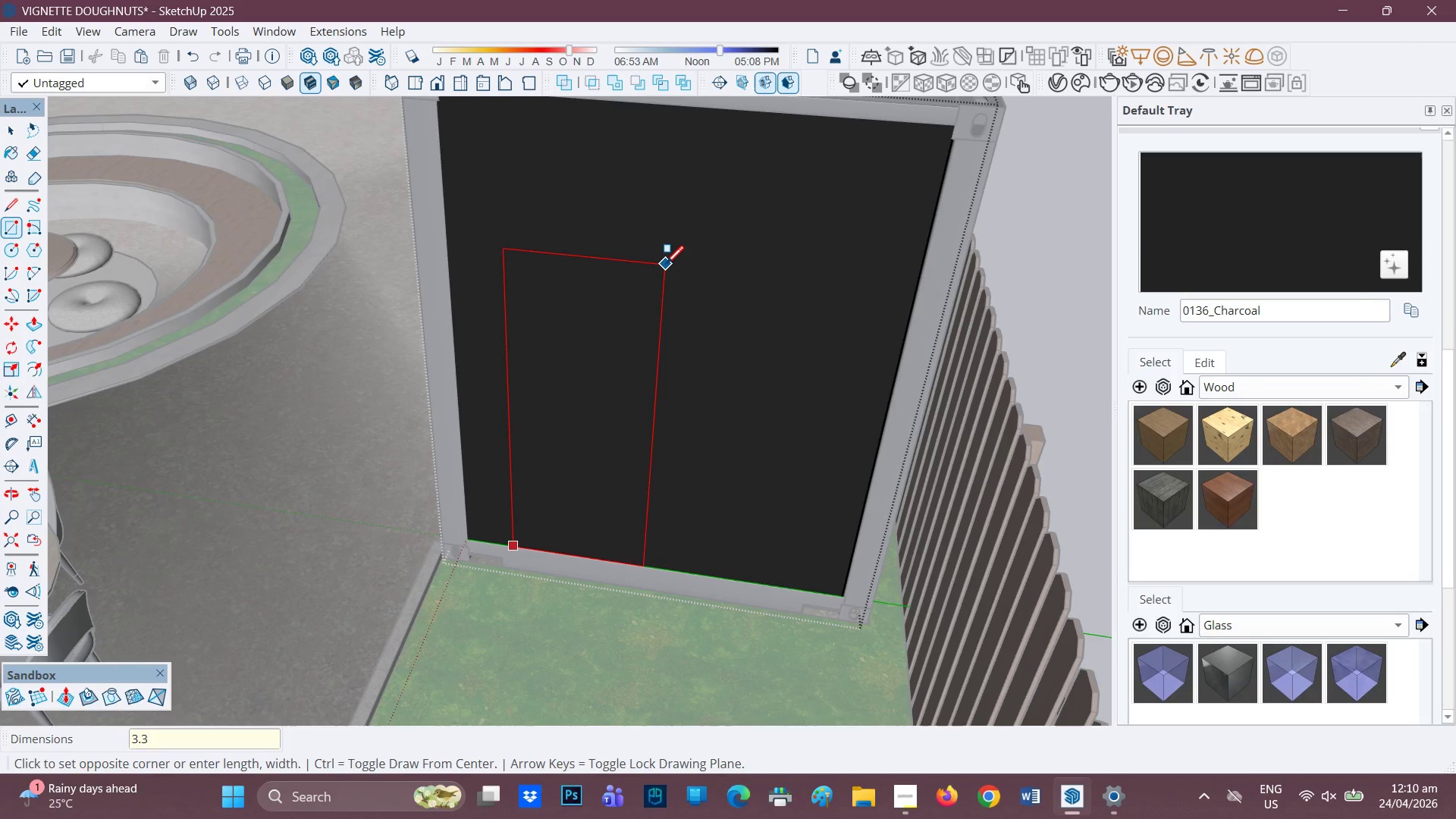 
key(Comma)
 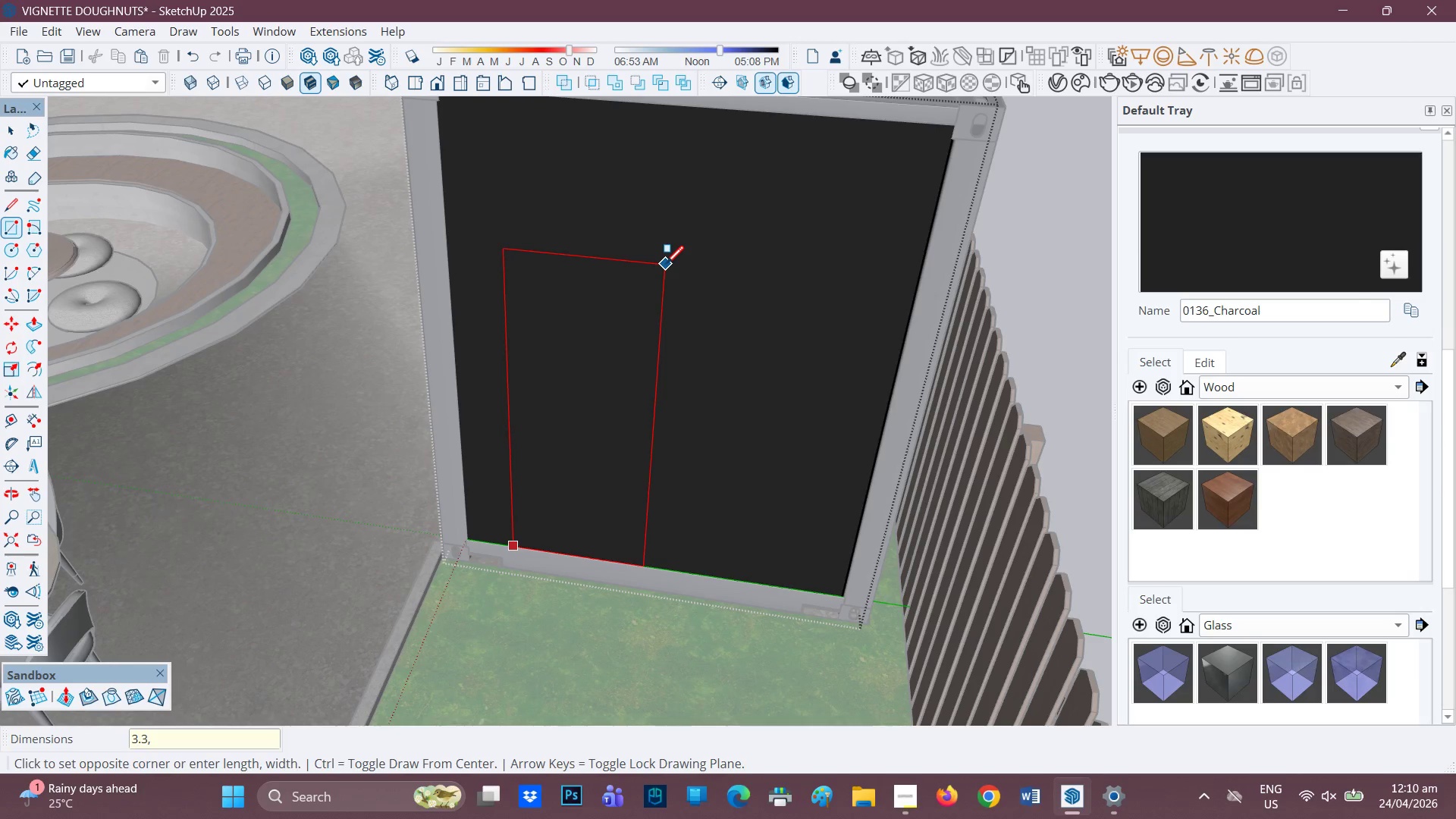 
key(Backspace)
 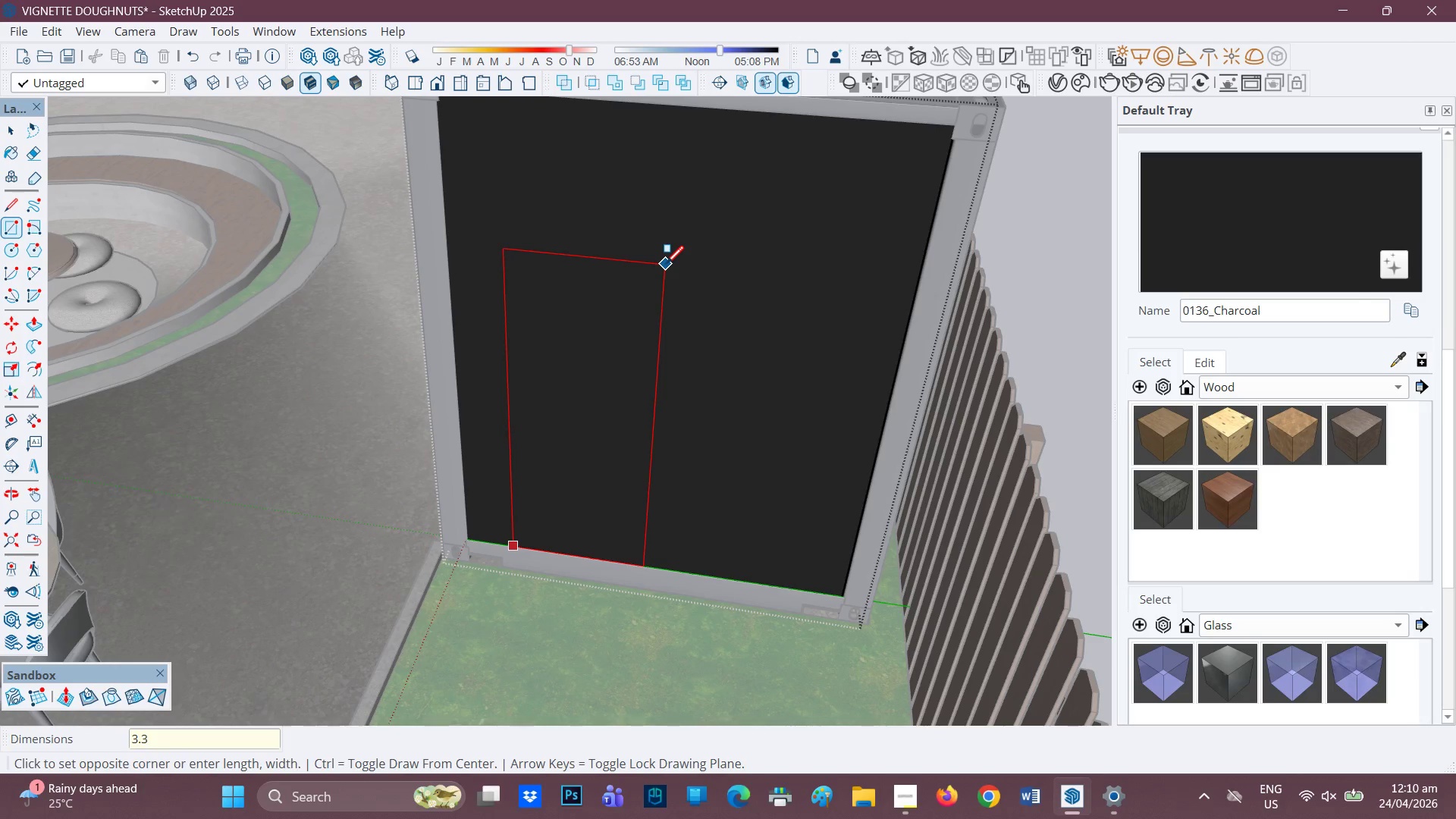 
key(Quote)
 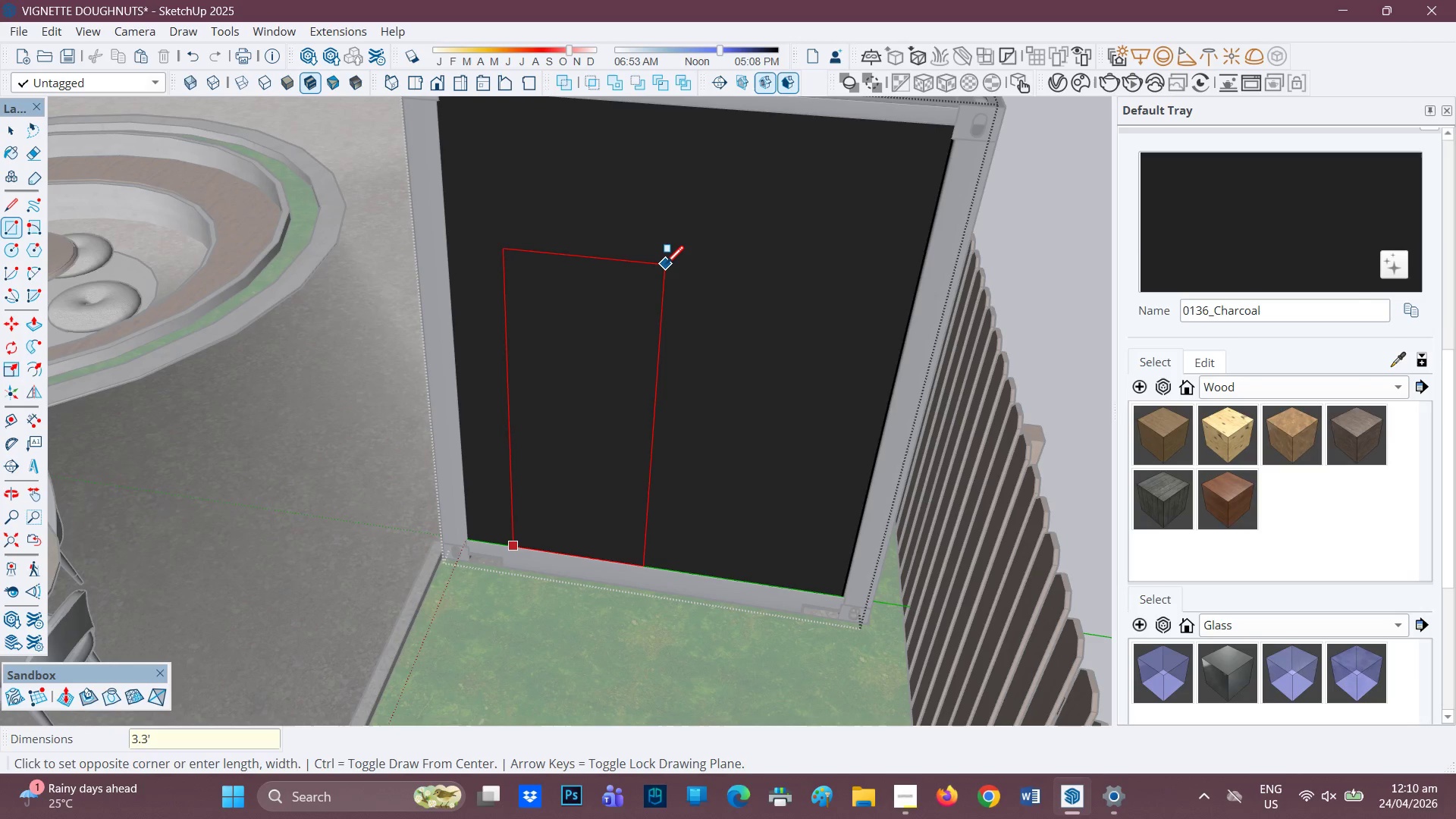 
key(Comma)
 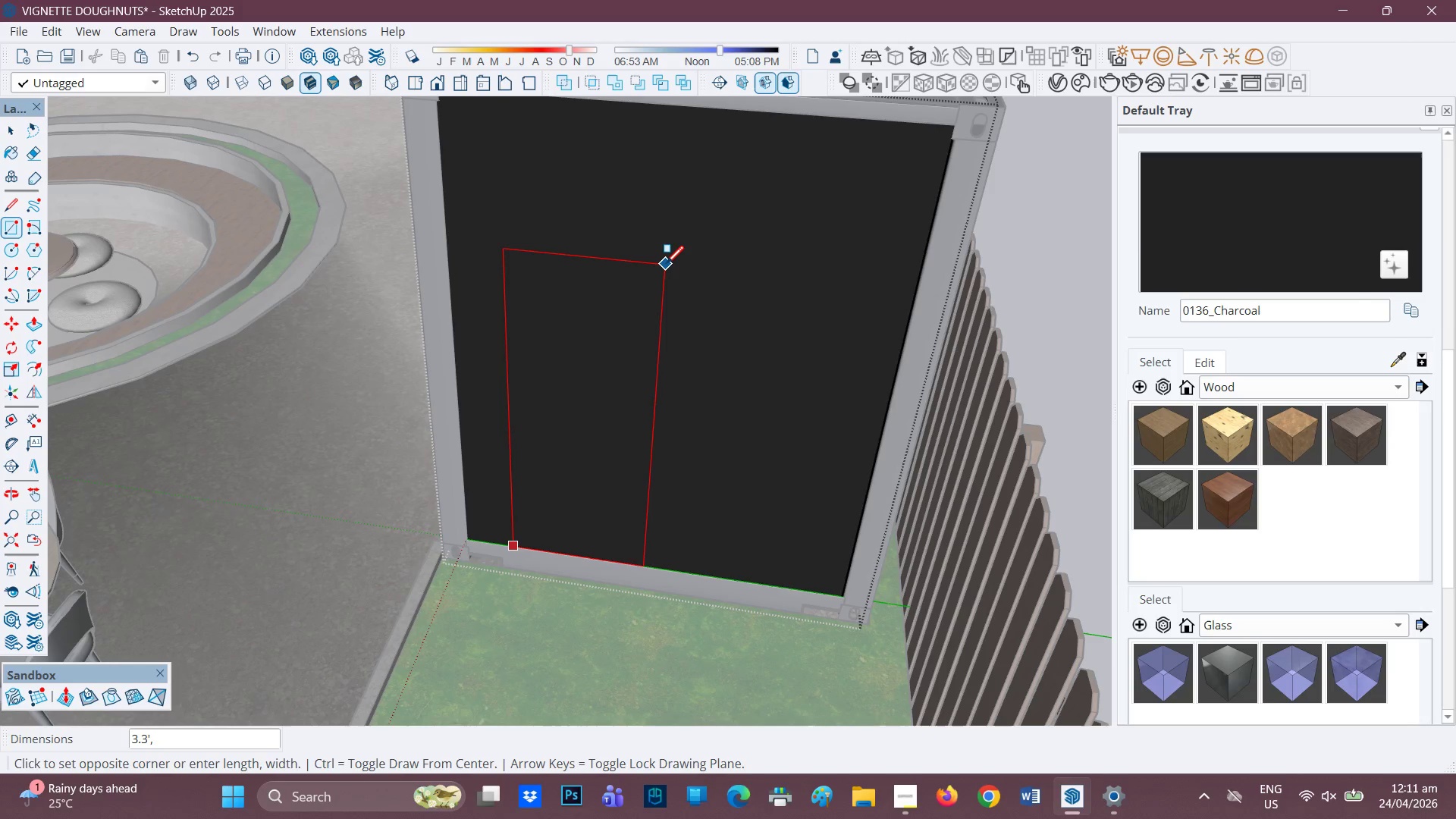 
wait(12.86)
 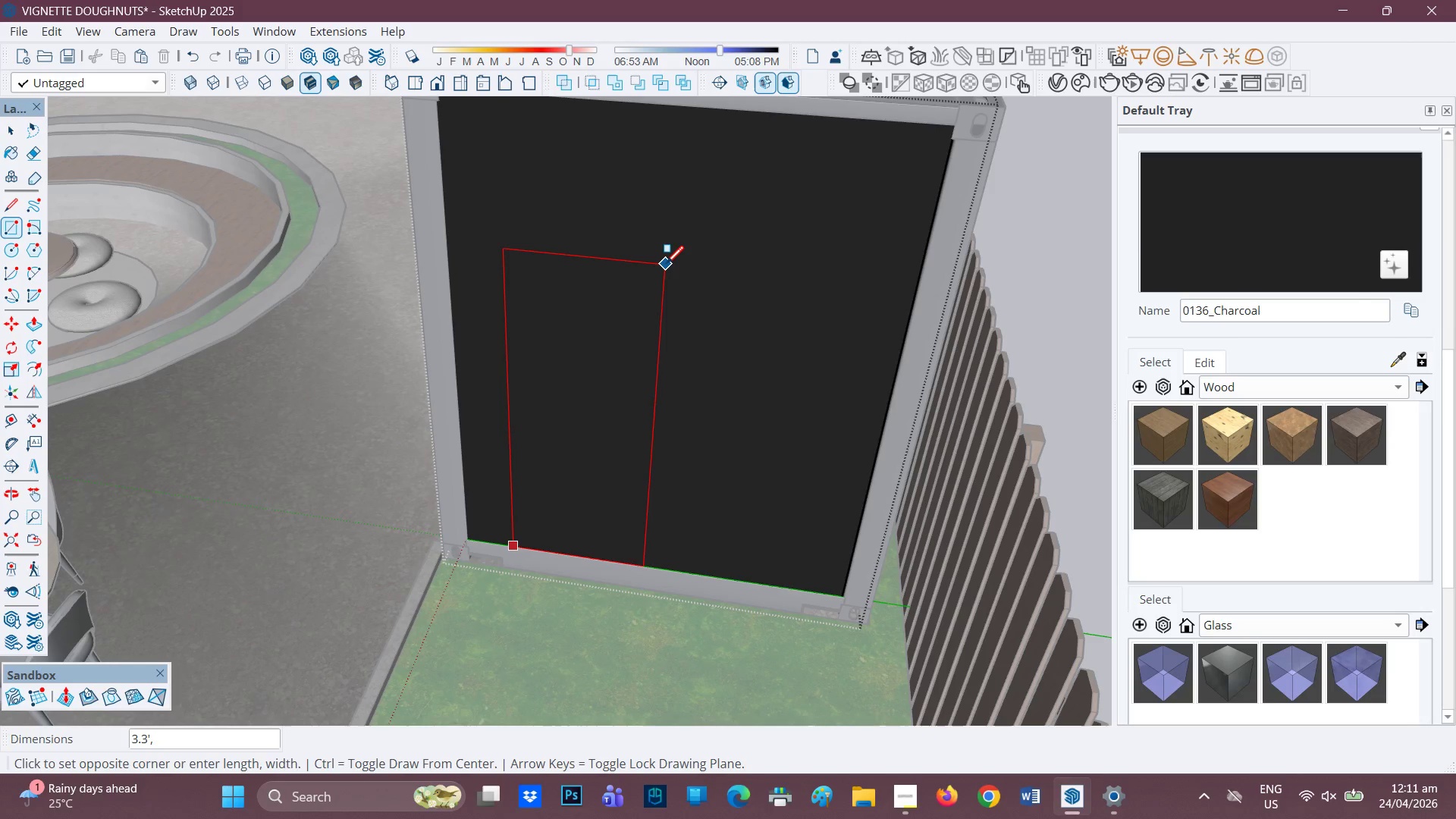 
key(6)
 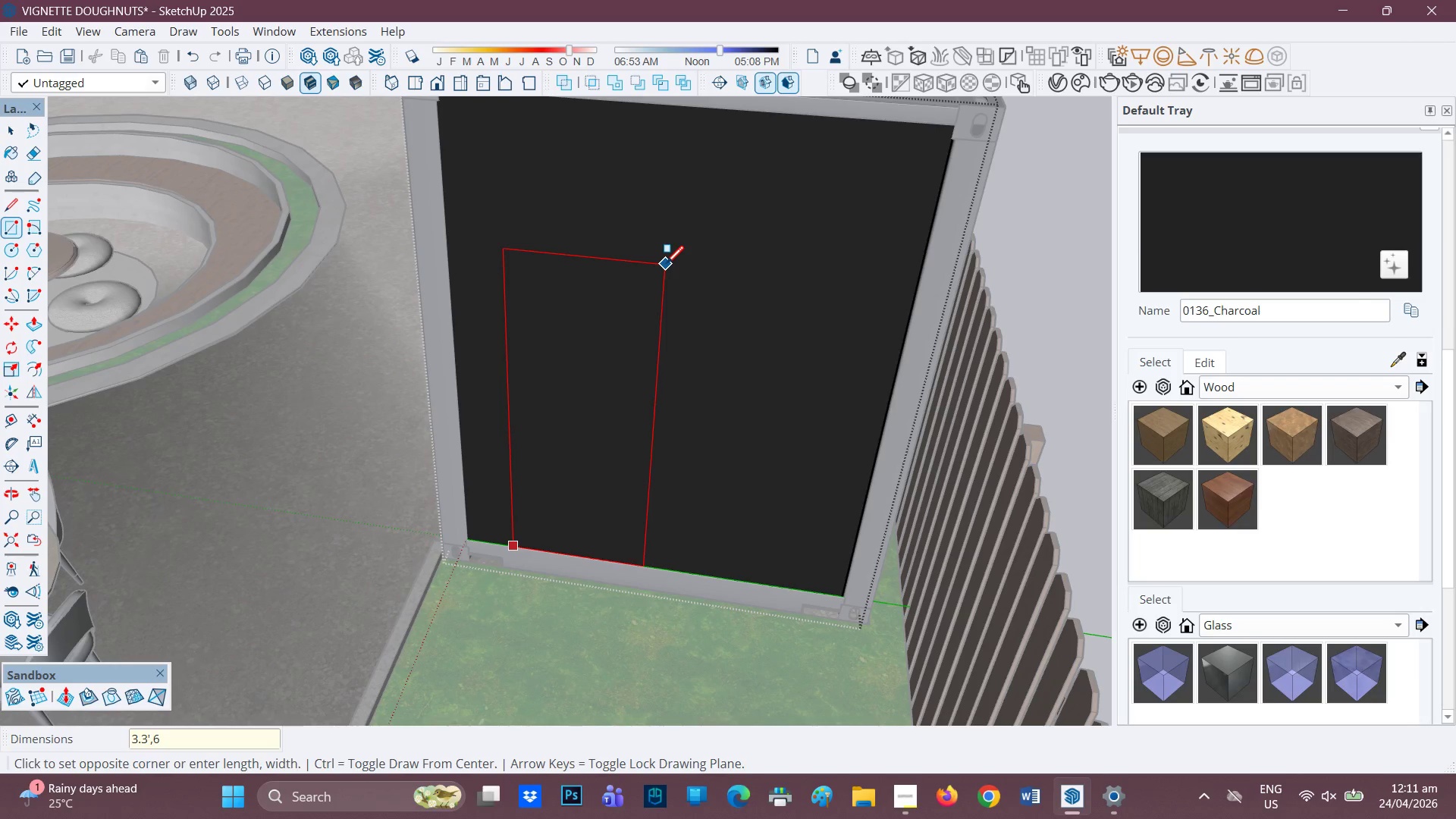 
key(Period)
 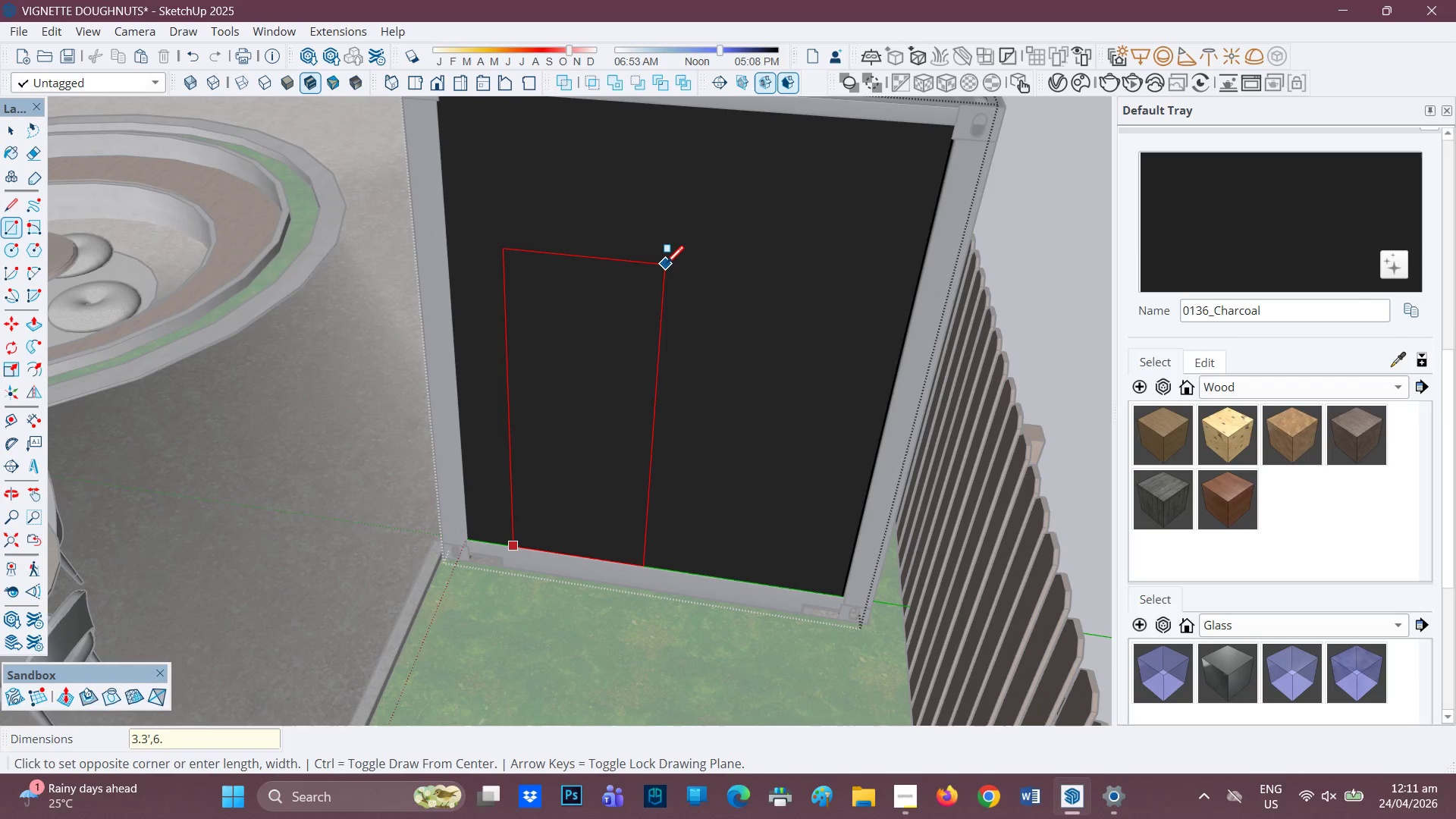 
key(8)
 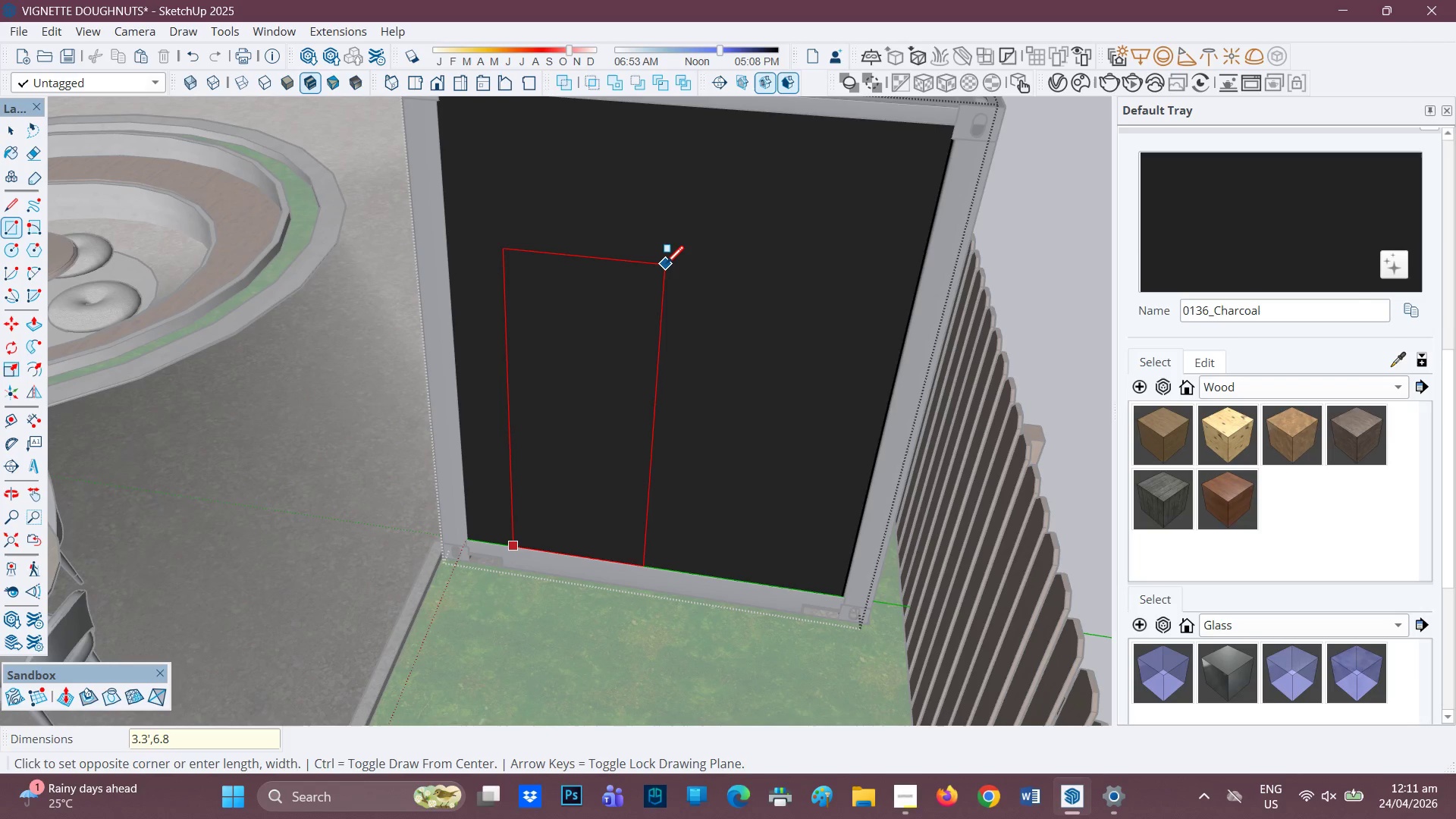 
key(Quote)
 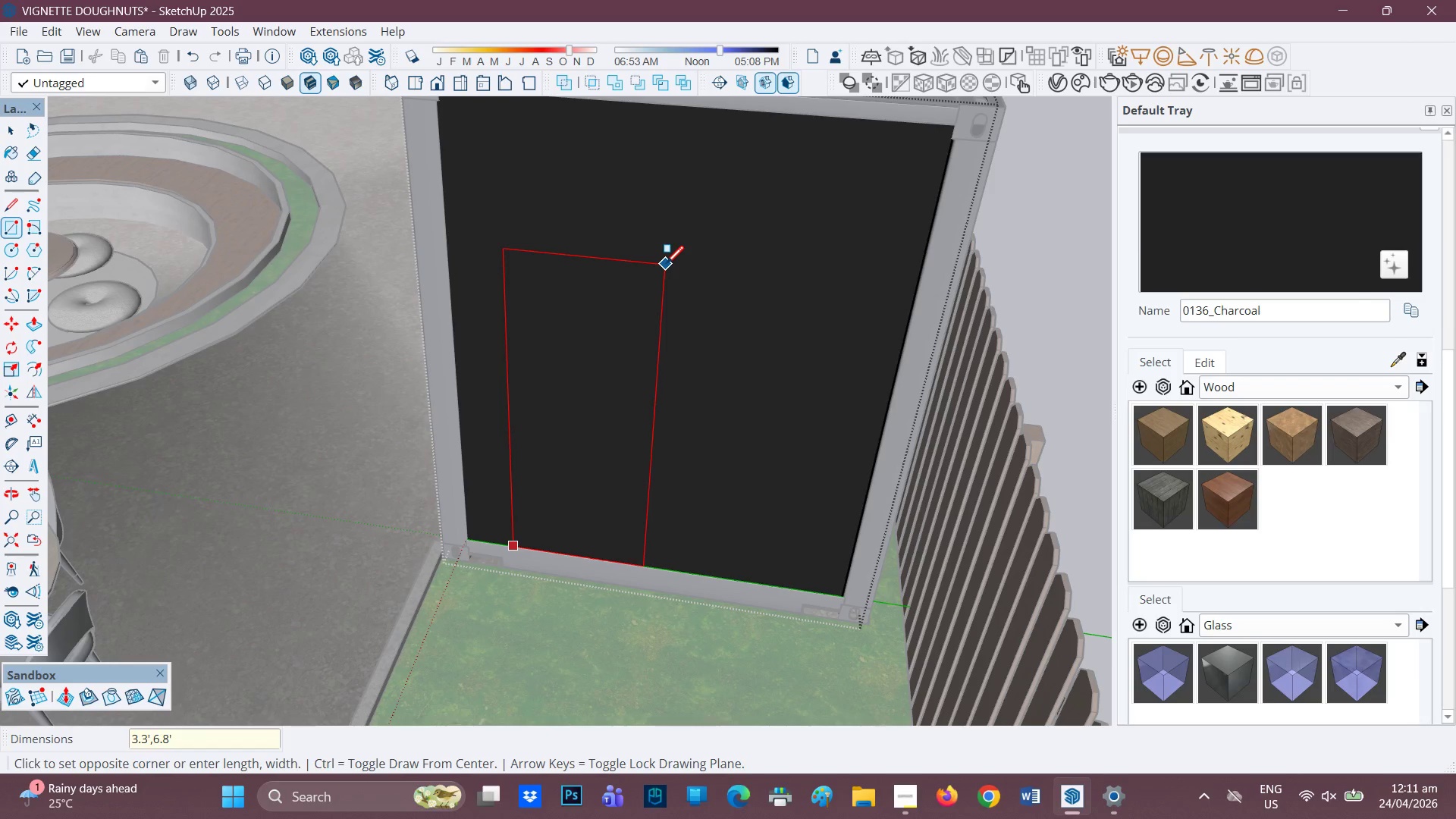 
key(Enter)
 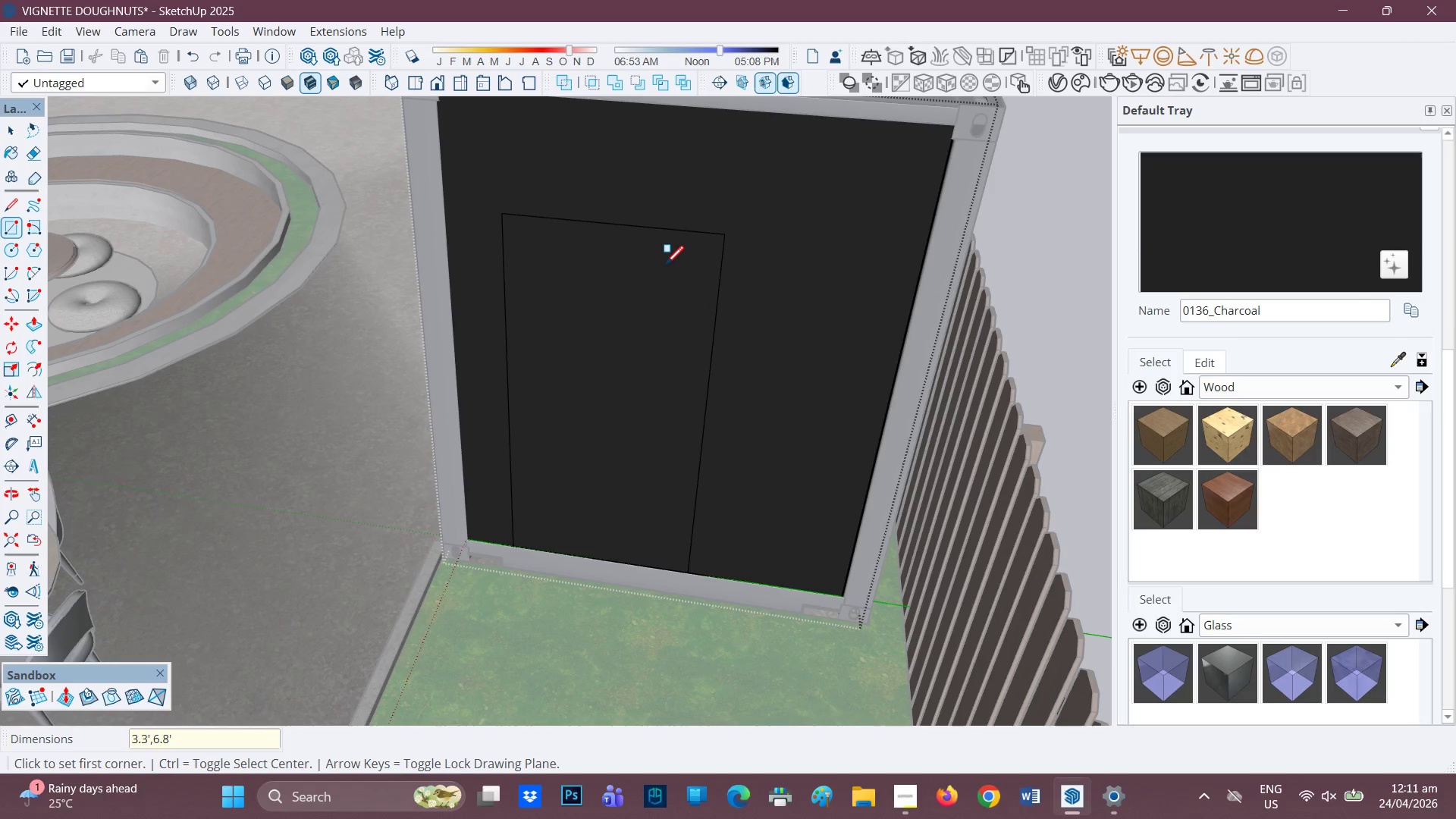 
scroll: coordinate [670, 260], scroll_direction: down, amount: 2.0
 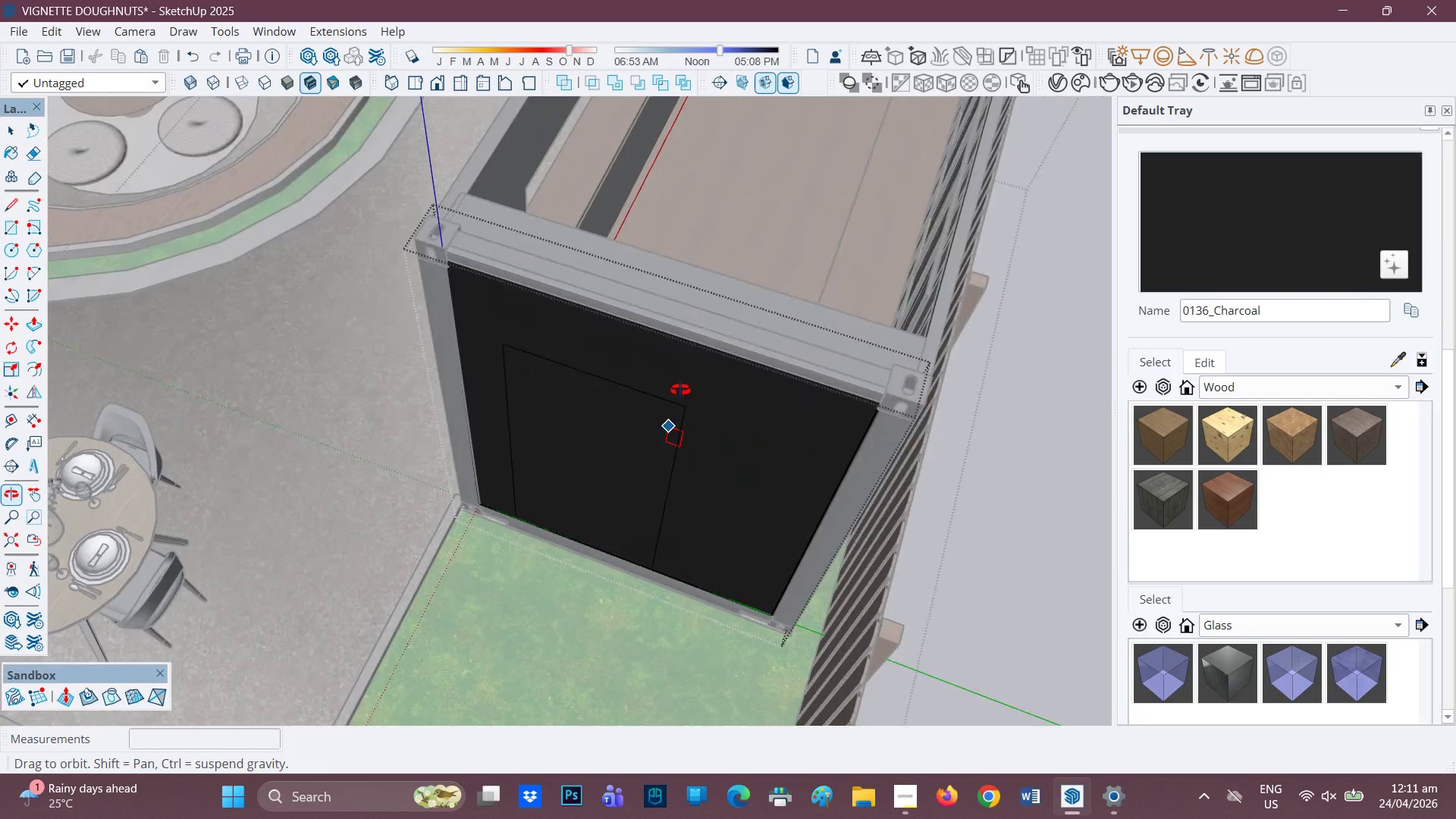 
scroll: coordinate [693, 401], scroll_direction: up, amount: 2.0
 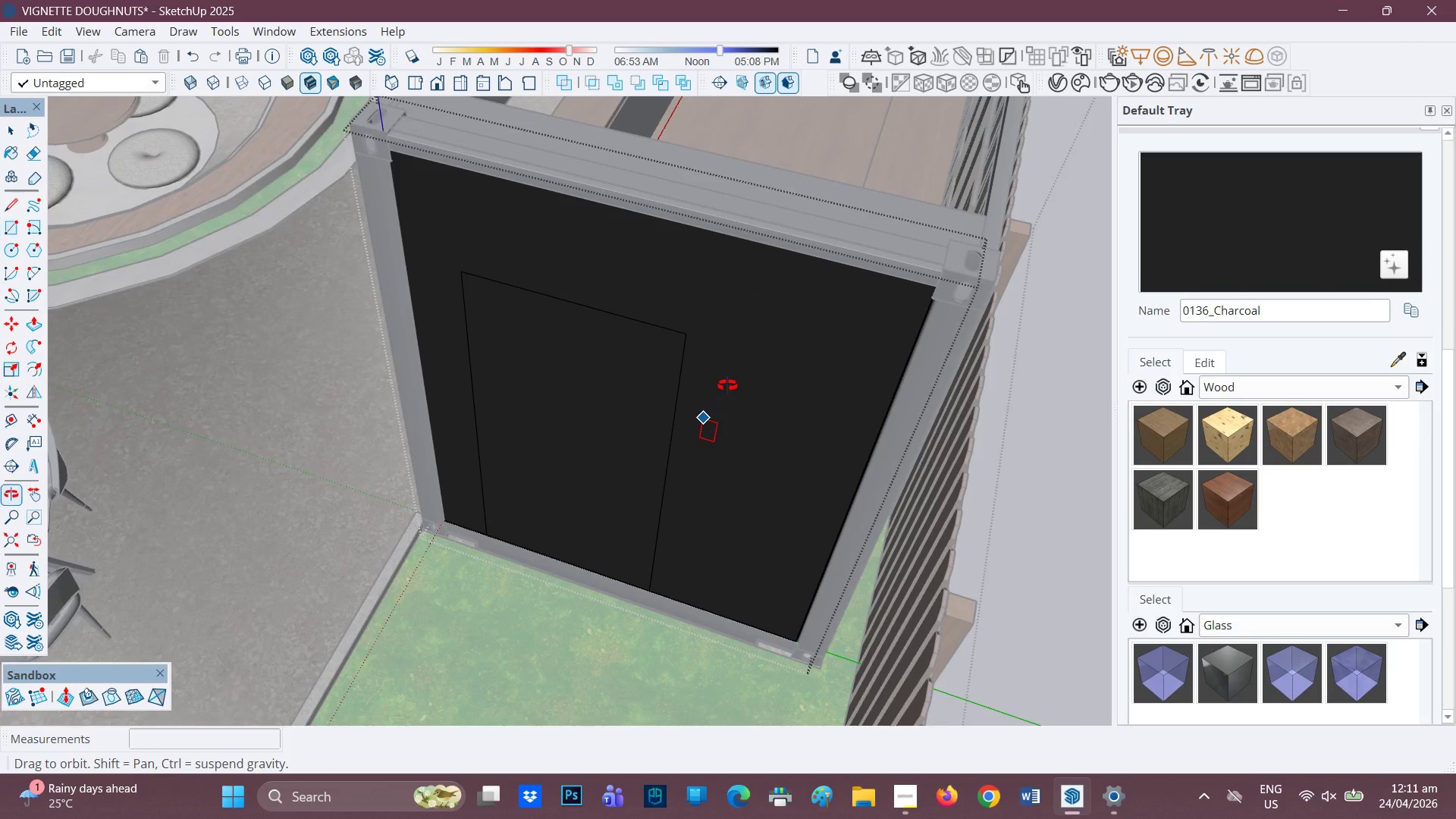 
key(P)
 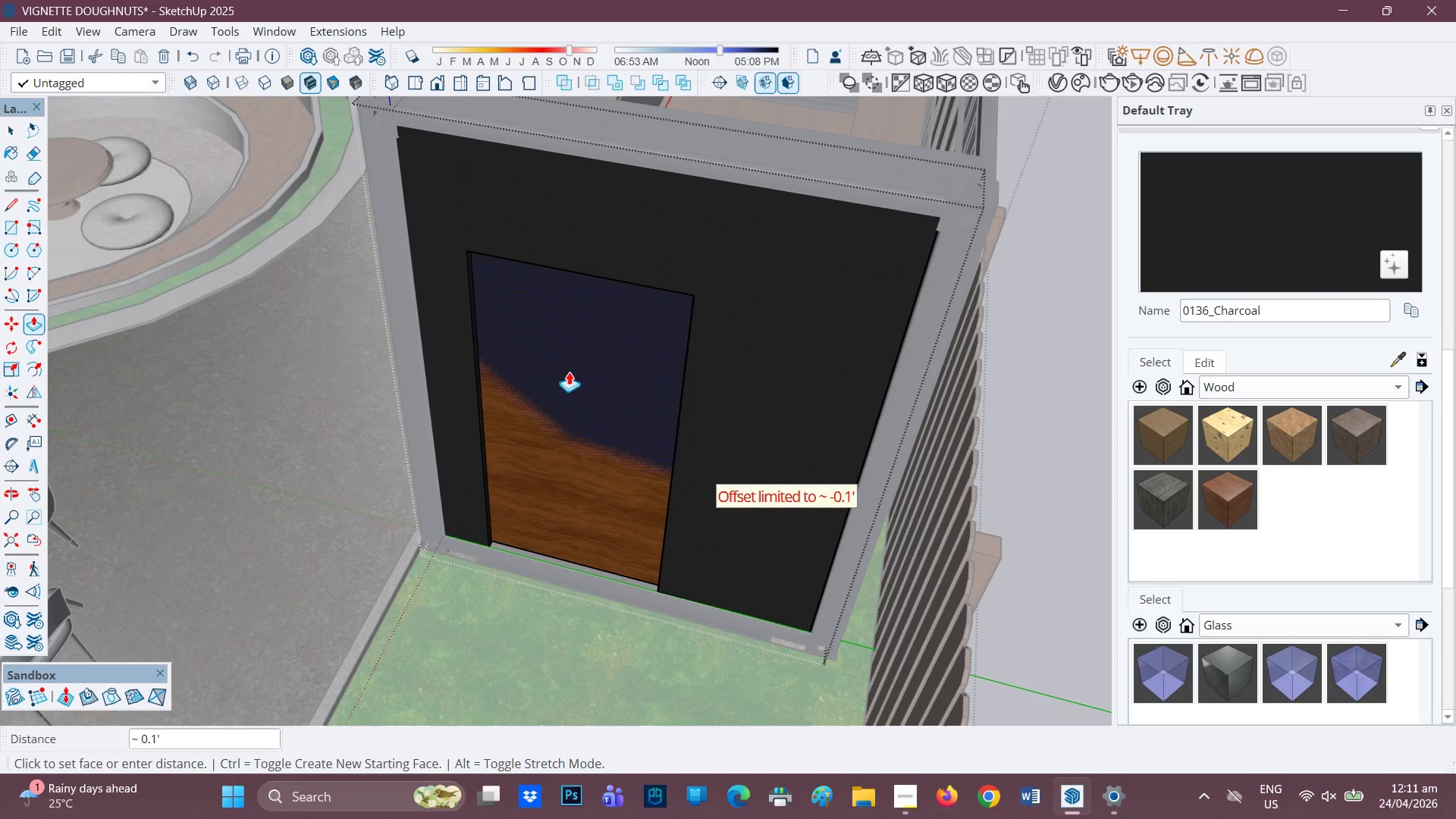 
left_click([553, 363])
 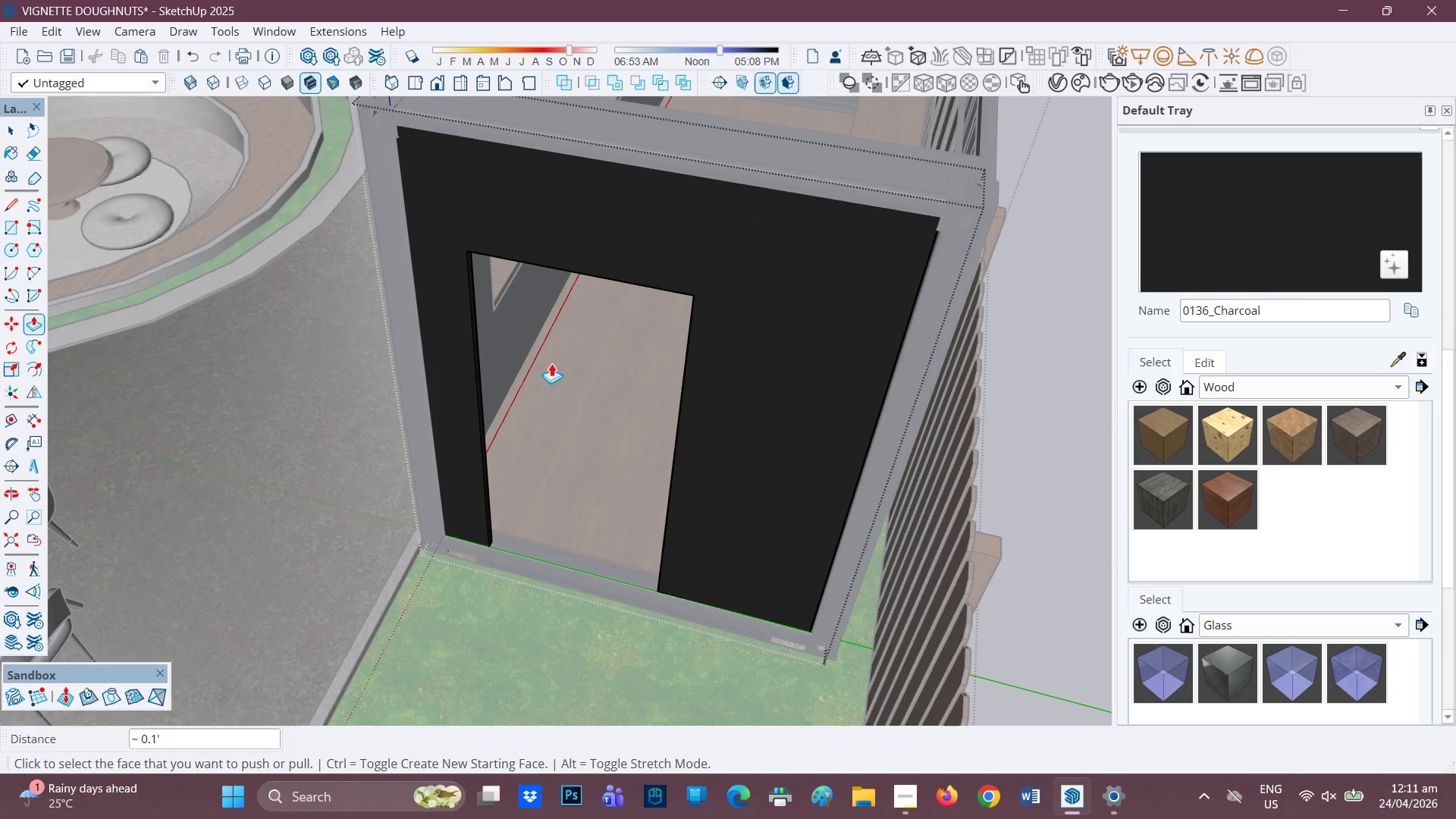 
scroll: coordinate [645, 453], scroll_direction: down, amount: 4.0
 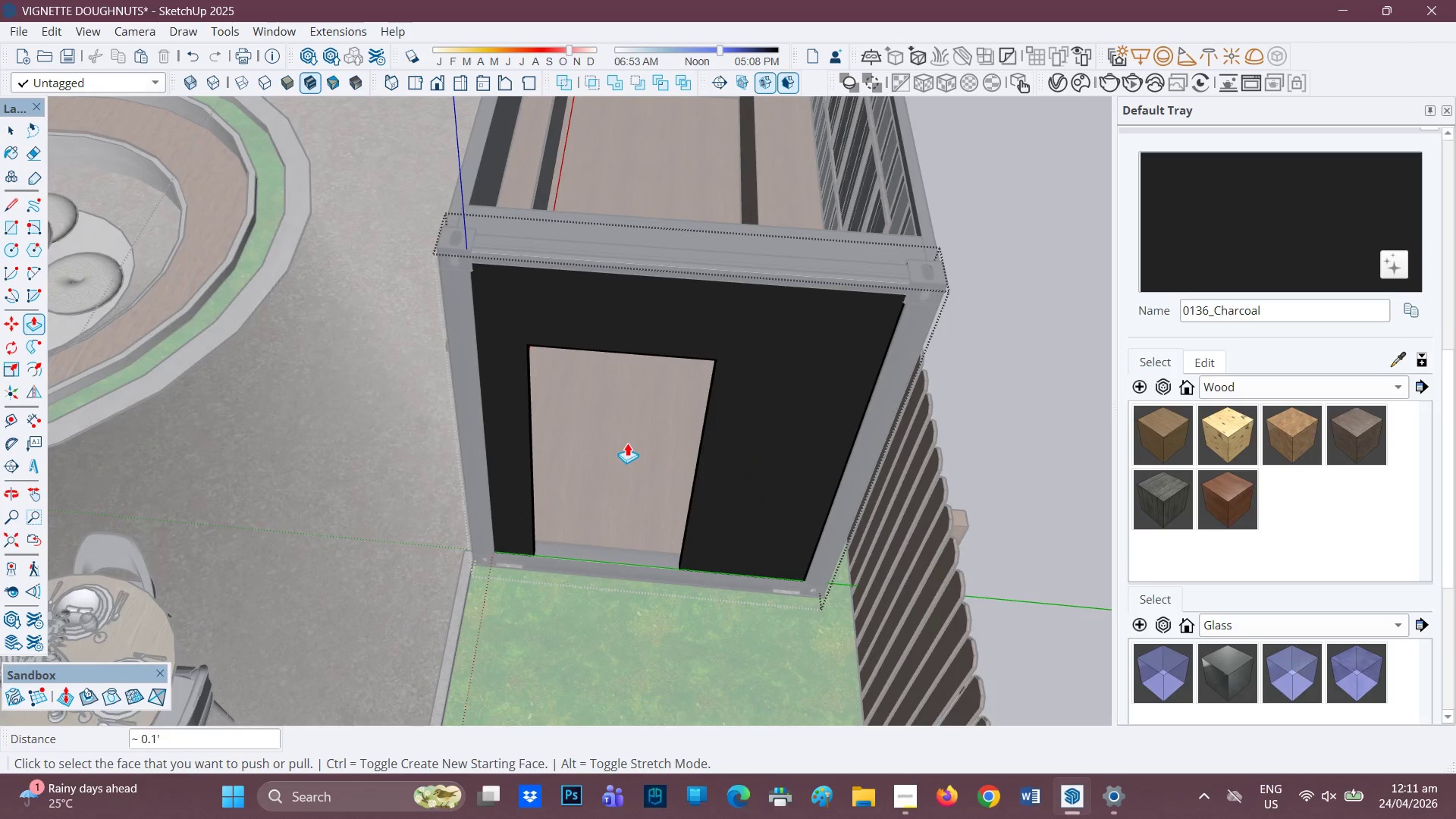 
key(H)
 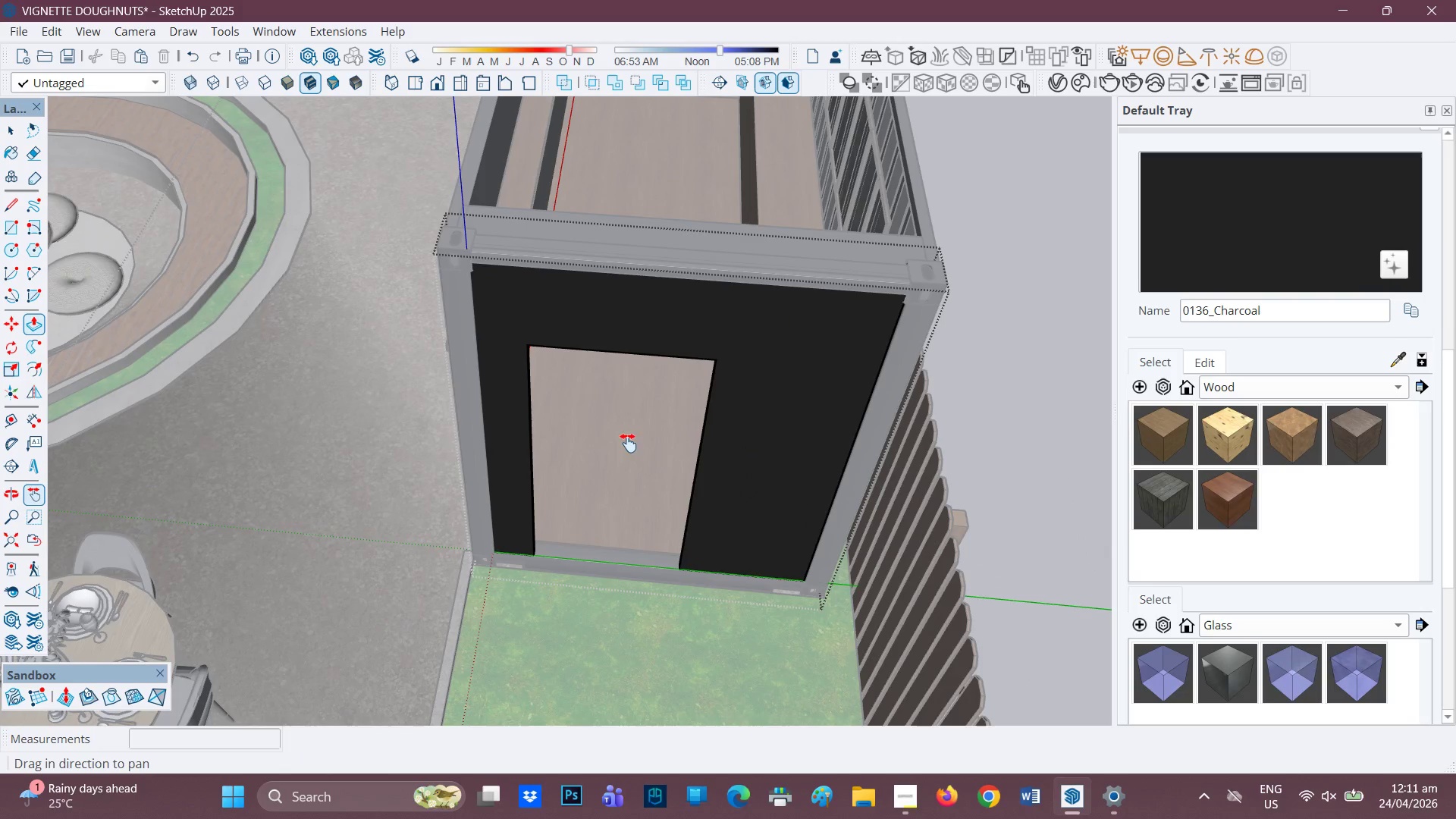 
left_click_drag(start_coordinate=[628, 443], to_coordinate=[500, 540])
 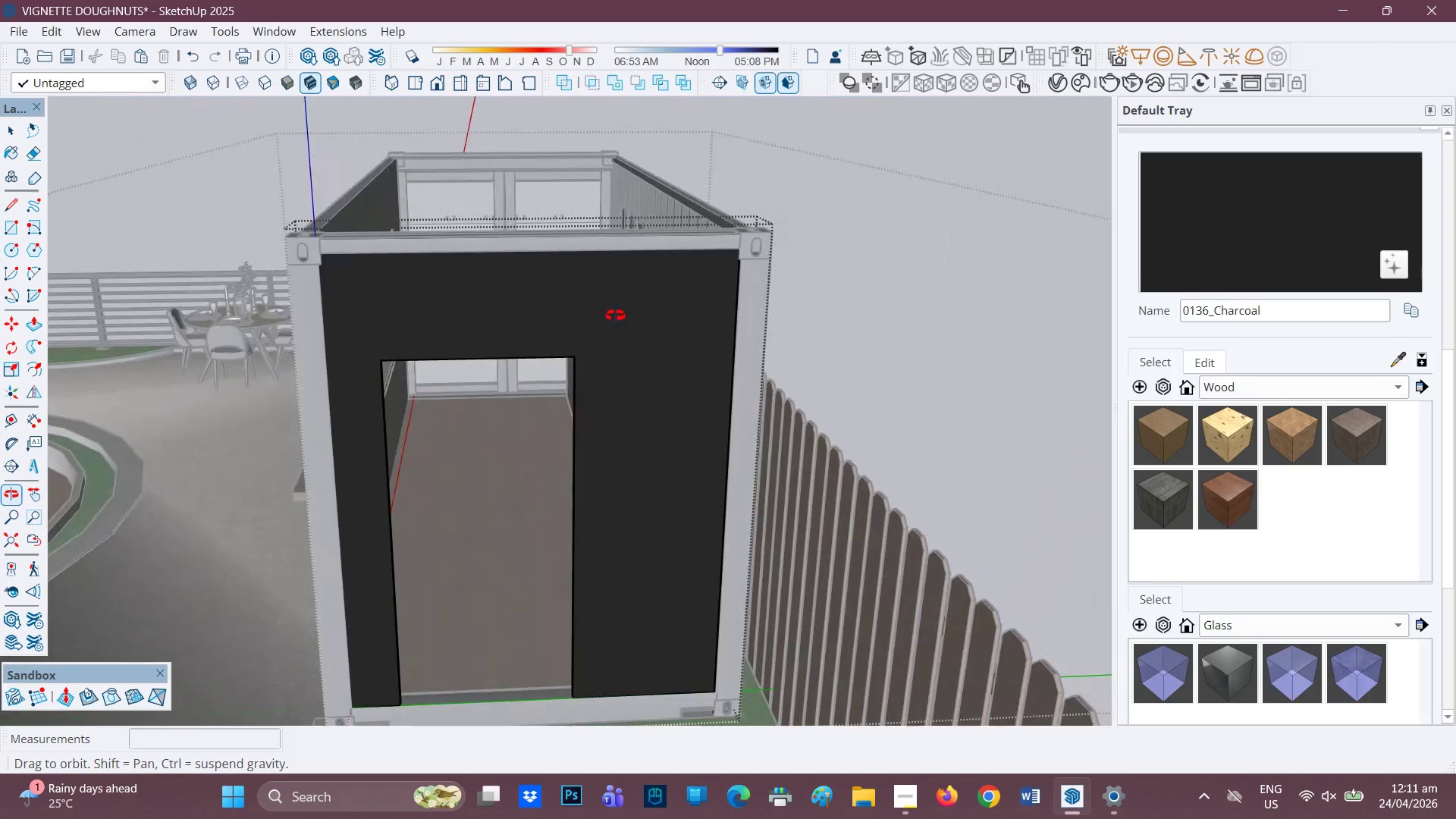 
wait(6.14)
 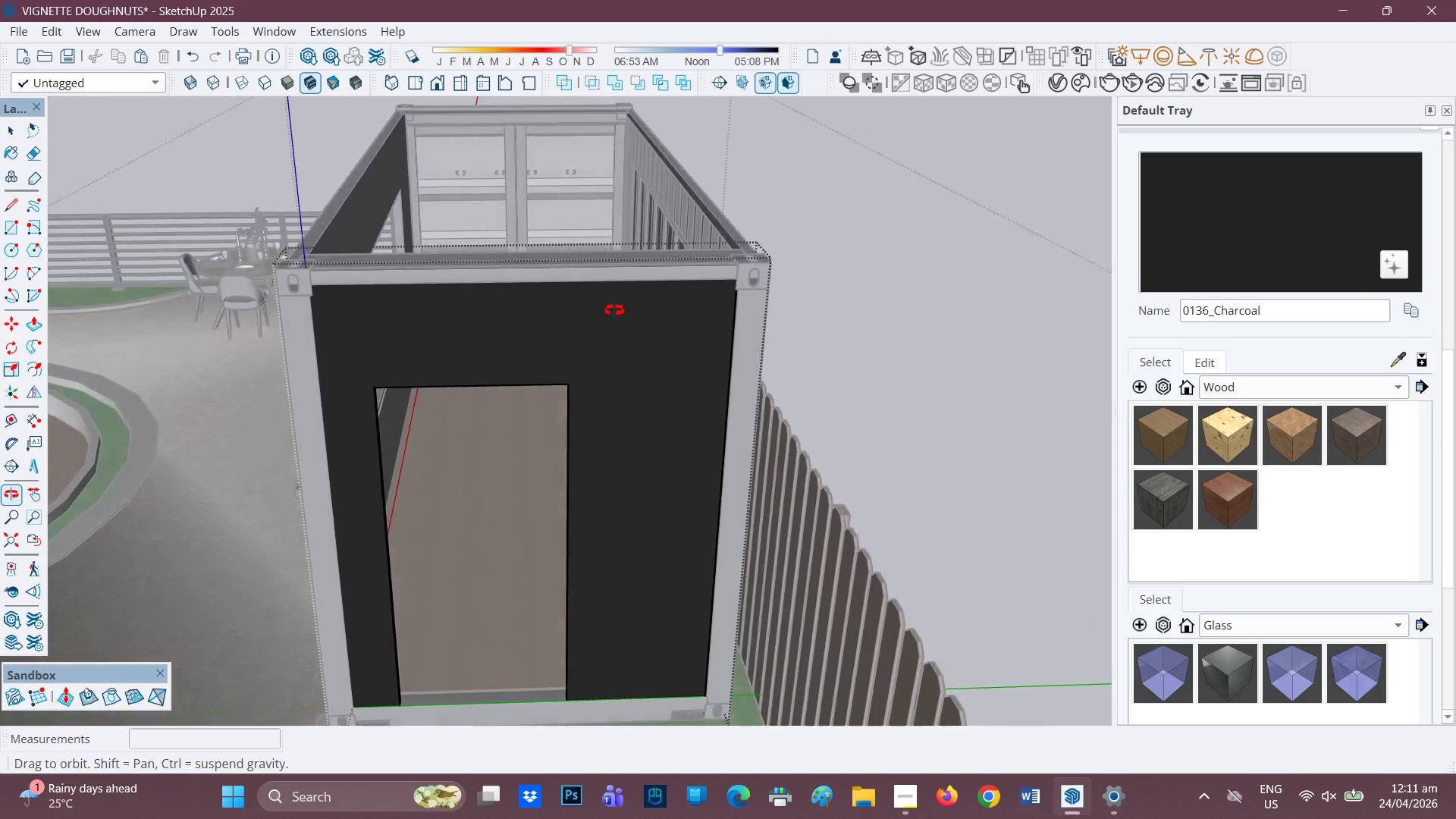 
scroll: coordinate [453, 450], scroll_direction: down, amount: 9.0
 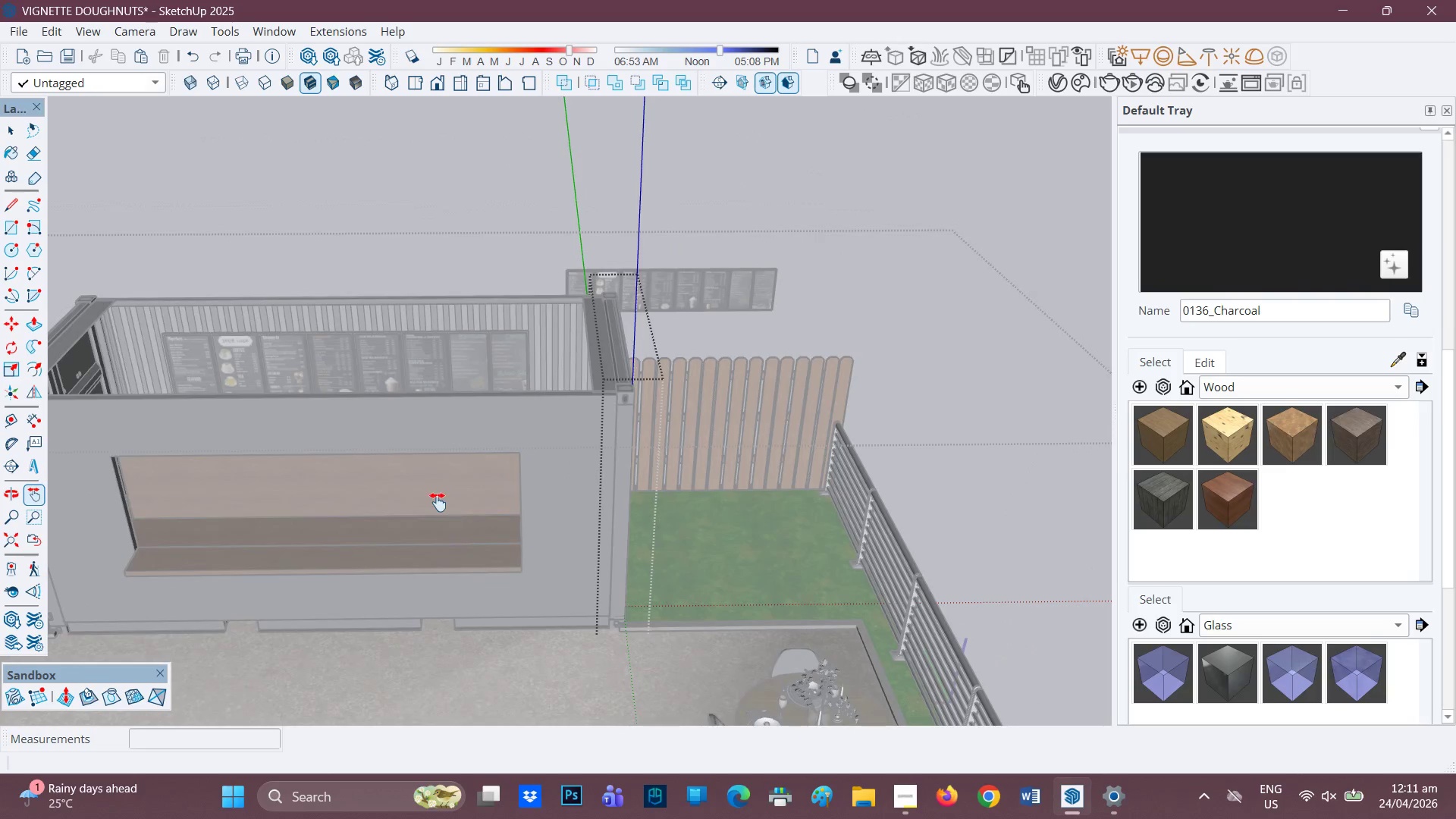 
key(H)
 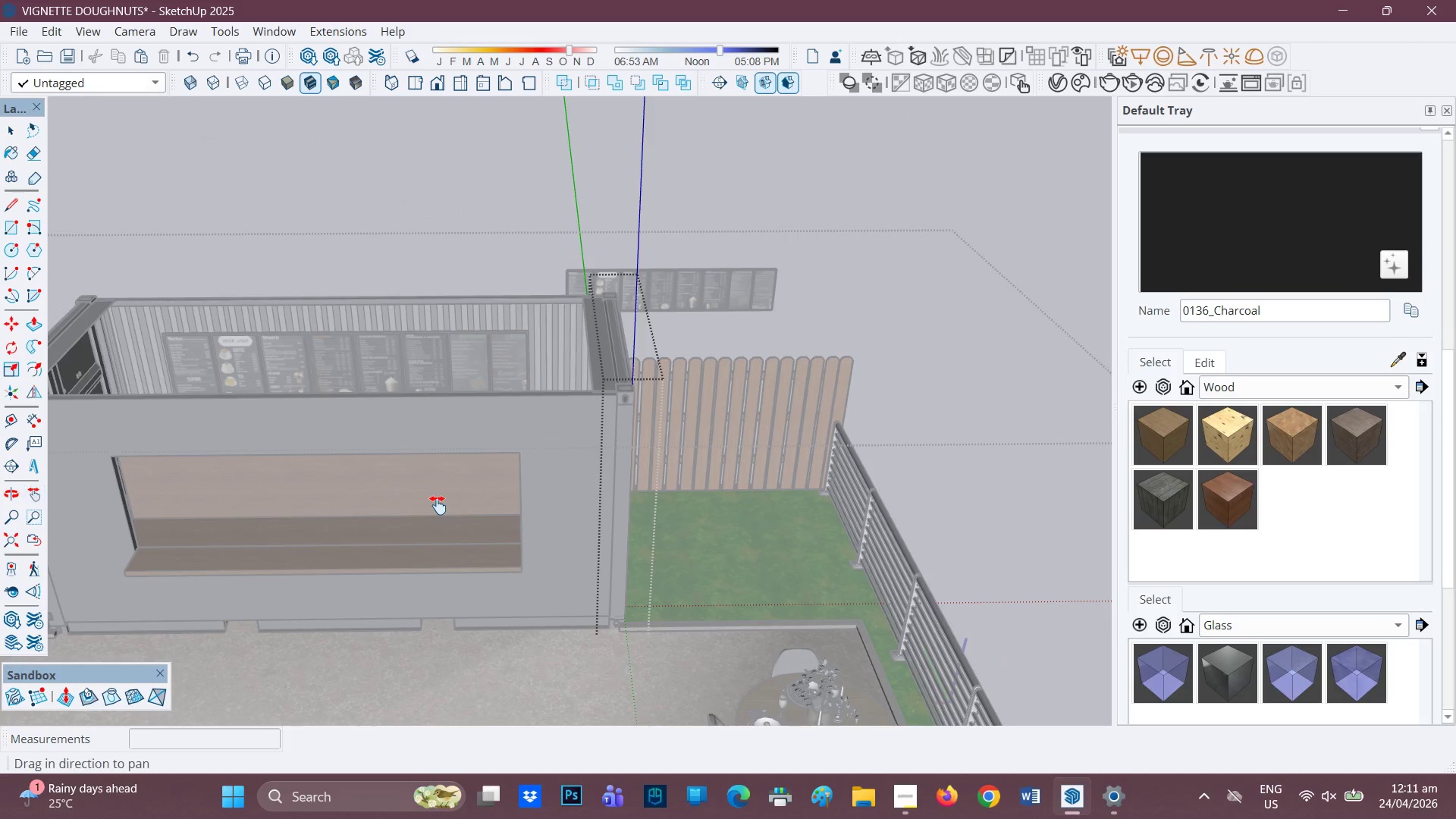 
left_click_drag(start_coordinate=[438, 505], to_coordinate=[399, 369])
 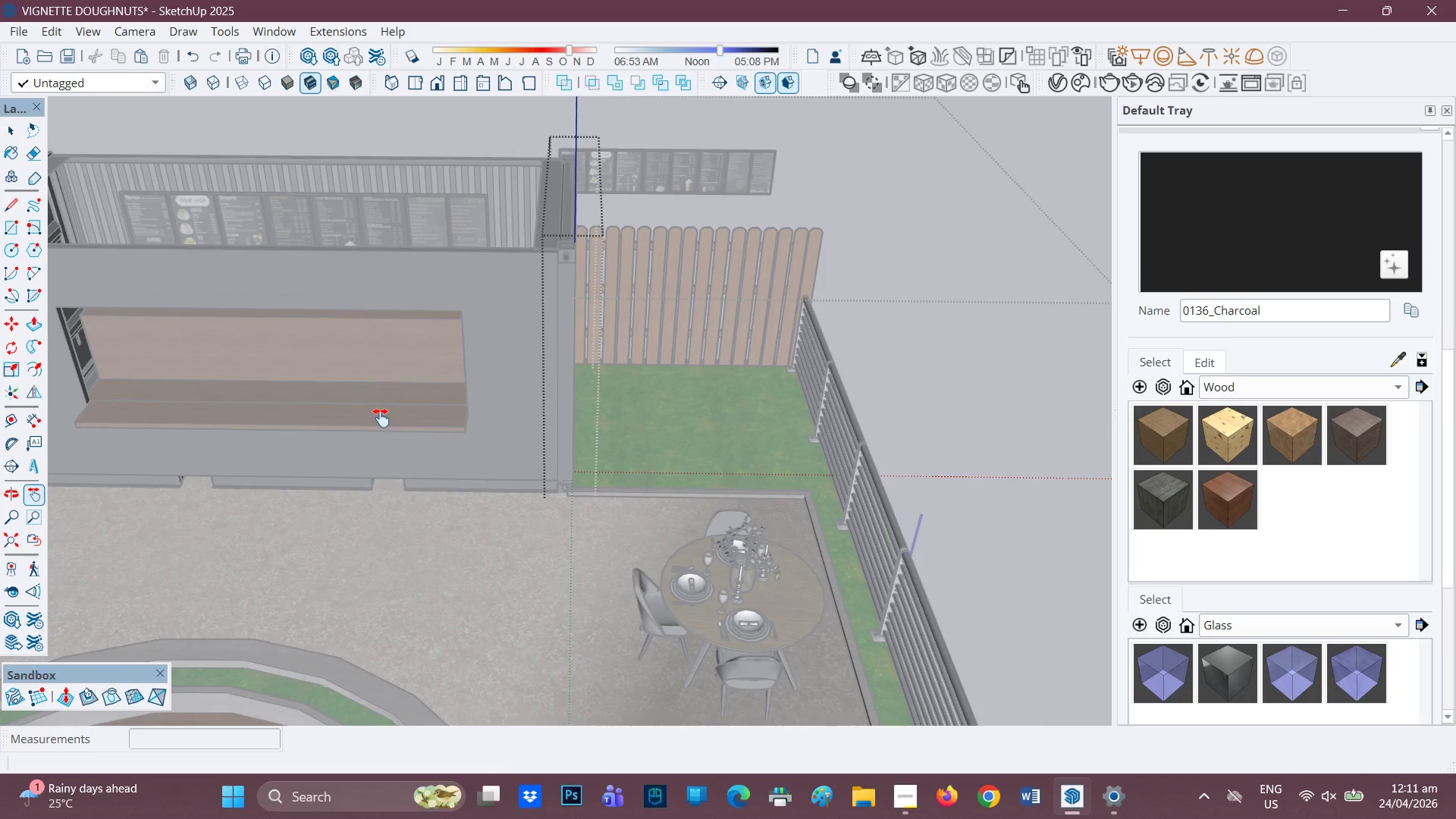 
wait(5.48)
 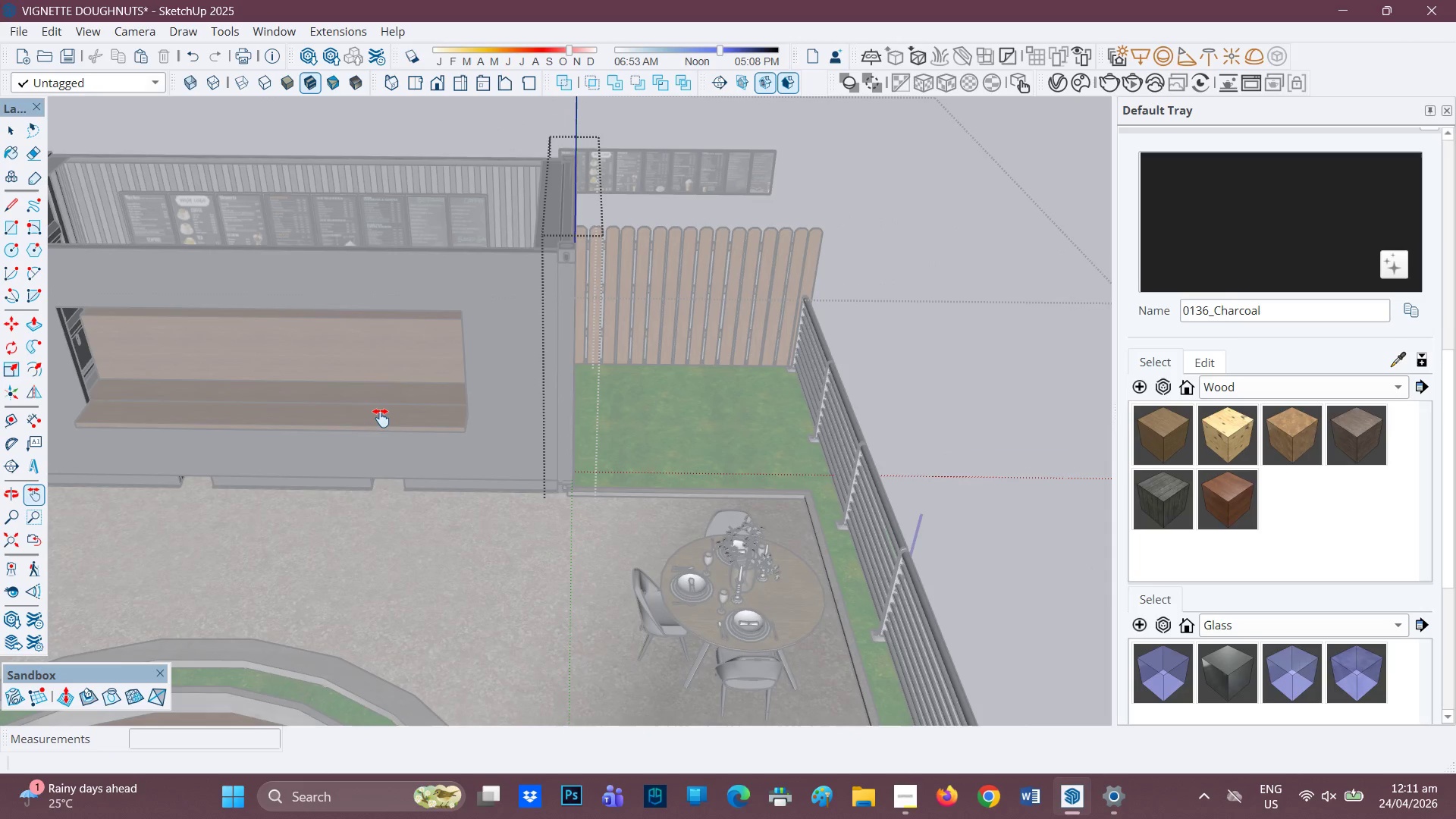 
key(Space)
 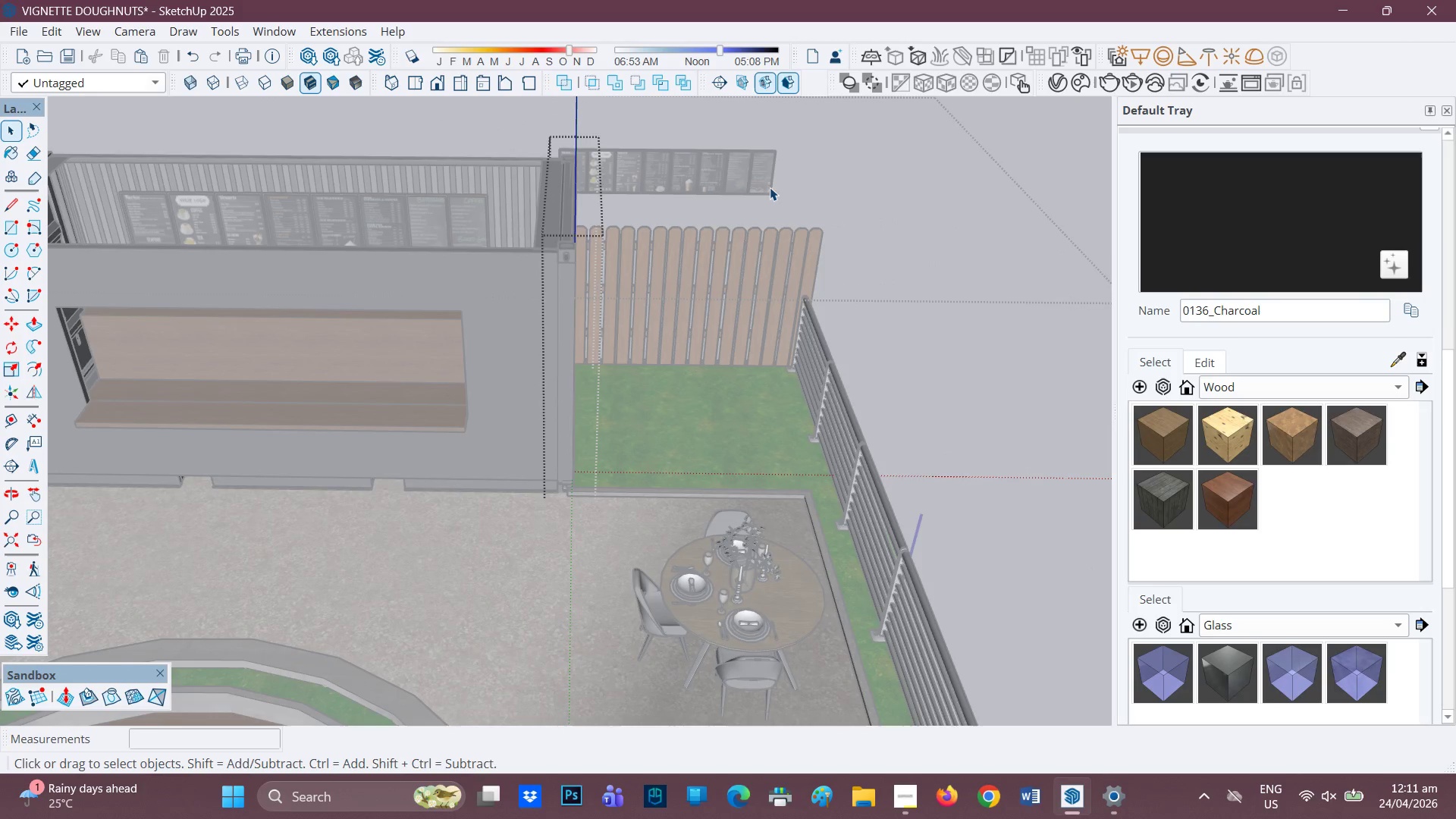 
double_click([830, 184])
 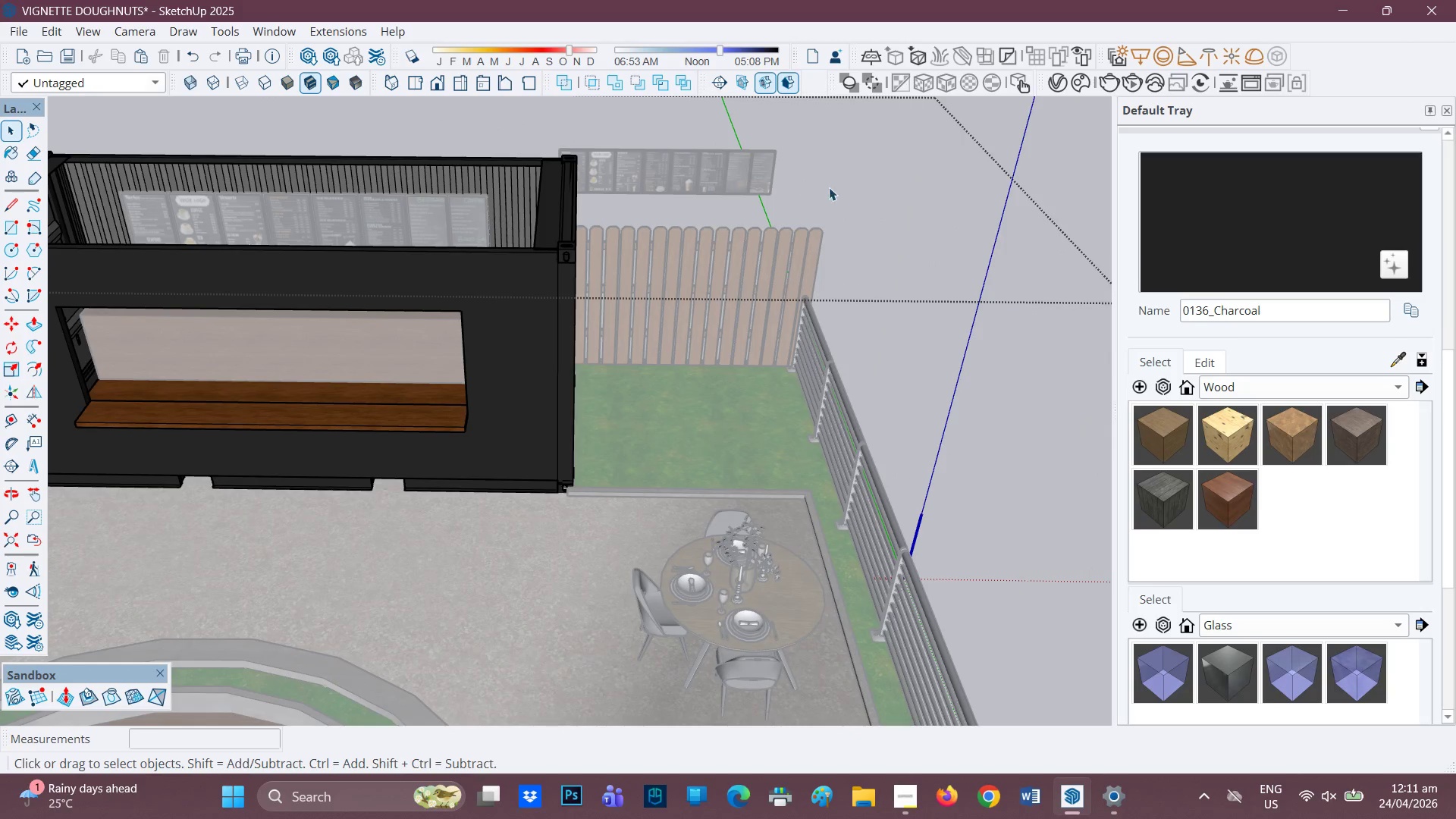 
double_click([830, 187])
 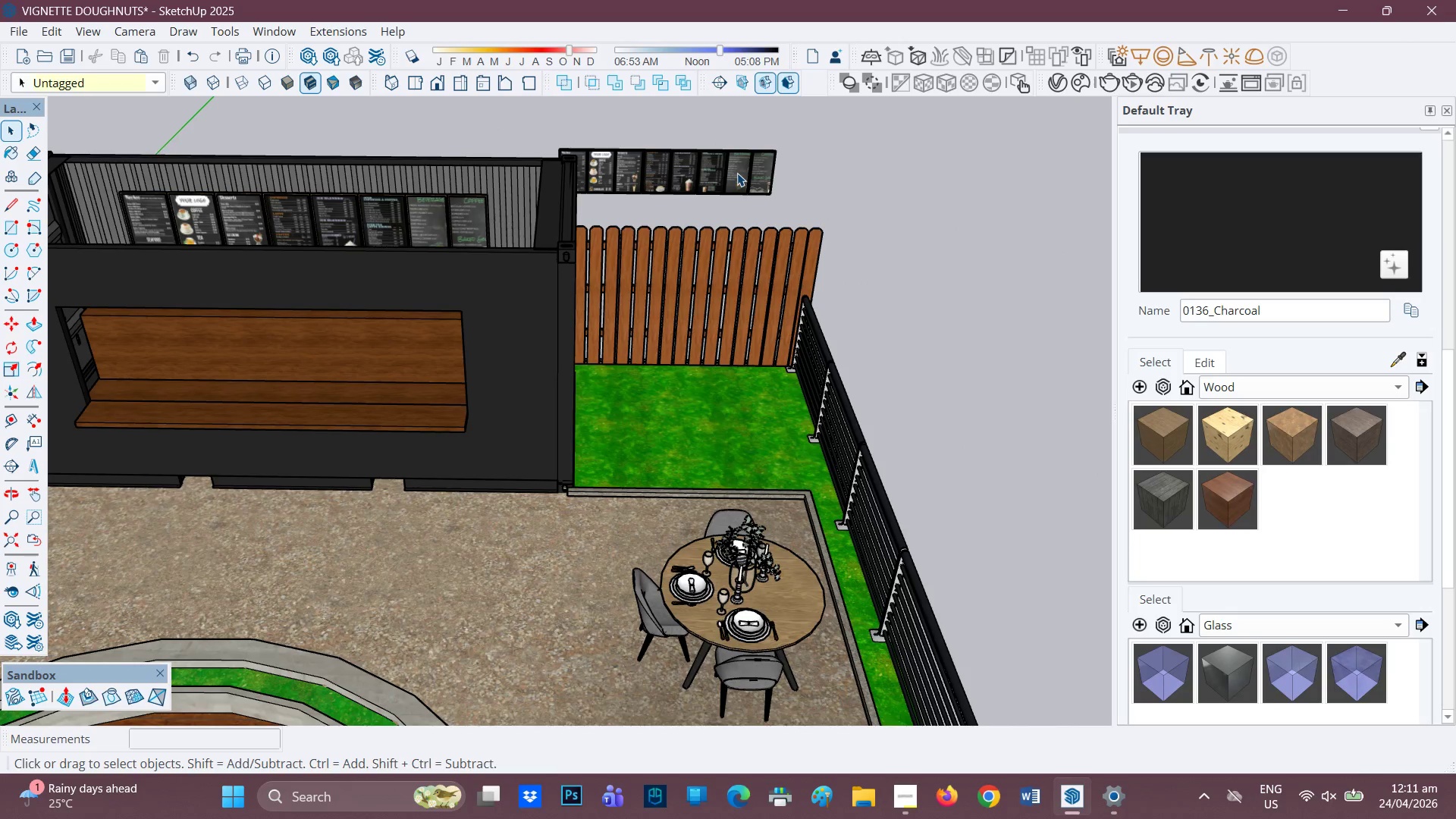 
right_click([737, 173])
 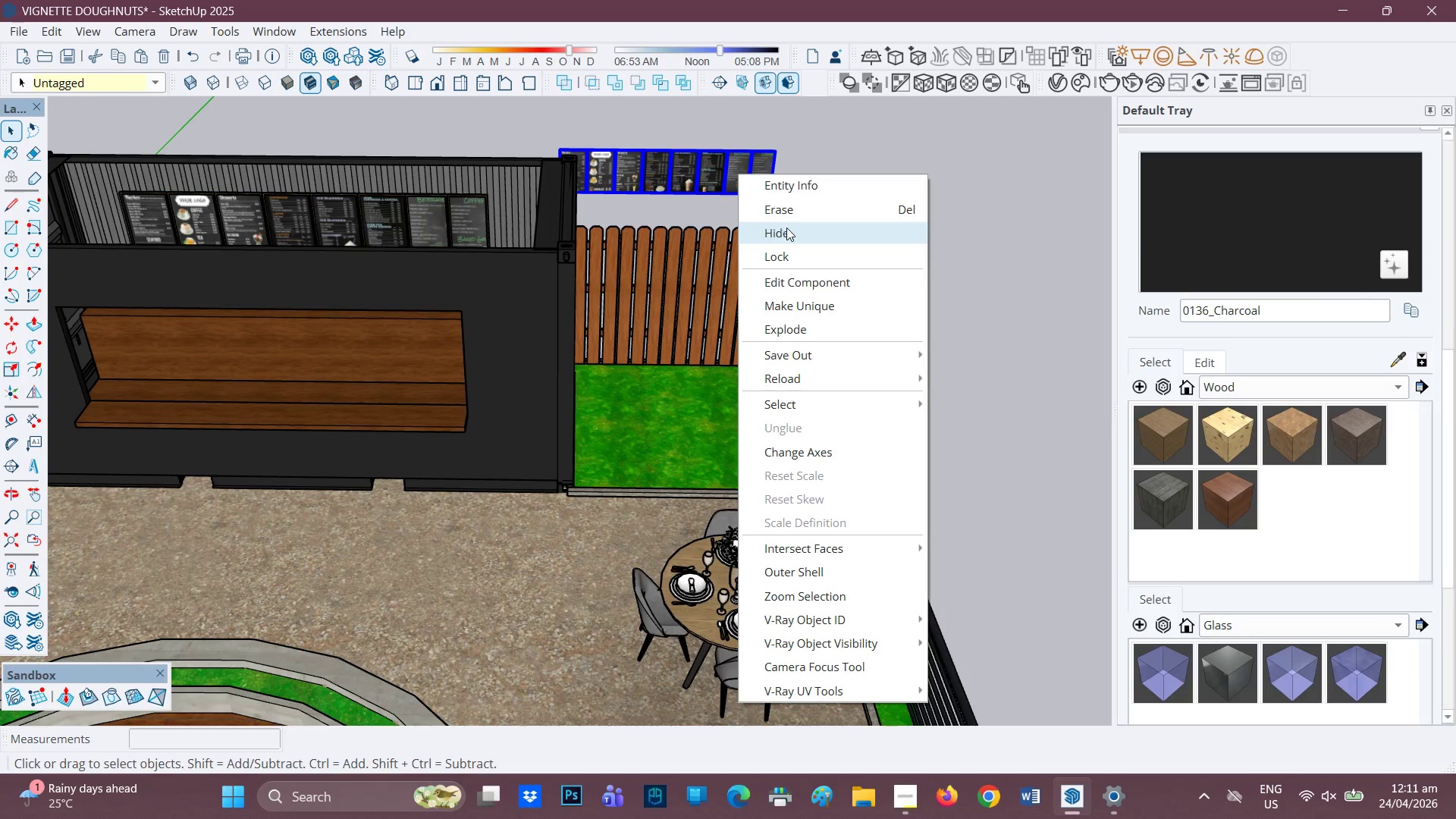 
left_click([794, 214])
 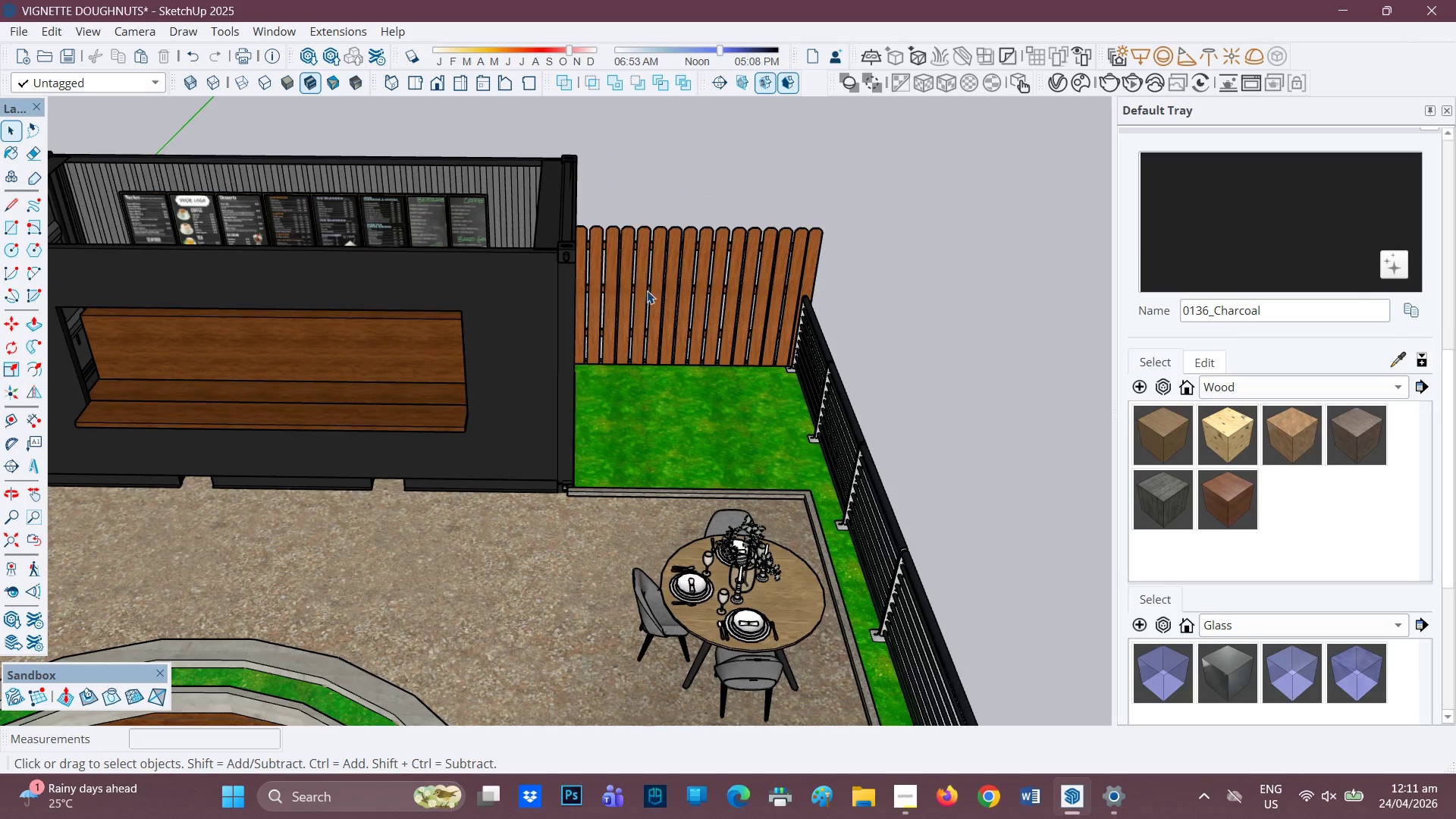 
scroll: coordinate [412, 380], scroll_direction: up, amount: 6.0
 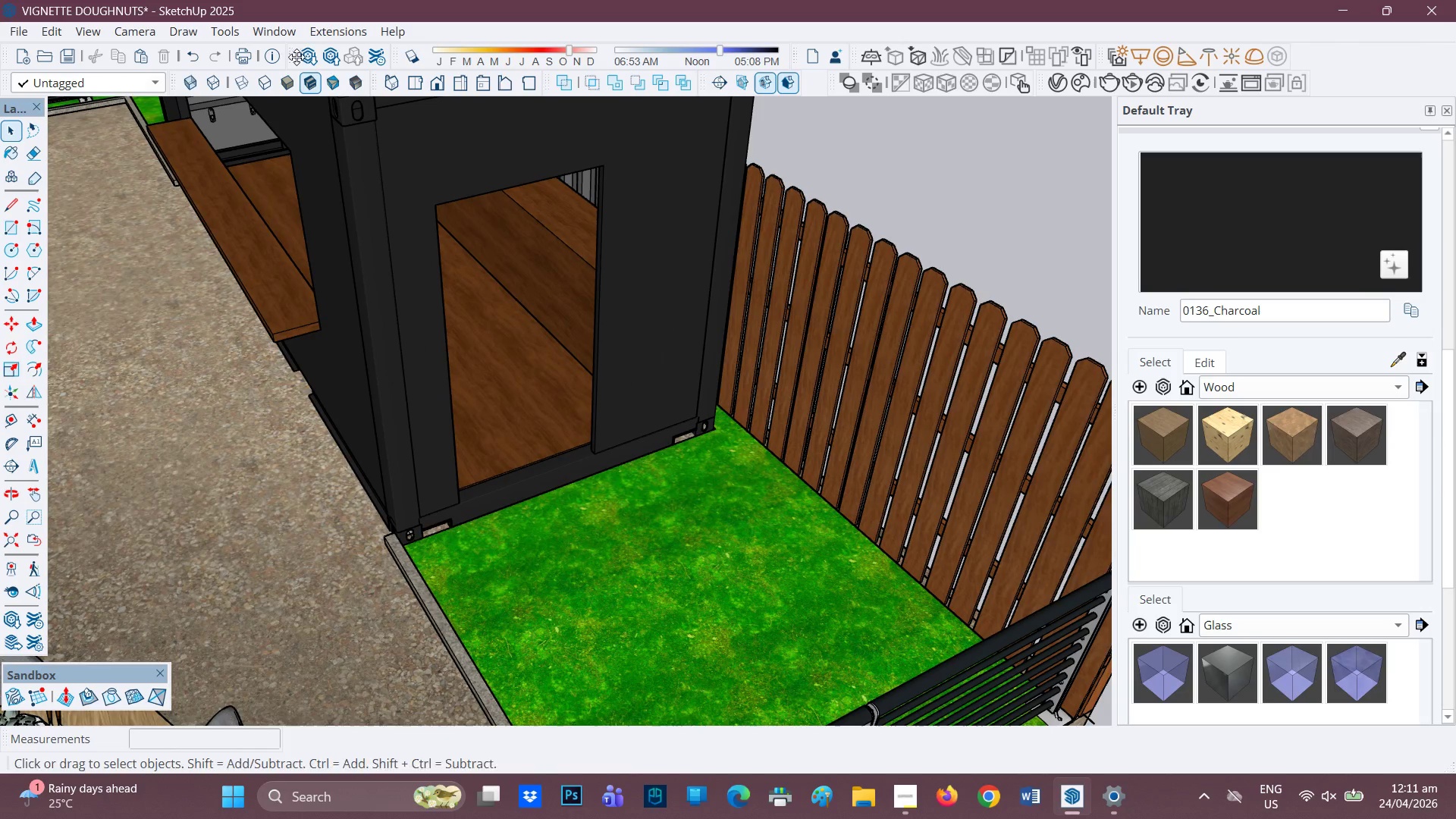 
left_click([306, 53])
 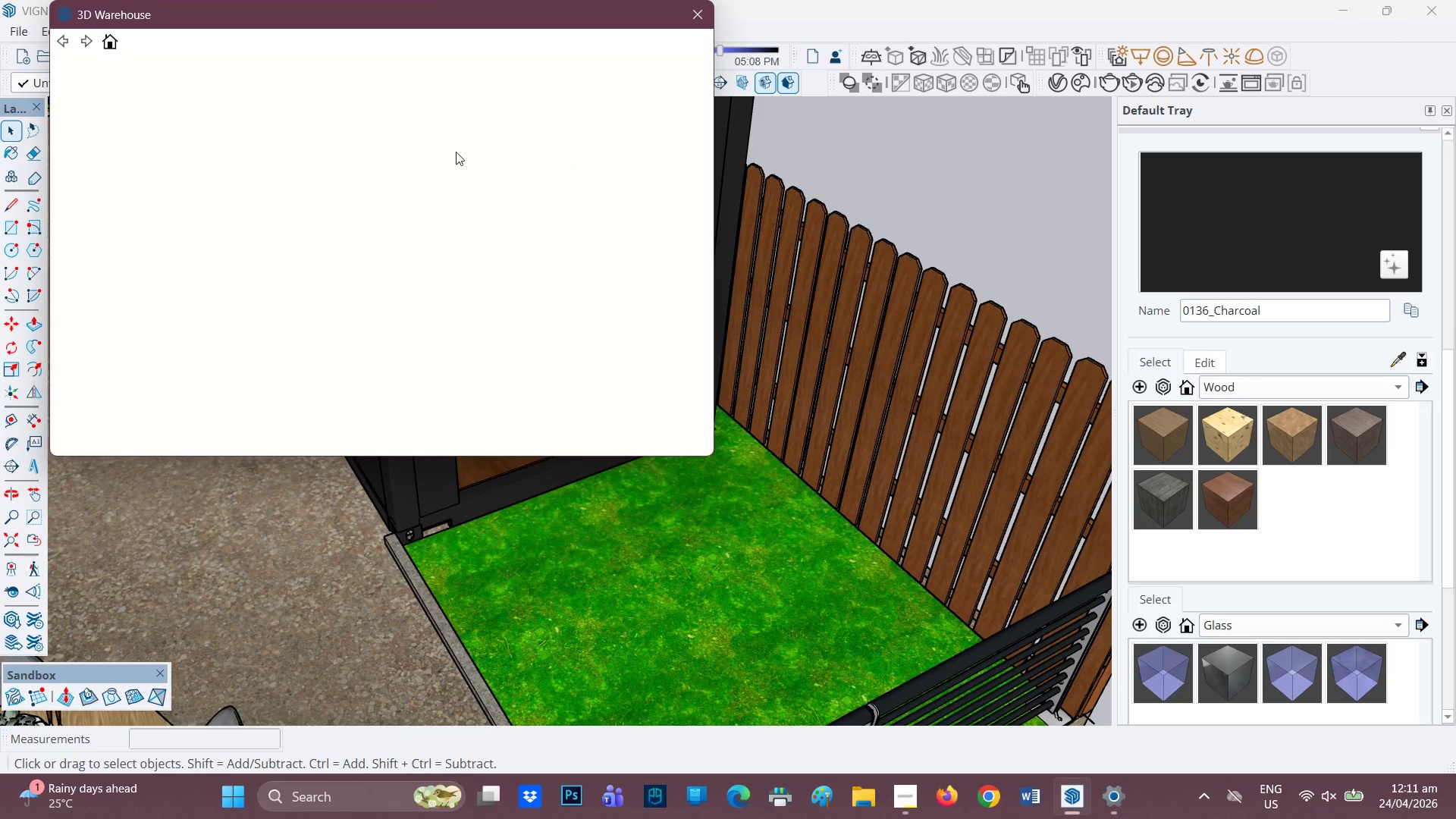 
scroll: coordinate [360, 114], scroll_direction: up, amount: 1.0
 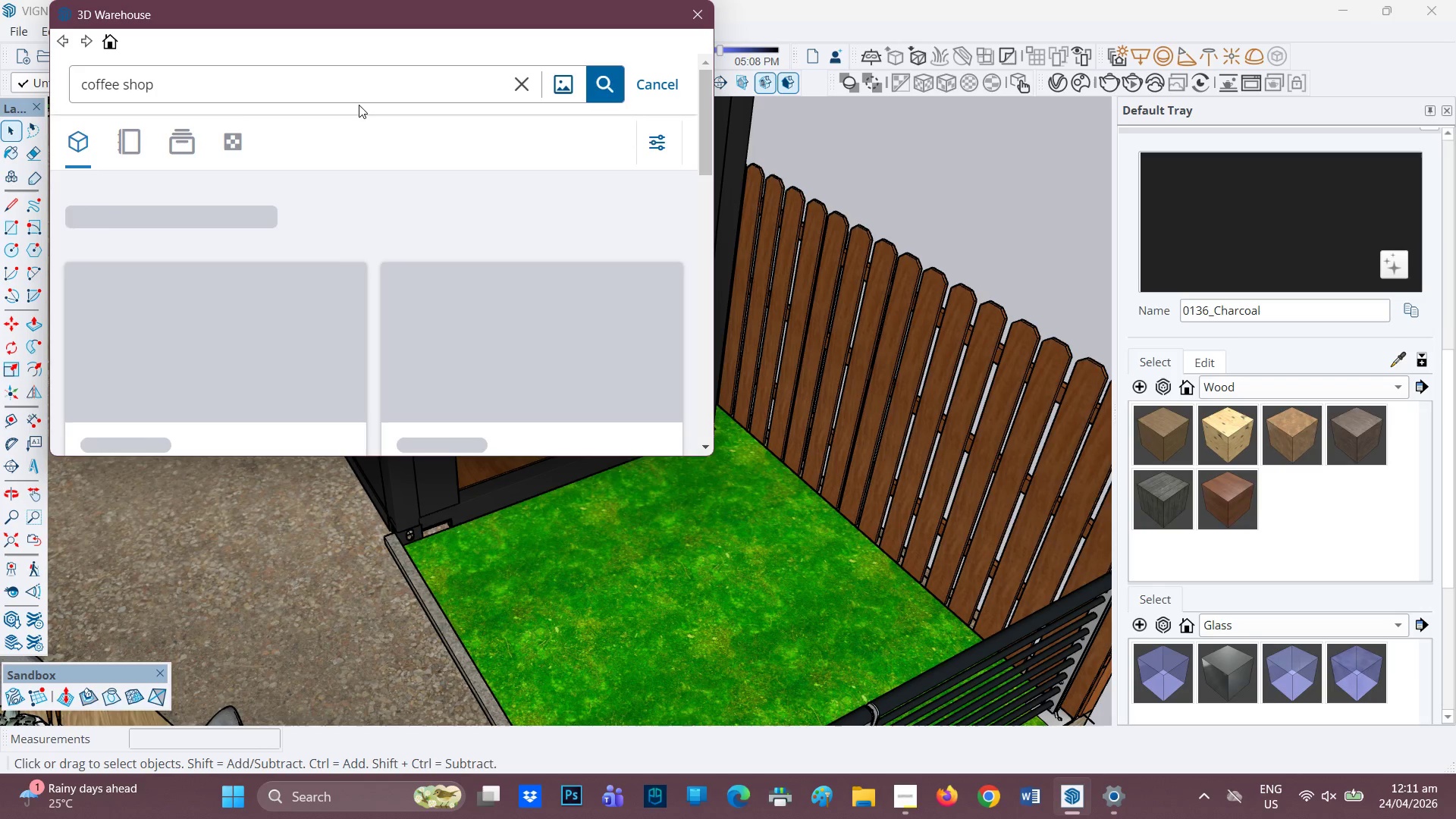 
wait(14.05)
 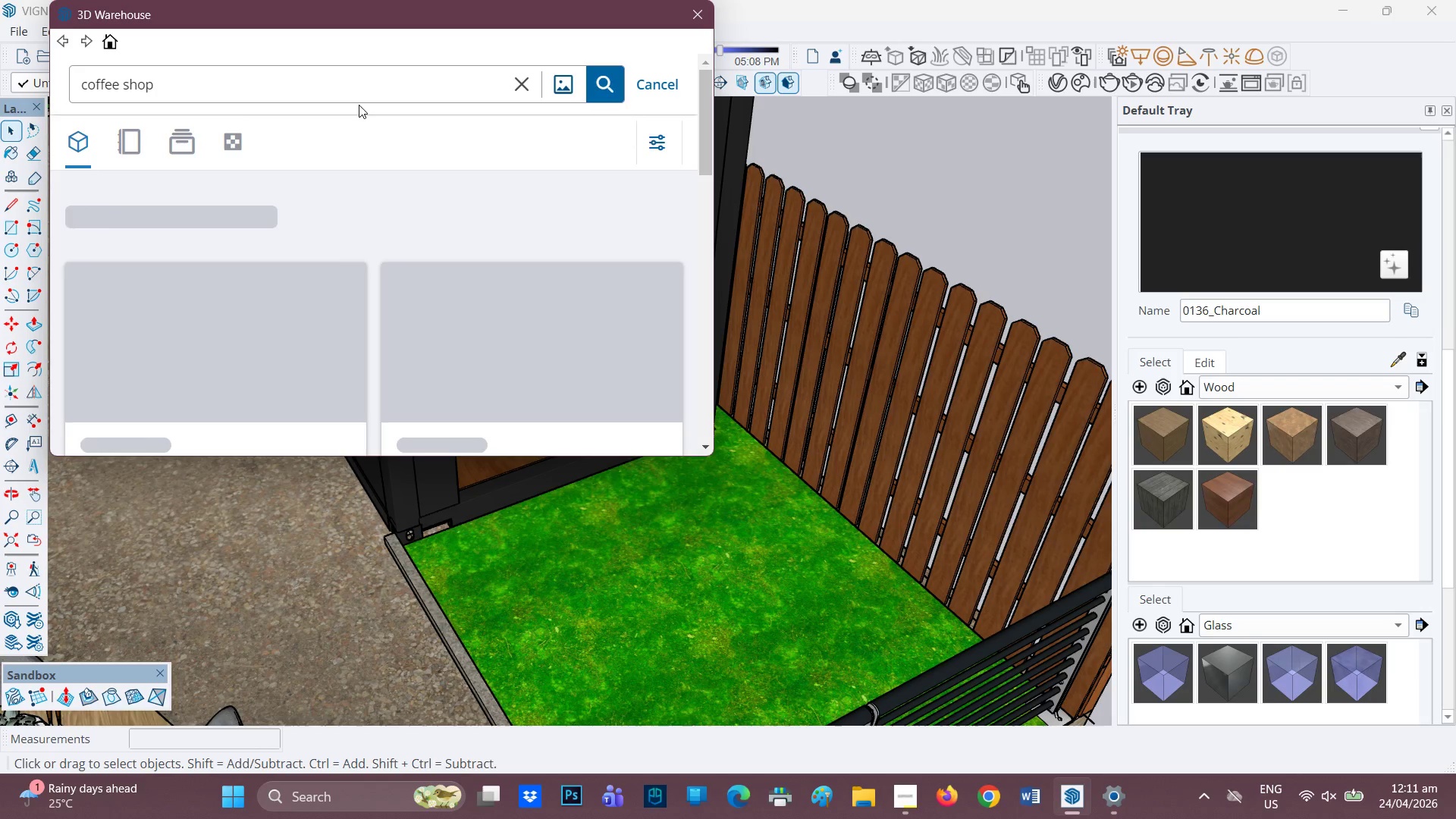 
scroll: coordinate [335, 395], scroll_direction: up, amount: 2.0
 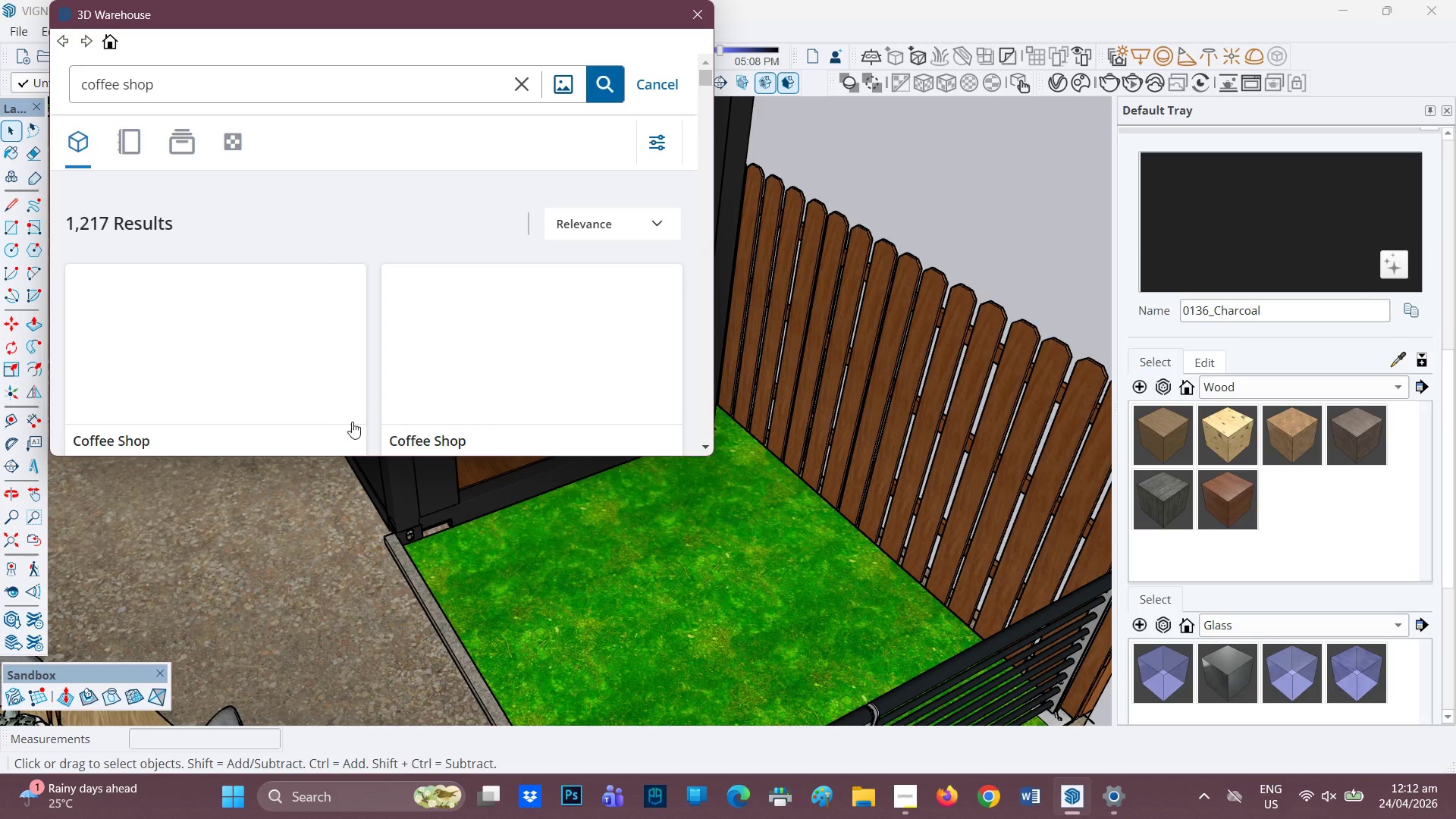 
key(H)
 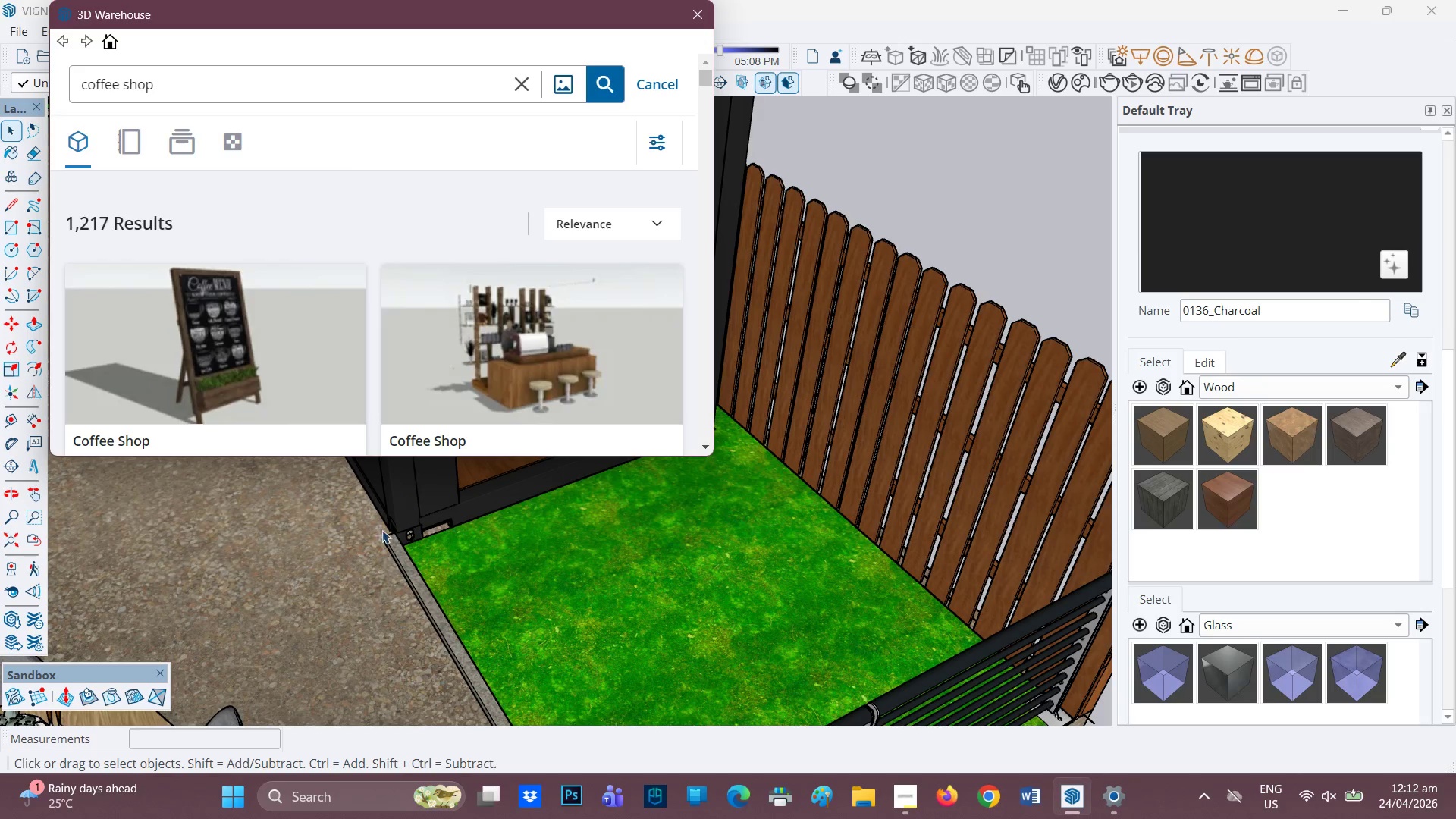 
left_click_drag(start_coordinate=[381, 530], to_coordinate=[604, 538])
 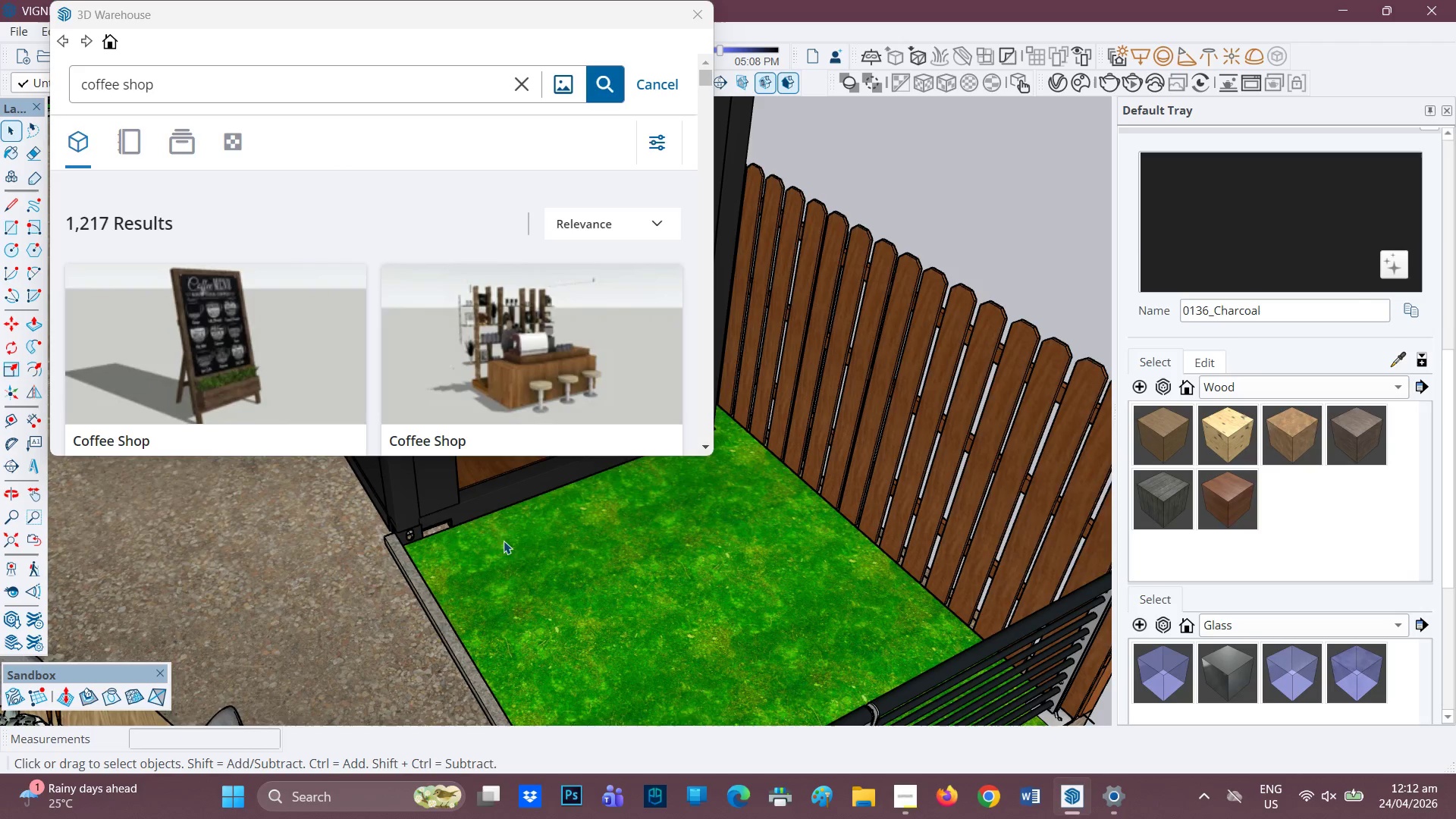 
scroll: coordinate [962, 509], scroll_direction: down, amount: 3.0
 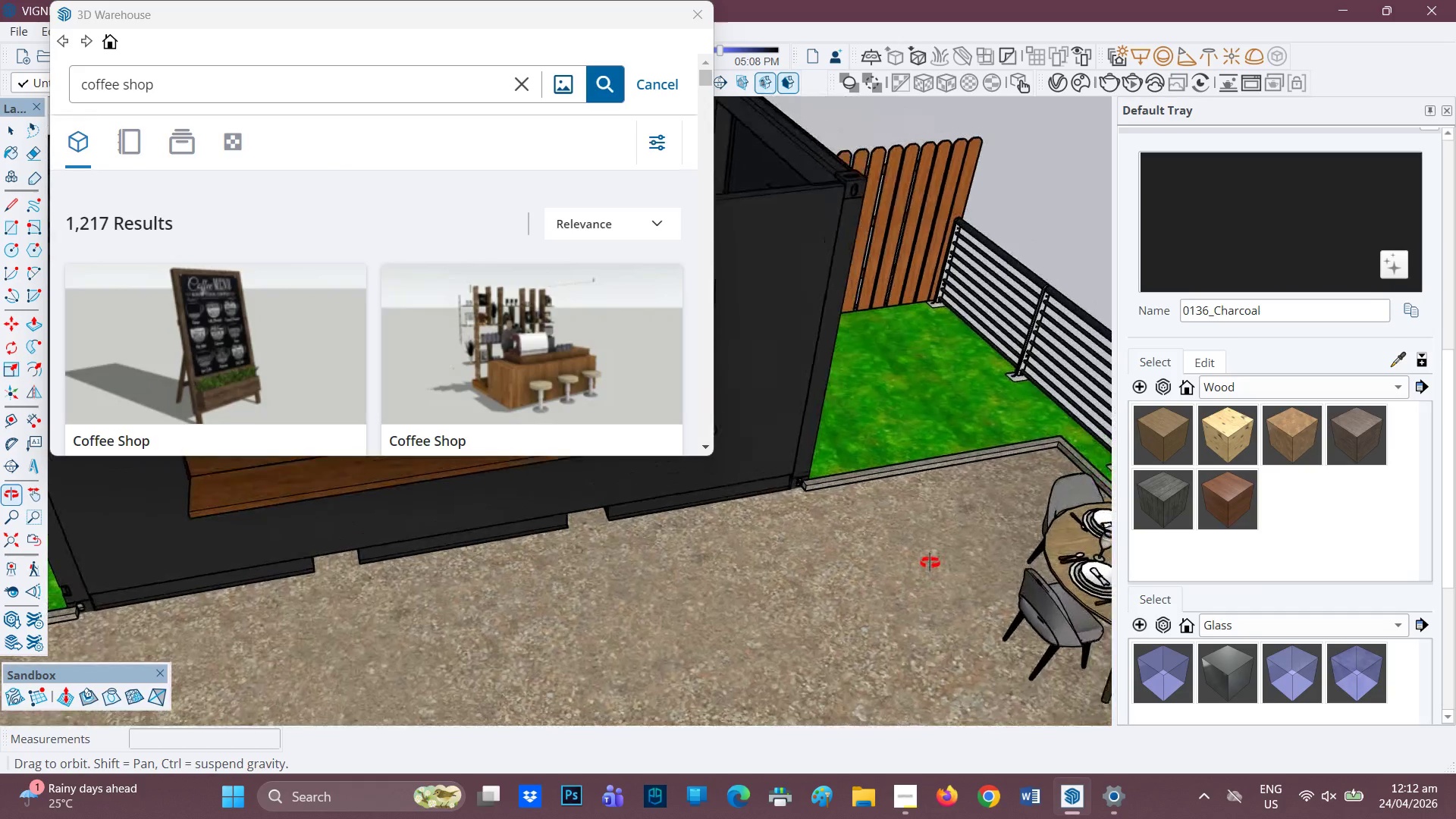 
key(H)
 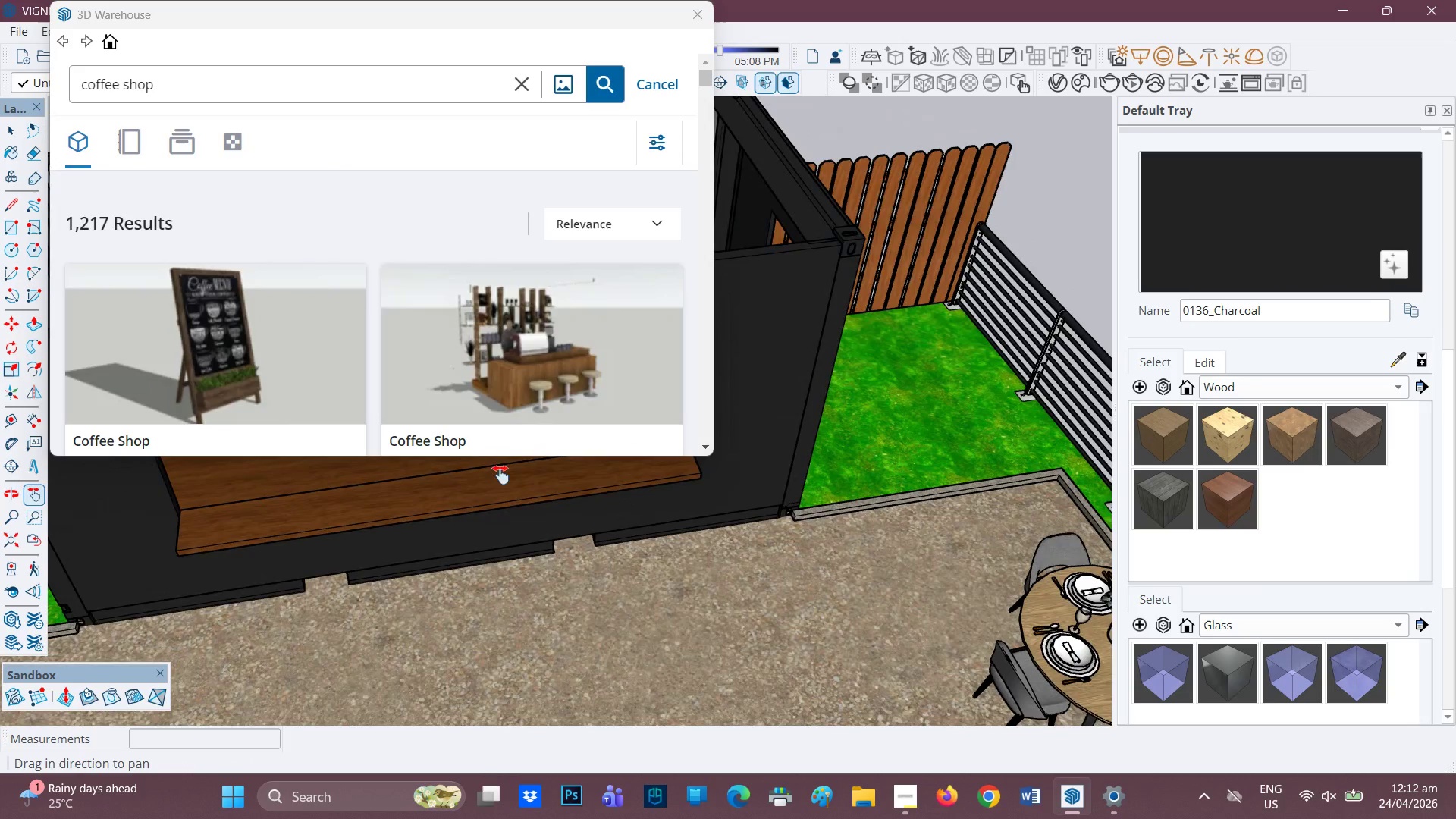 
left_click_drag(start_coordinate=[483, 479], to_coordinate=[690, 566])
 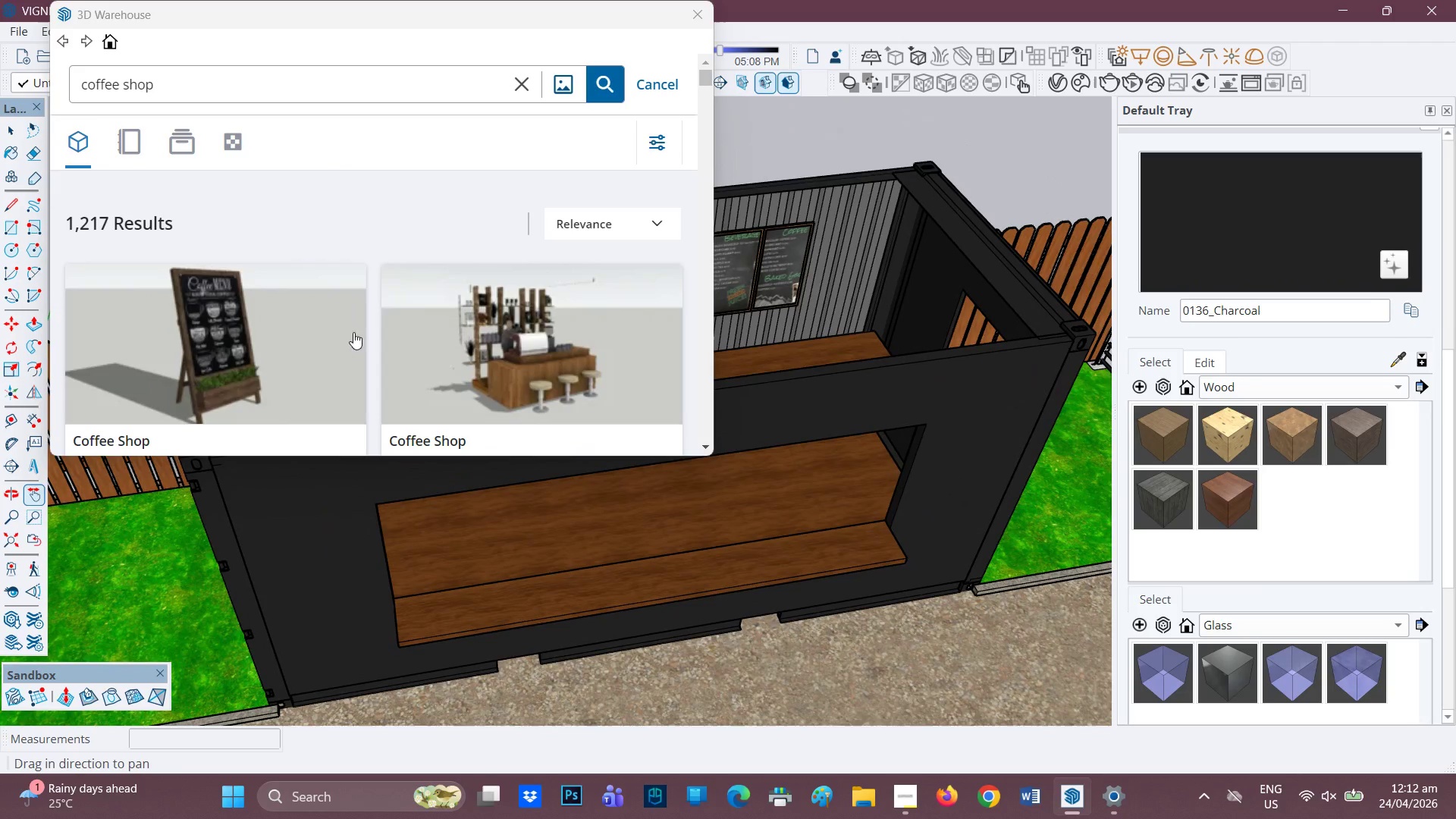 
scroll: coordinate [387, 348], scroll_direction: down, amount: 11.0
 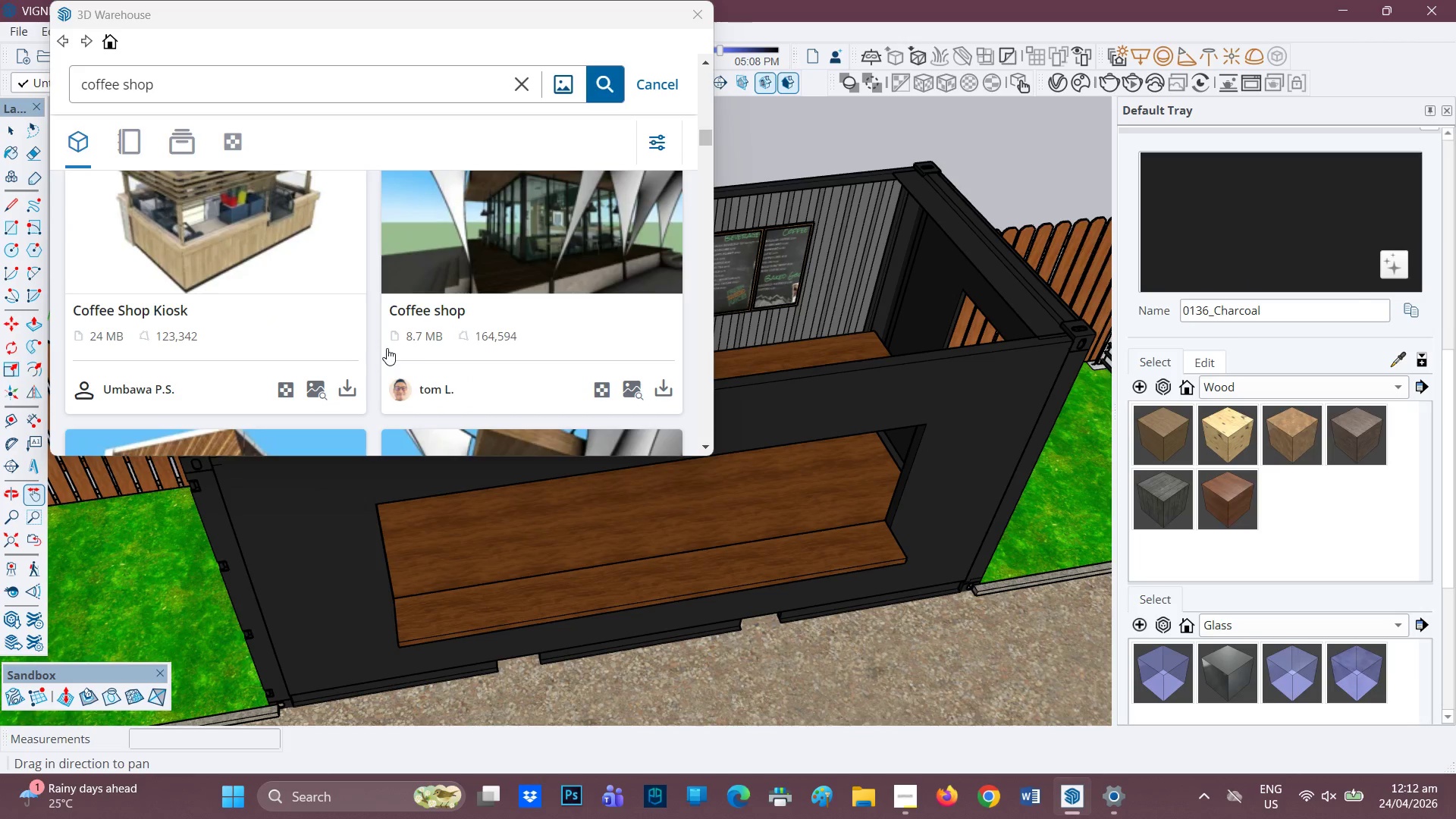 
scroll: coordinate [387, 348], scroll_direction: up, amount: 1.0
 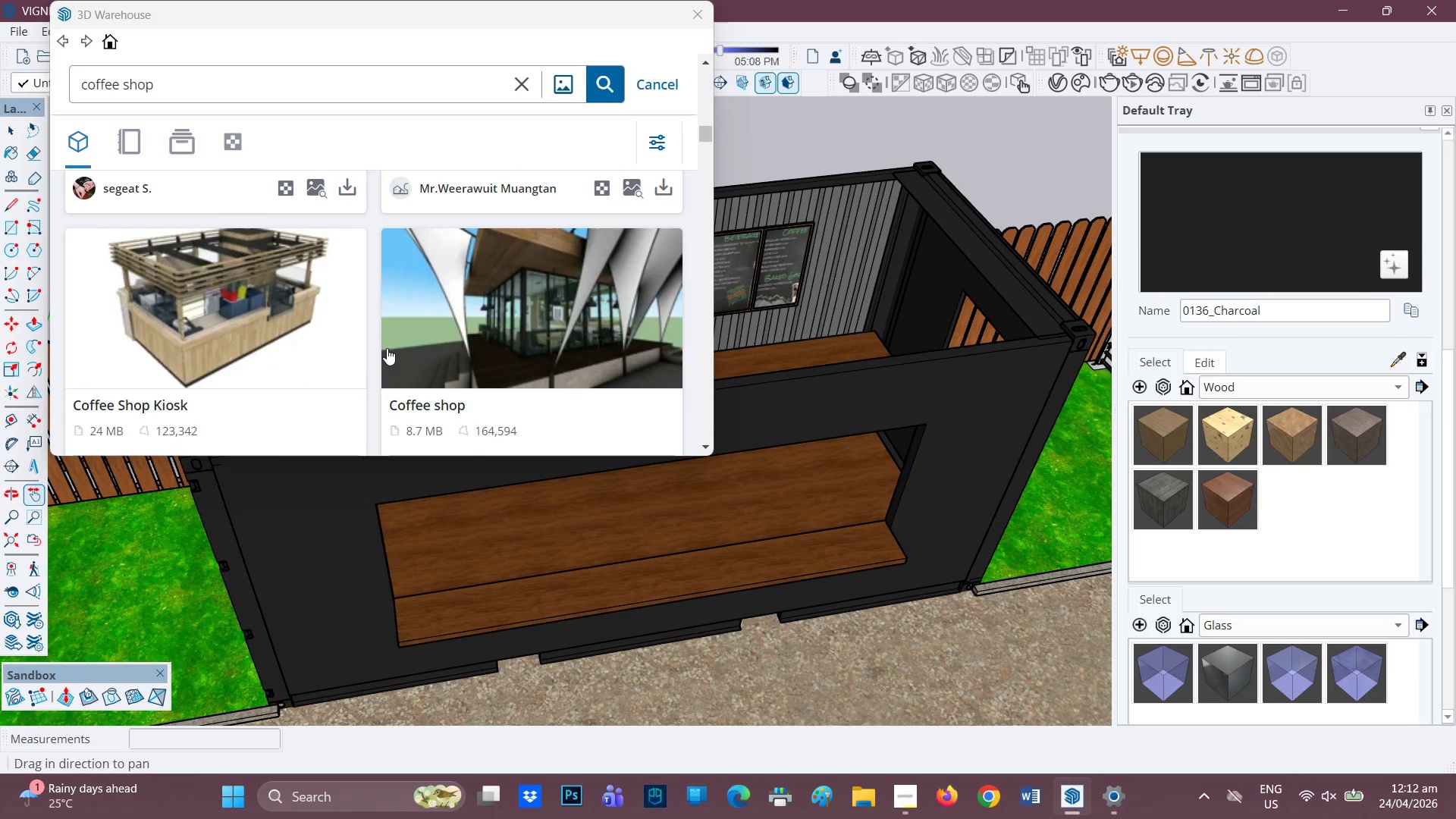 
scroll: coordinate [387, 348], scroll_direction: down, amount: 15.0
 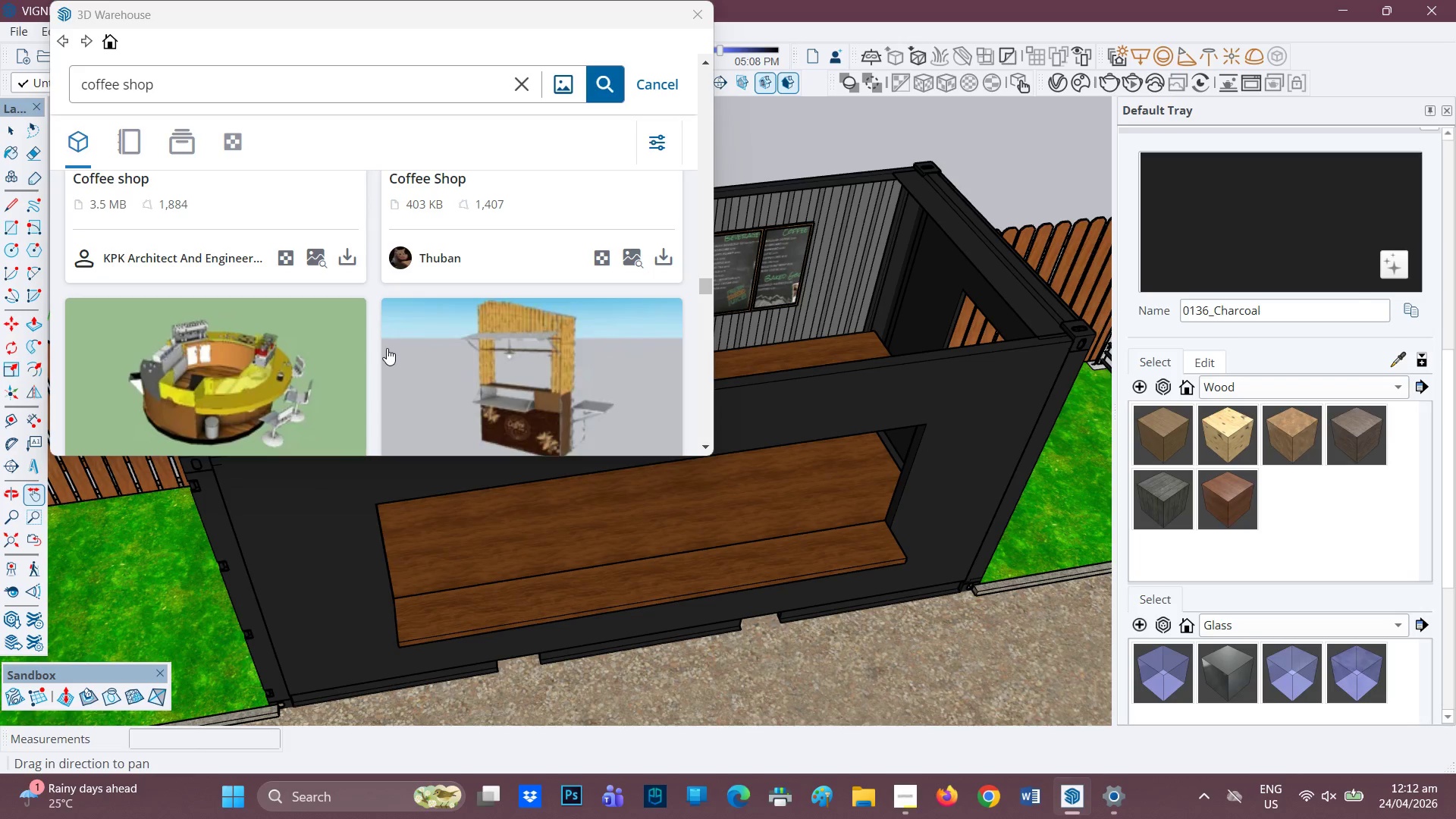 
wait(11.39)
 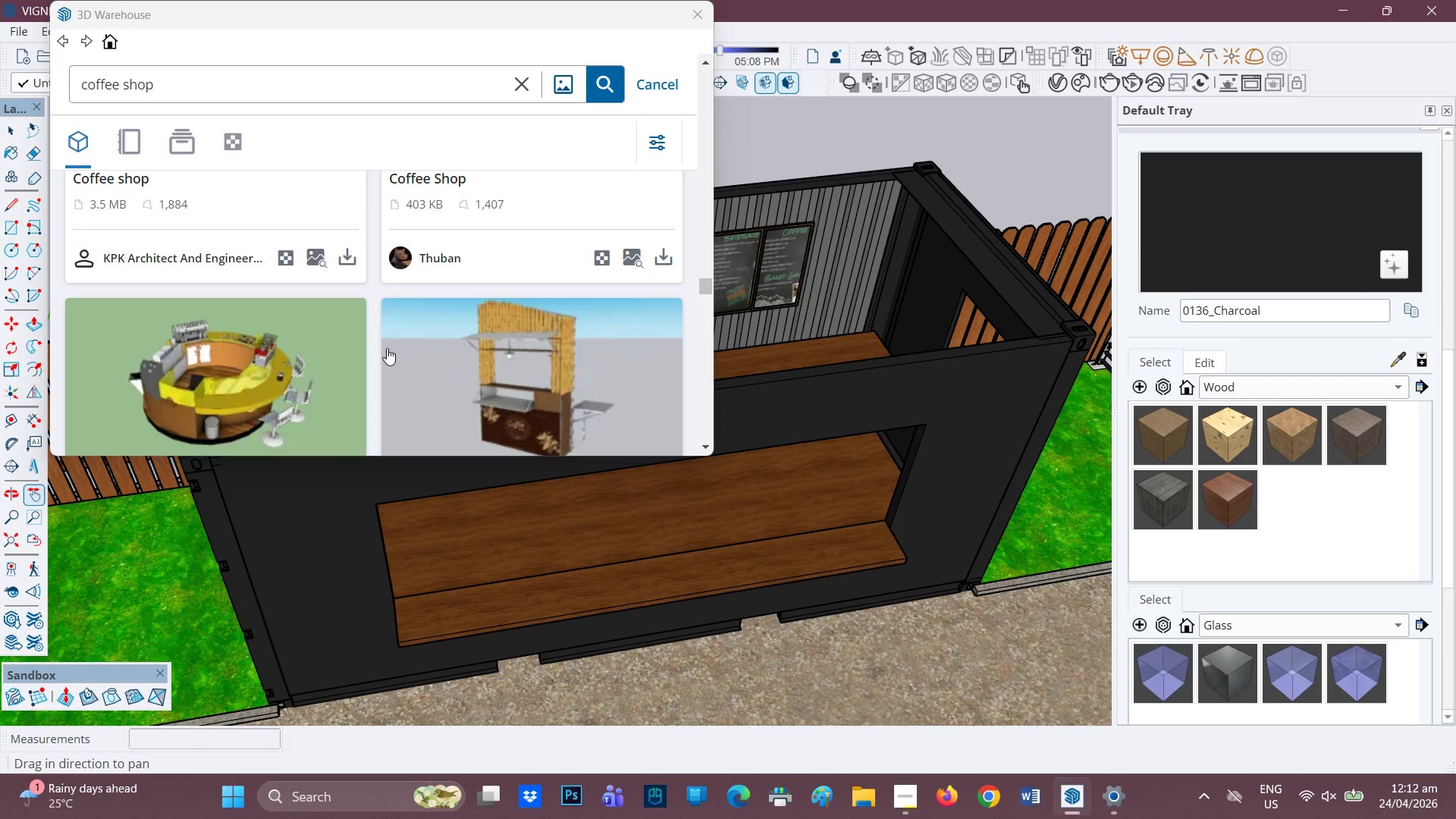 
scroll: coordinate [394, 366], scroll_direction: down, amount: 4.0
 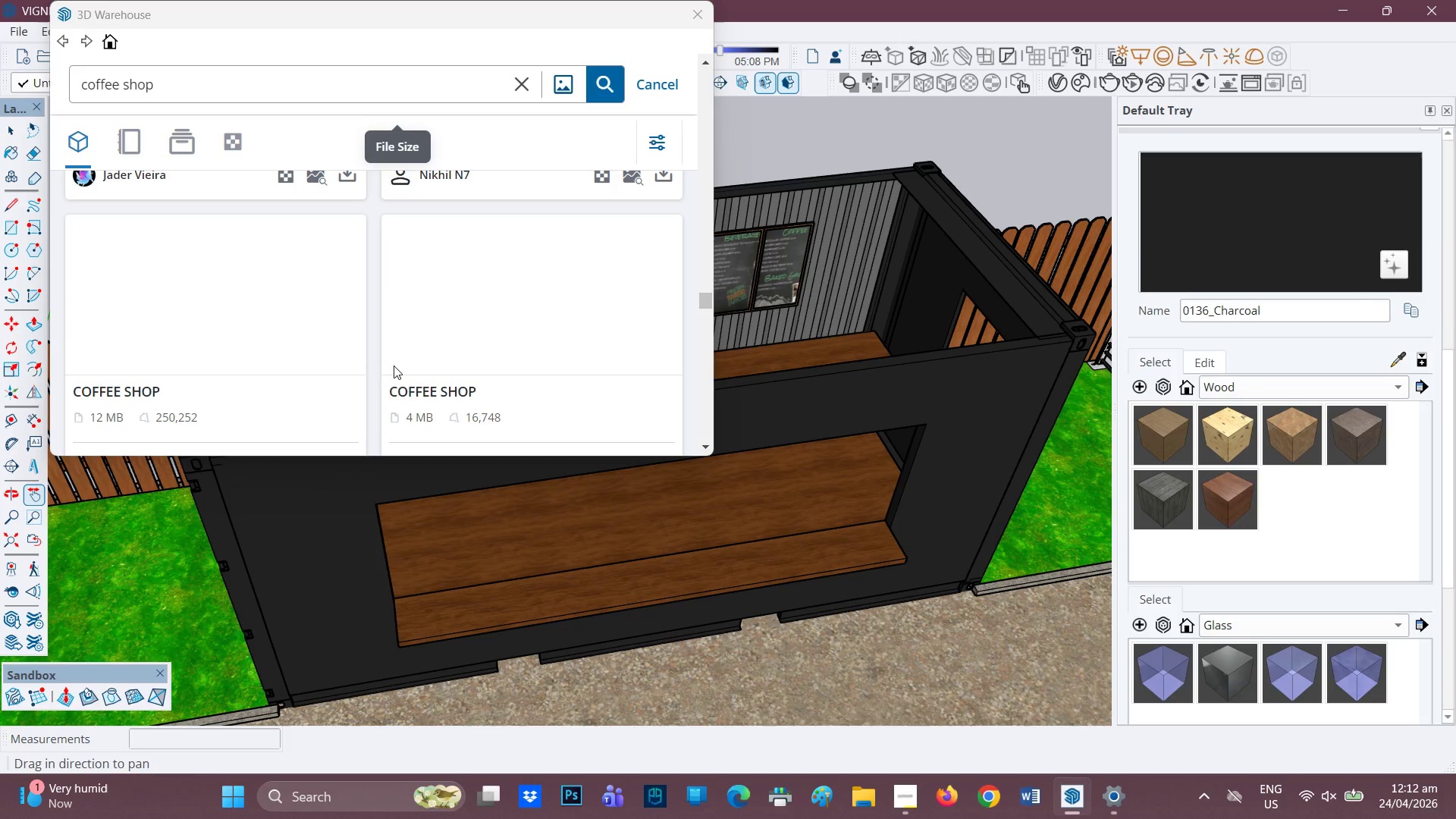 
scroll: coordinate [394, 366], scroll_direction: up, amount: 1.0
 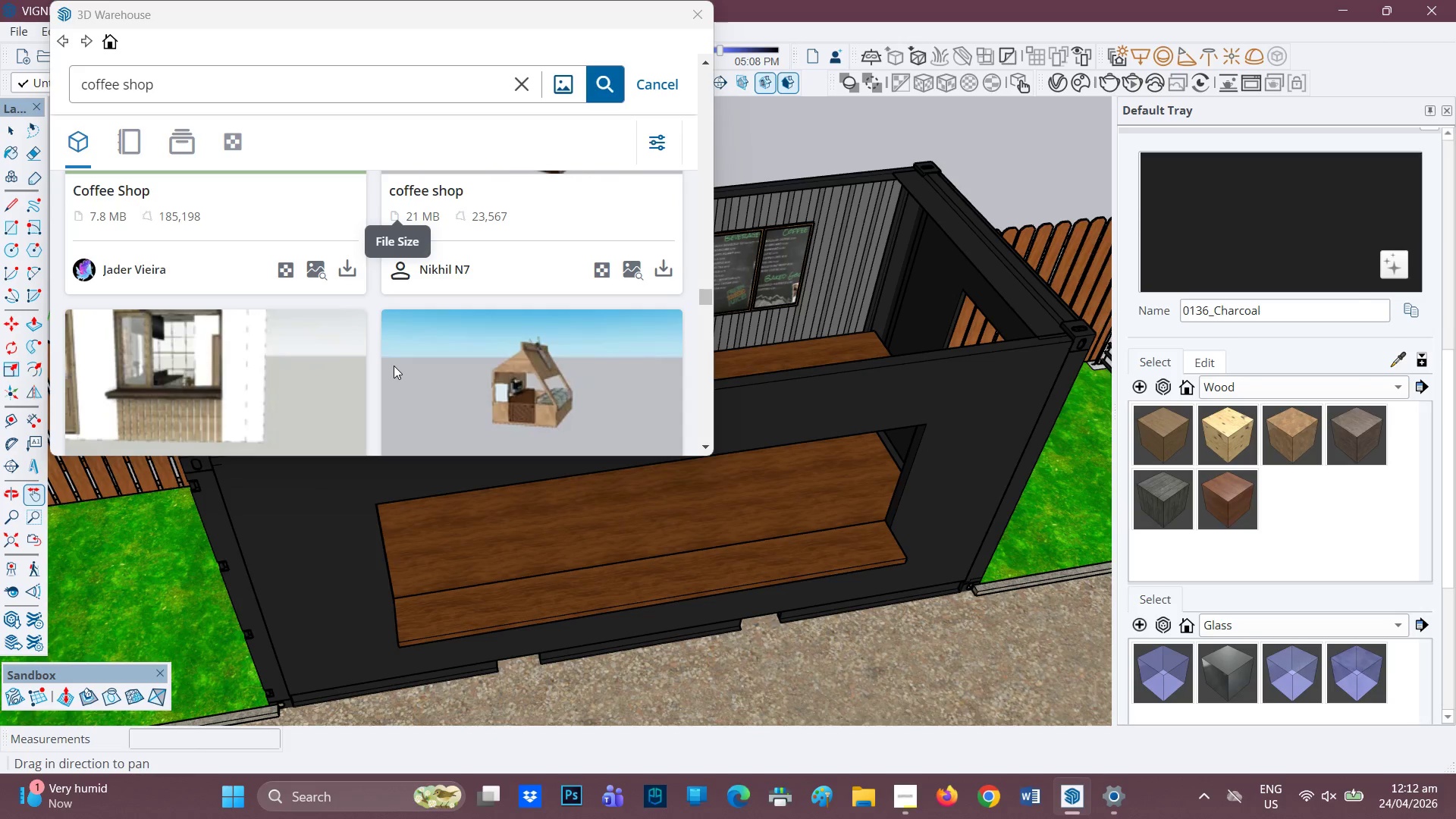 
scroll: coordinate [556, 306], scroll_direction: down, amount: 2.0
 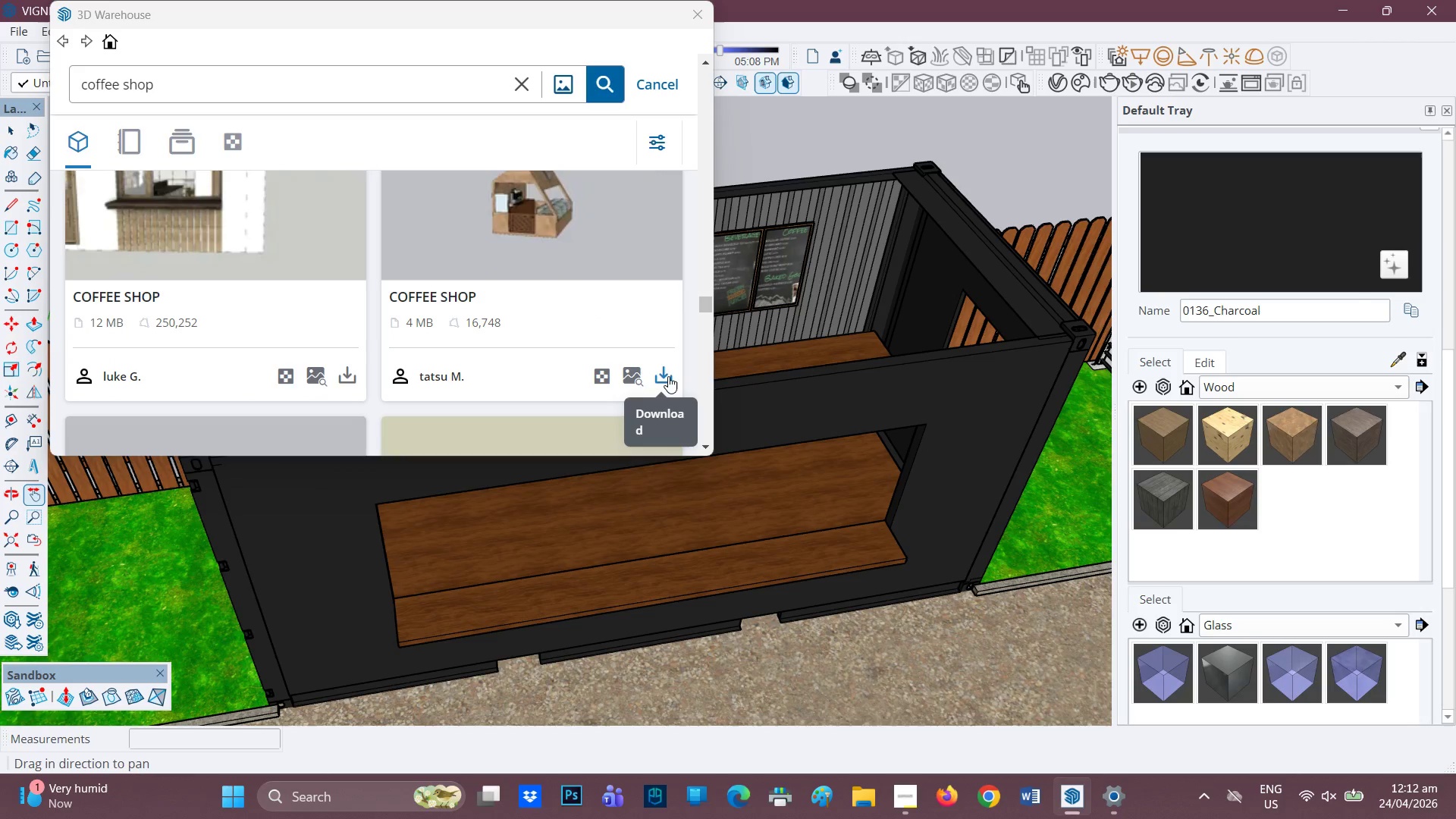 
left_click([632, 372])
 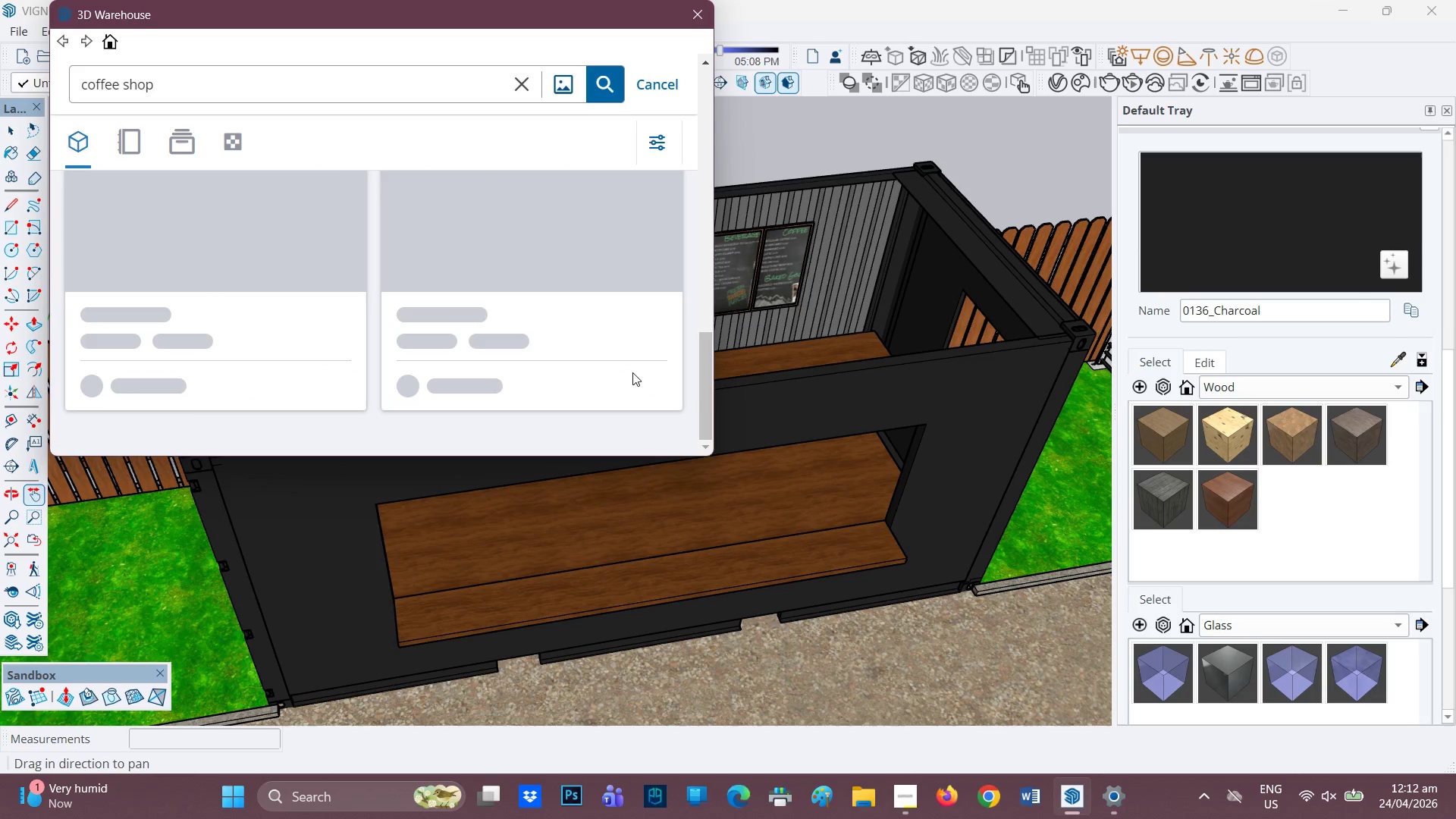 
mouse_move([596, 331])
 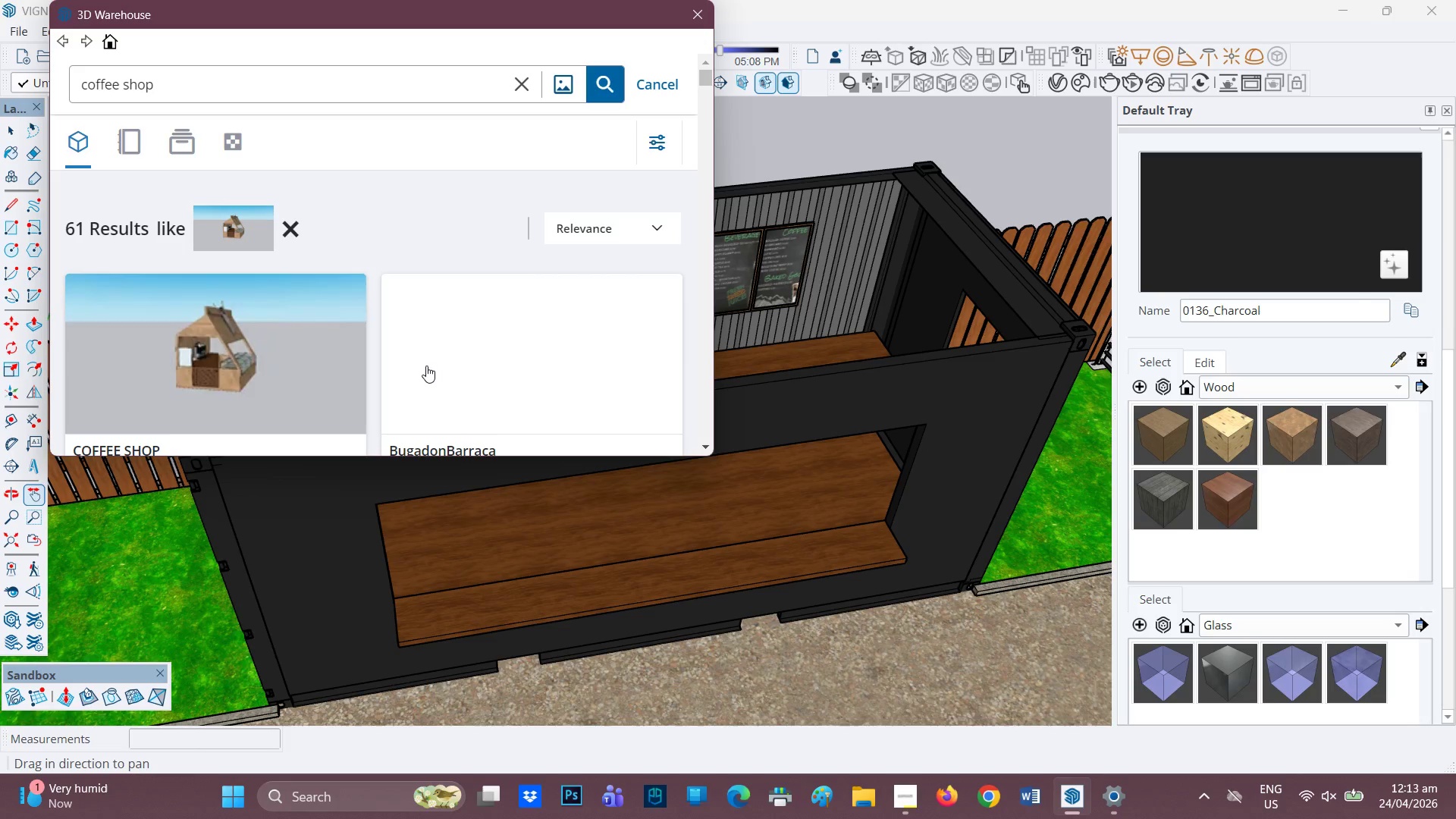 
scroll: coordinate [426, 366], scroll_direction: down, amount: 3.0
 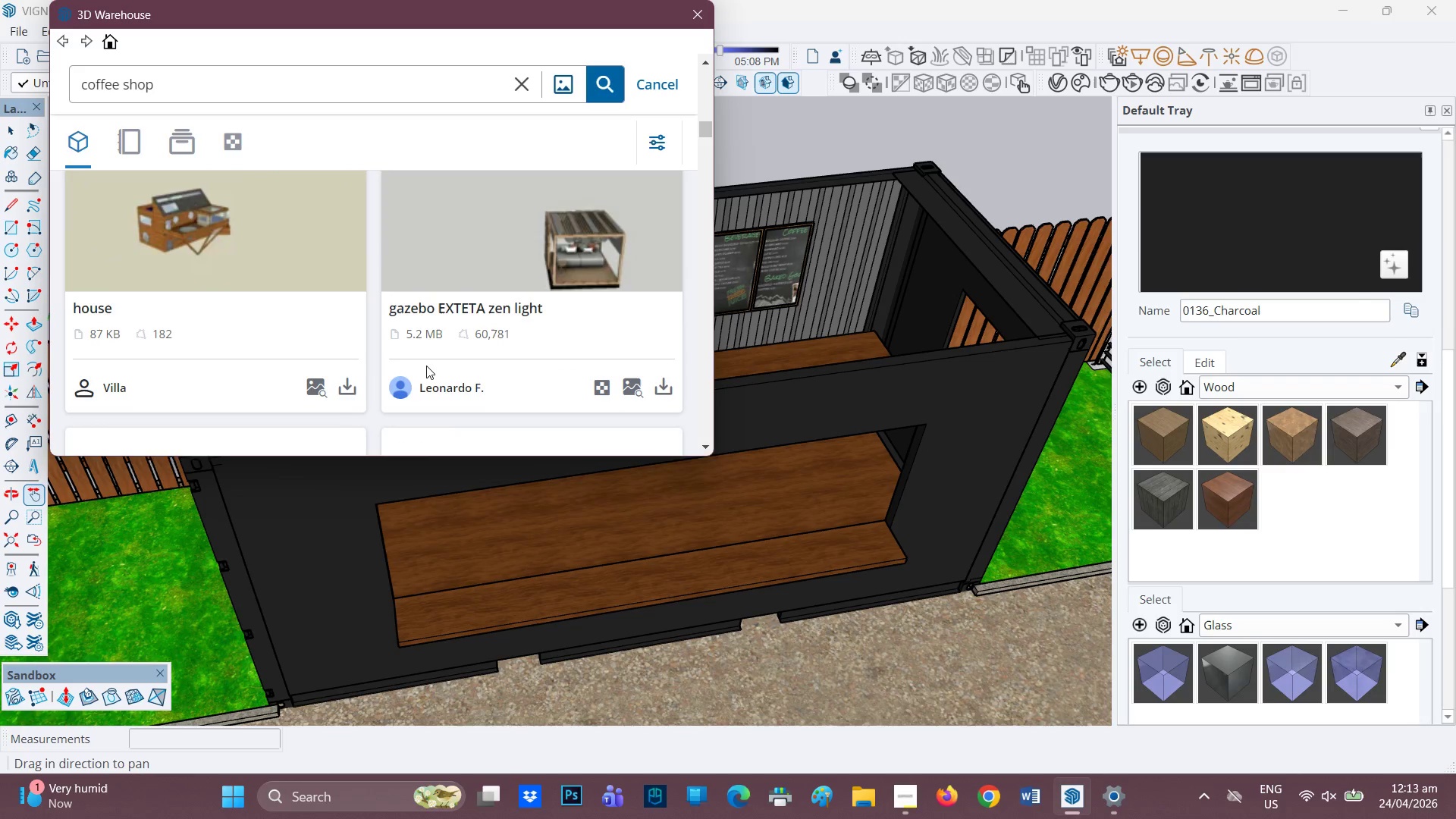 
scroll: coordinate [426, 366], scroll_direction: none, amount: 0.0
 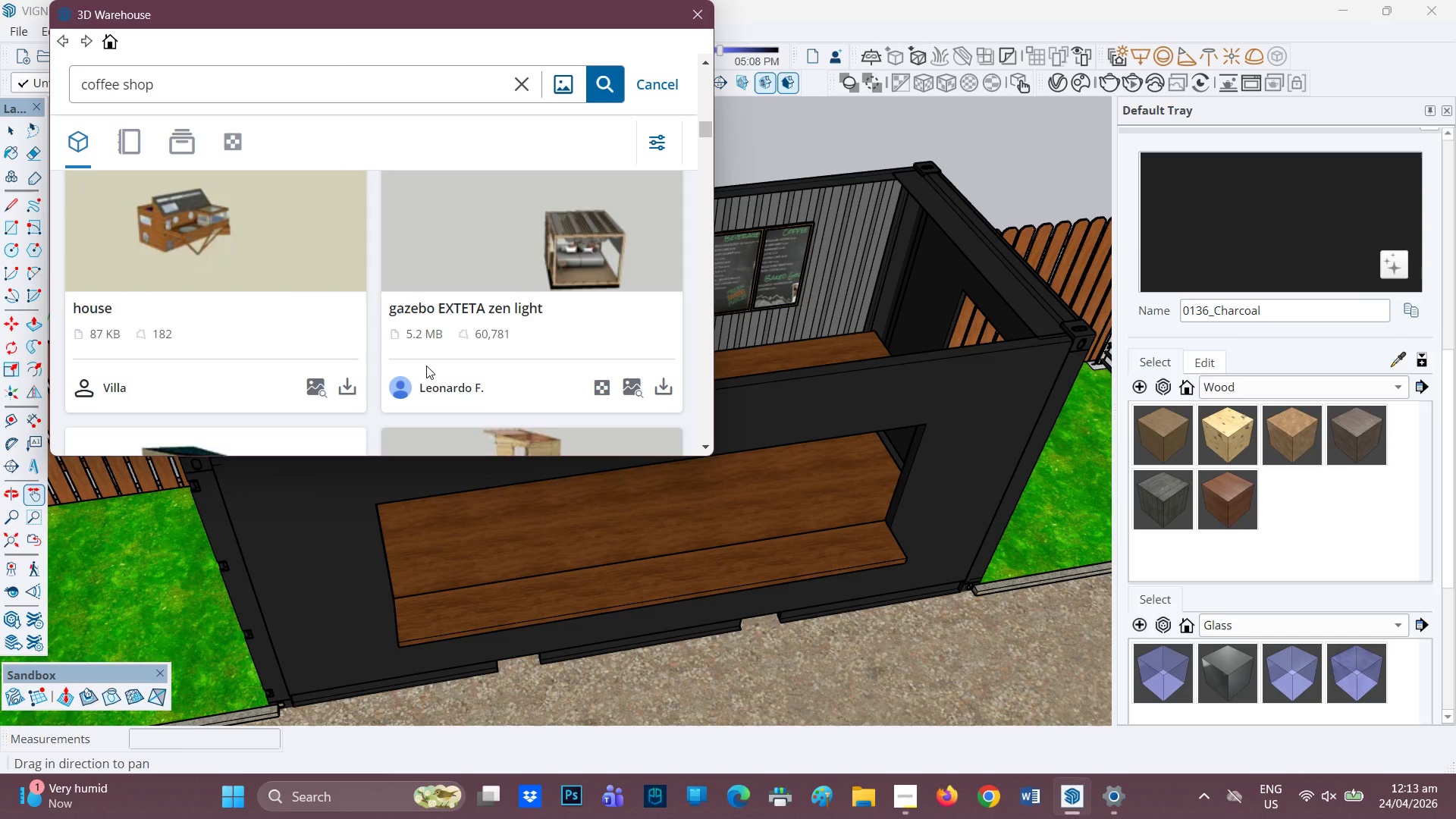 
scroll: coordinate [426, 366], scroll_direction: down, amount: 1.0
 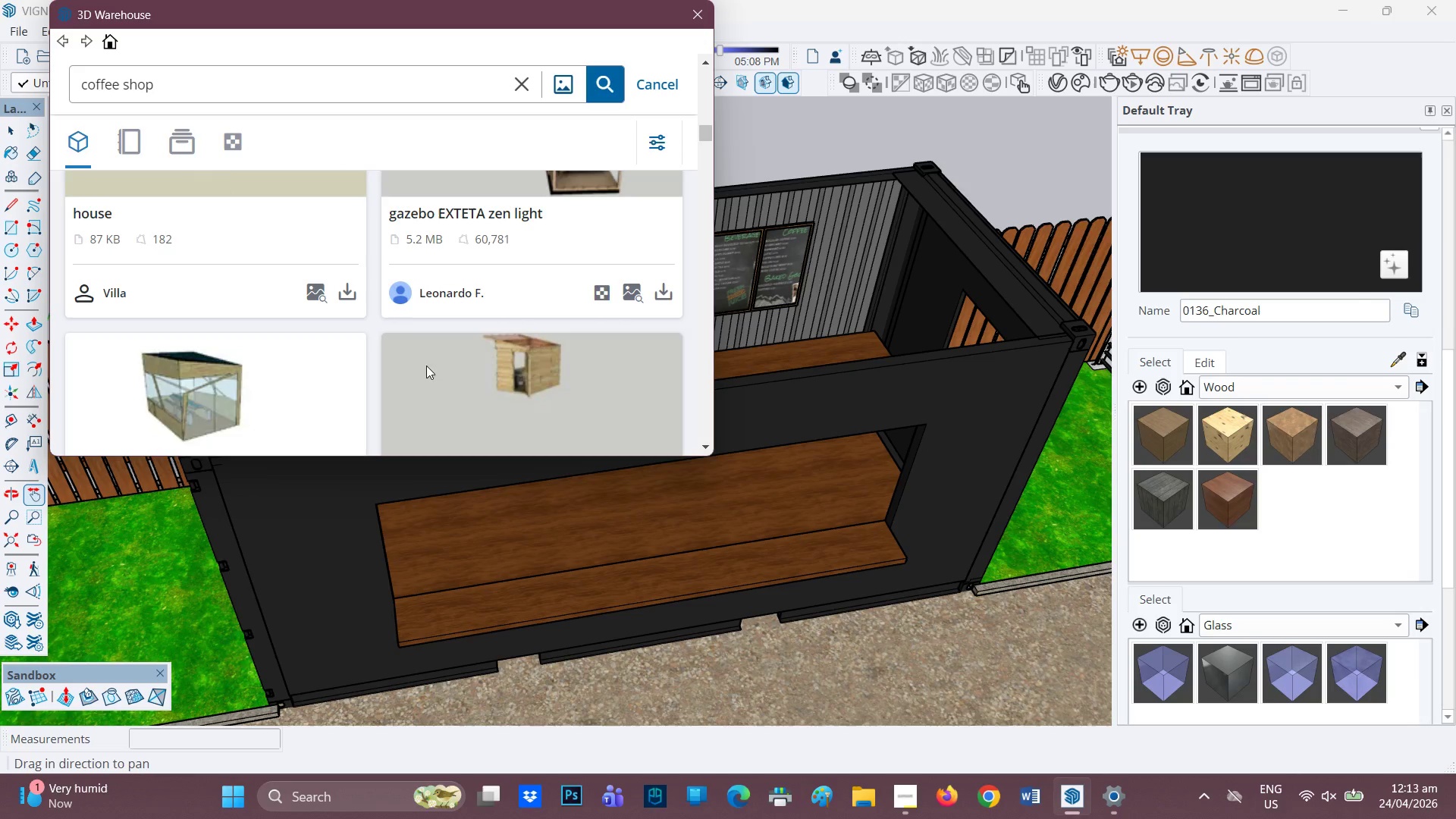 
scroll: coordinate [427, 365], scroll_direction: up, amount: 1.0
 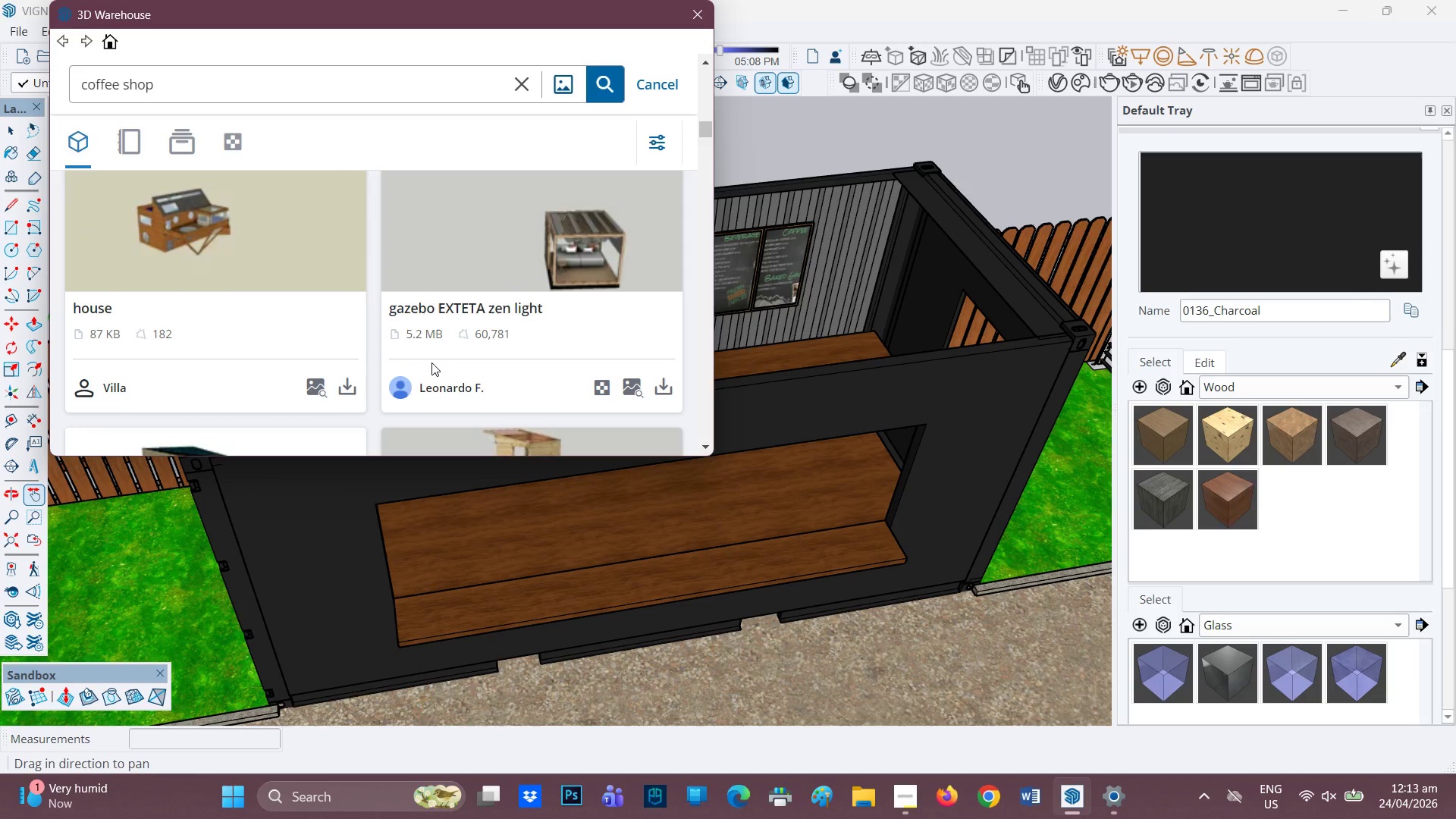 
scroll: coordinate [431, 367], scroll_direction: down, amount: 4.0
 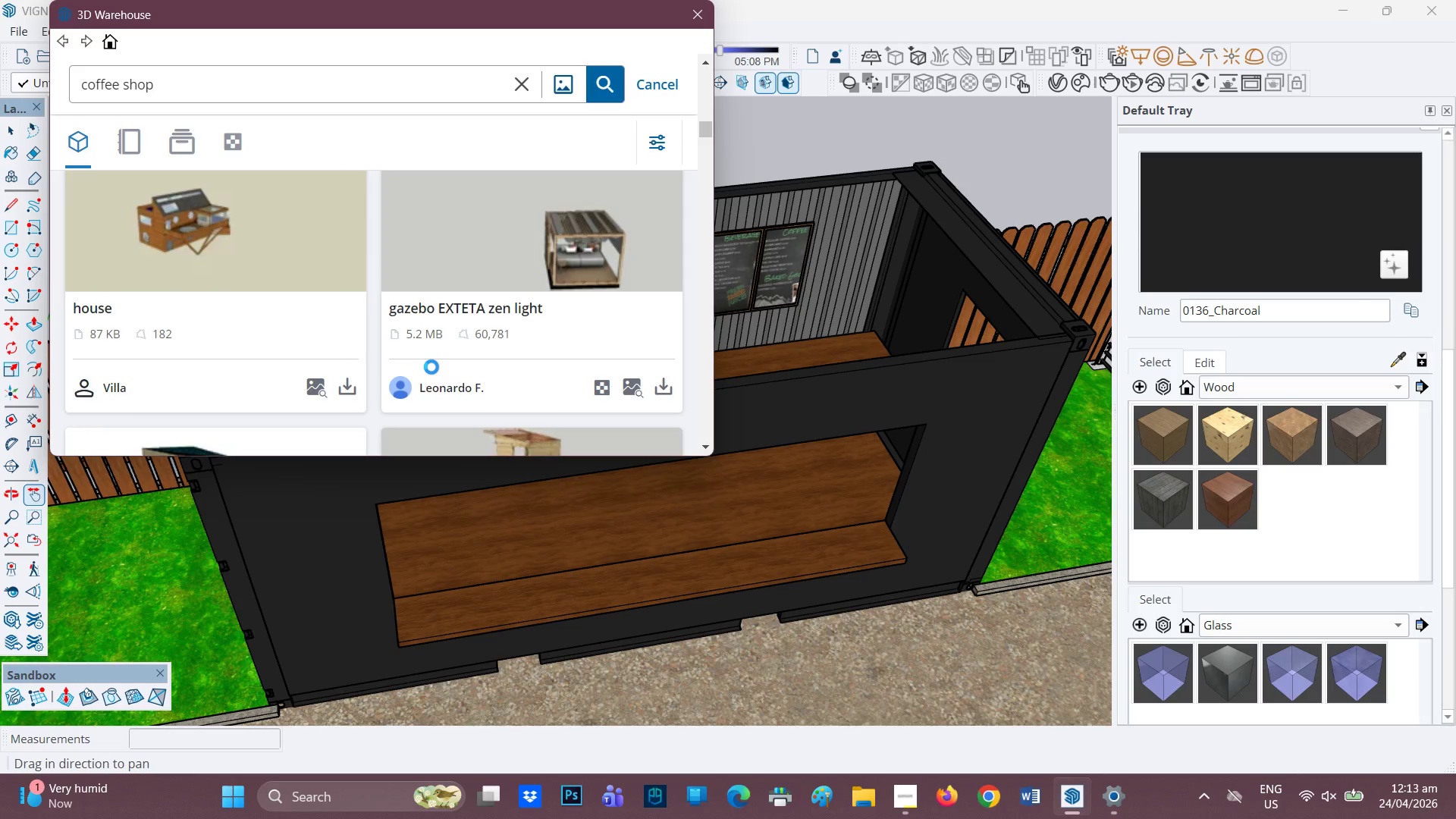 
scroll: coordinate [431, 367], scroll_direction: up, amount: 1.0
 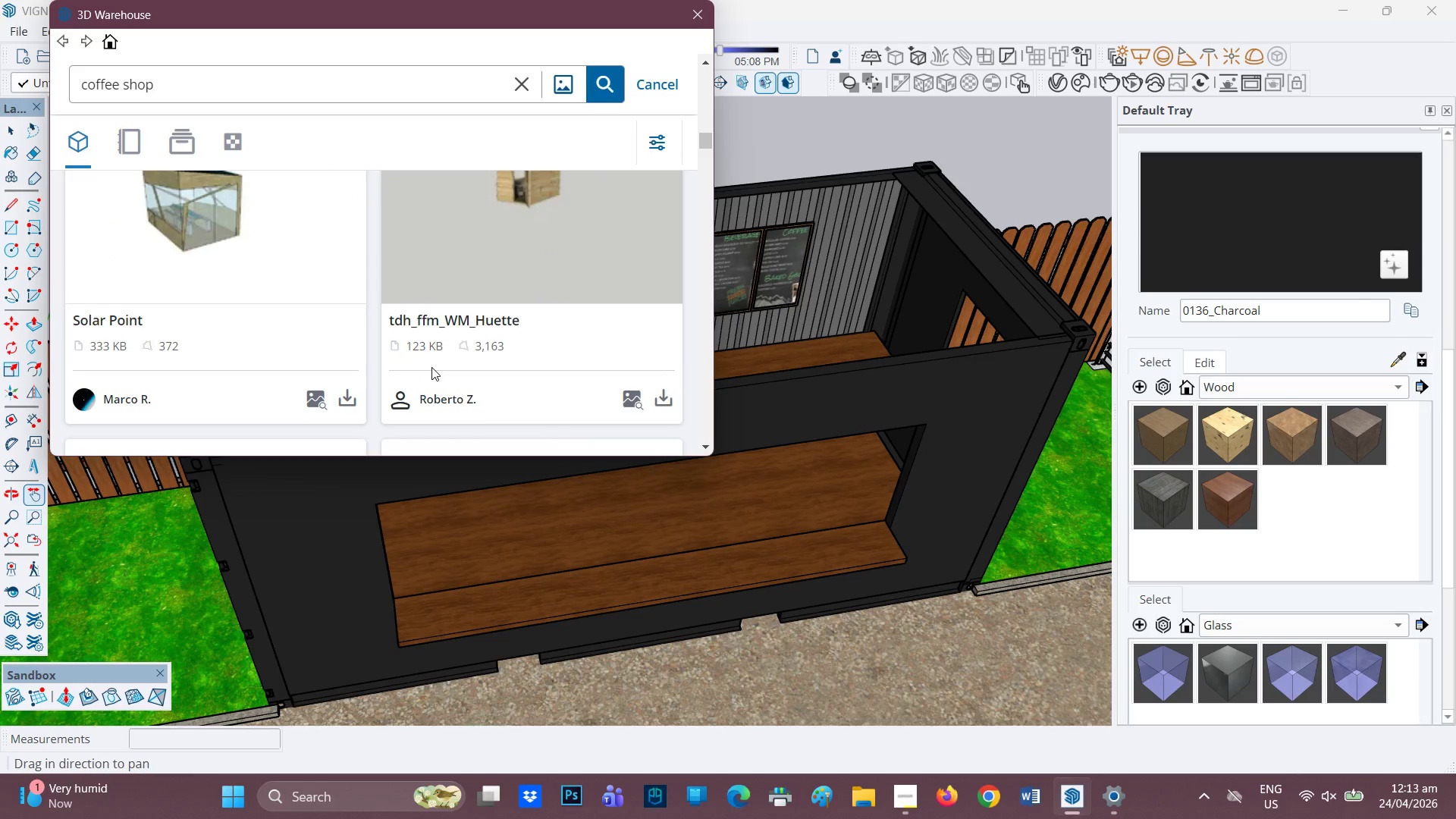 
scroll: coordinate [573, 394], scroll_direction: down, amount: 7.0
 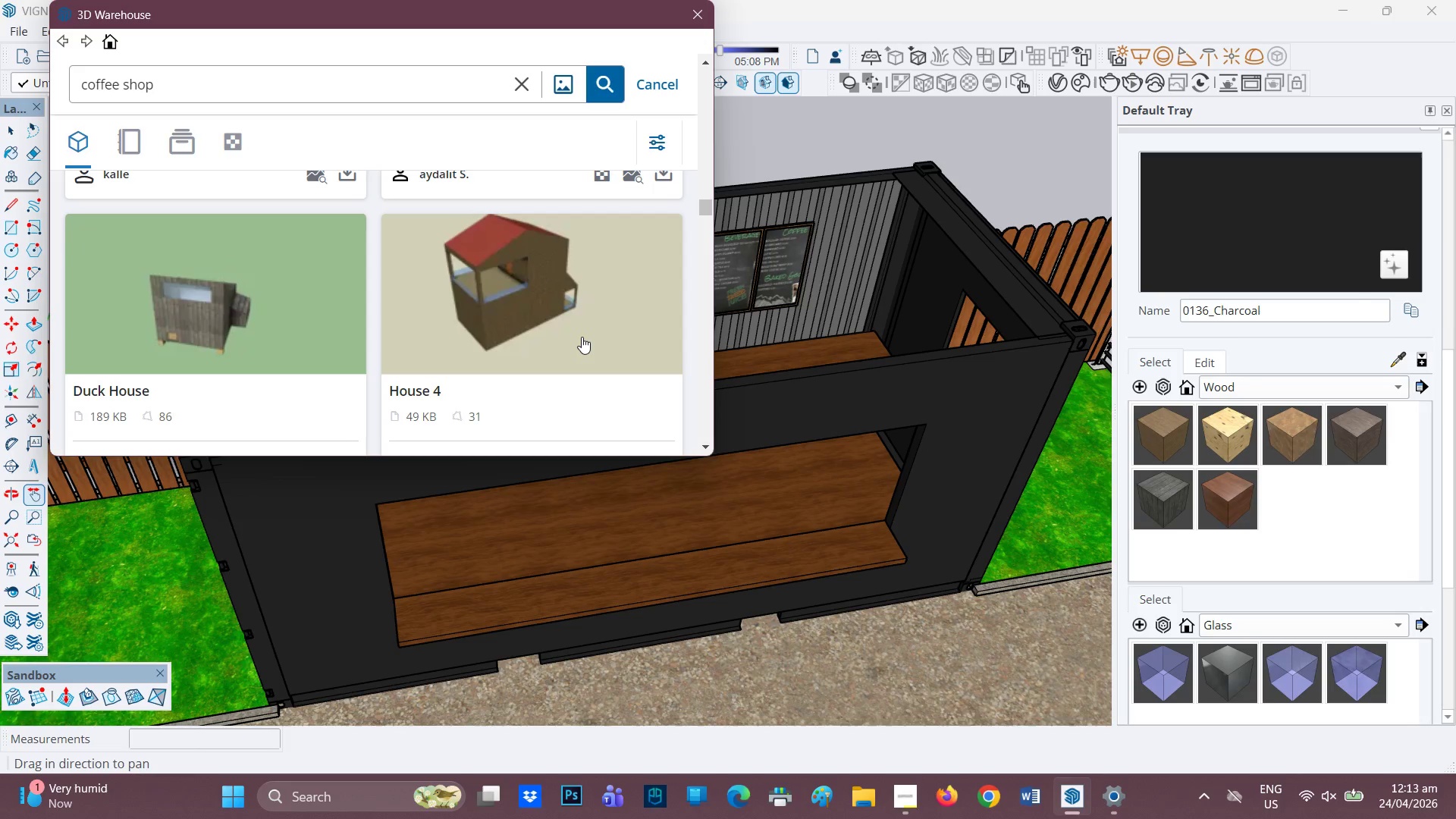 
wait(20.6)
 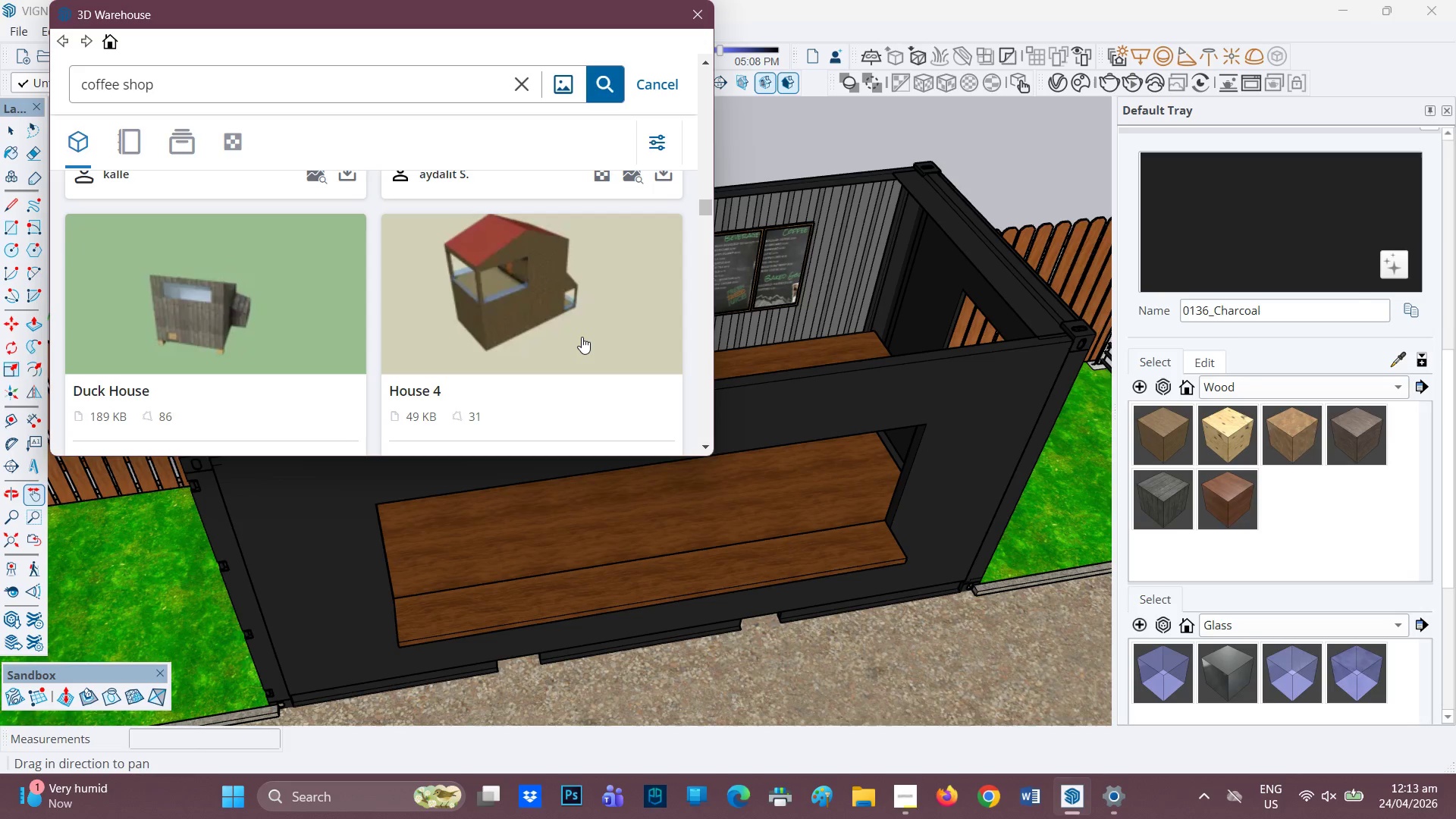 
scroll: coordinate [535, 339], scroll_direction: down, amount: 16.0
 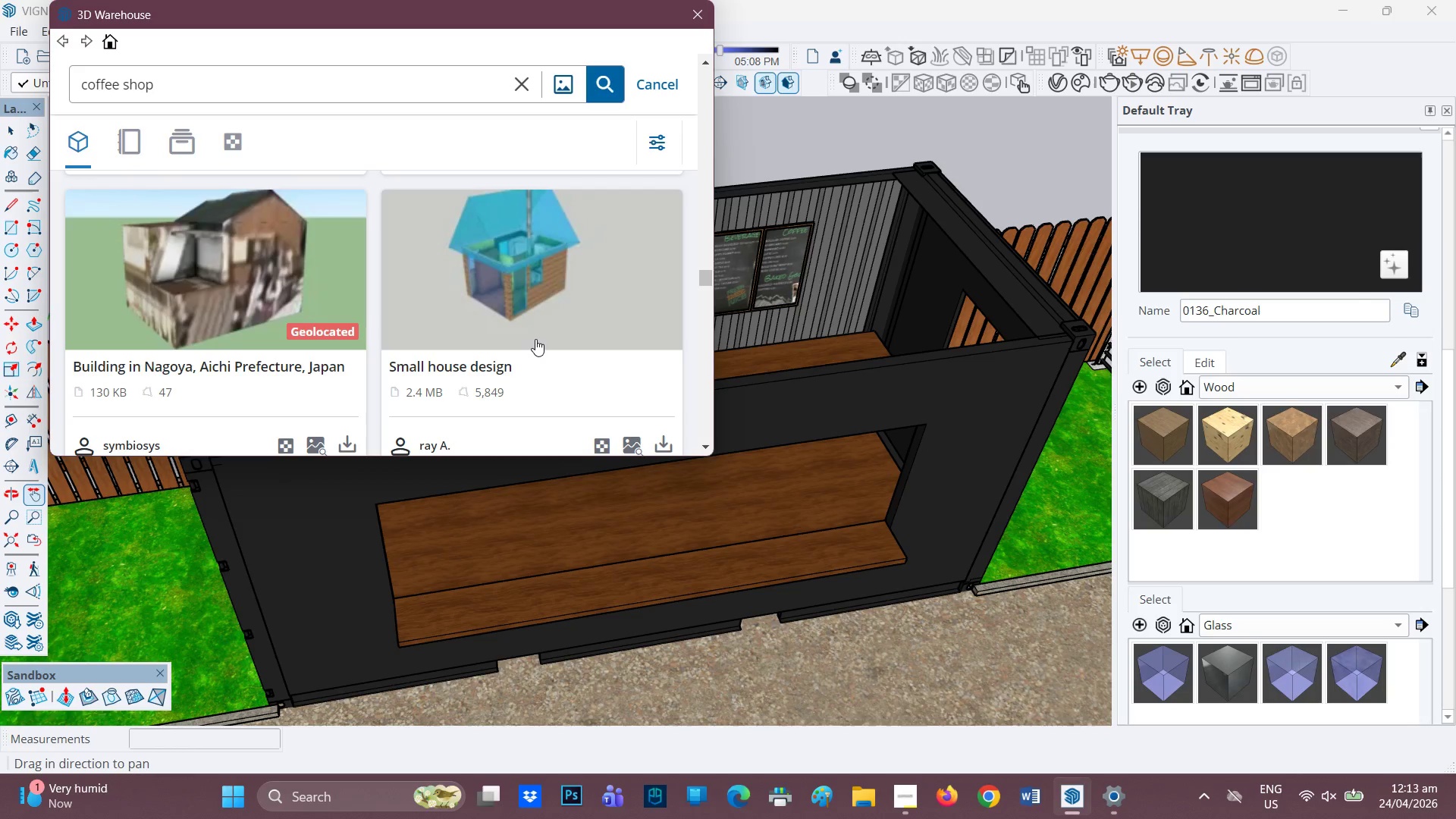 
scroll: coordinate [530, 349], scroll_direction: down, amount: 4.0
 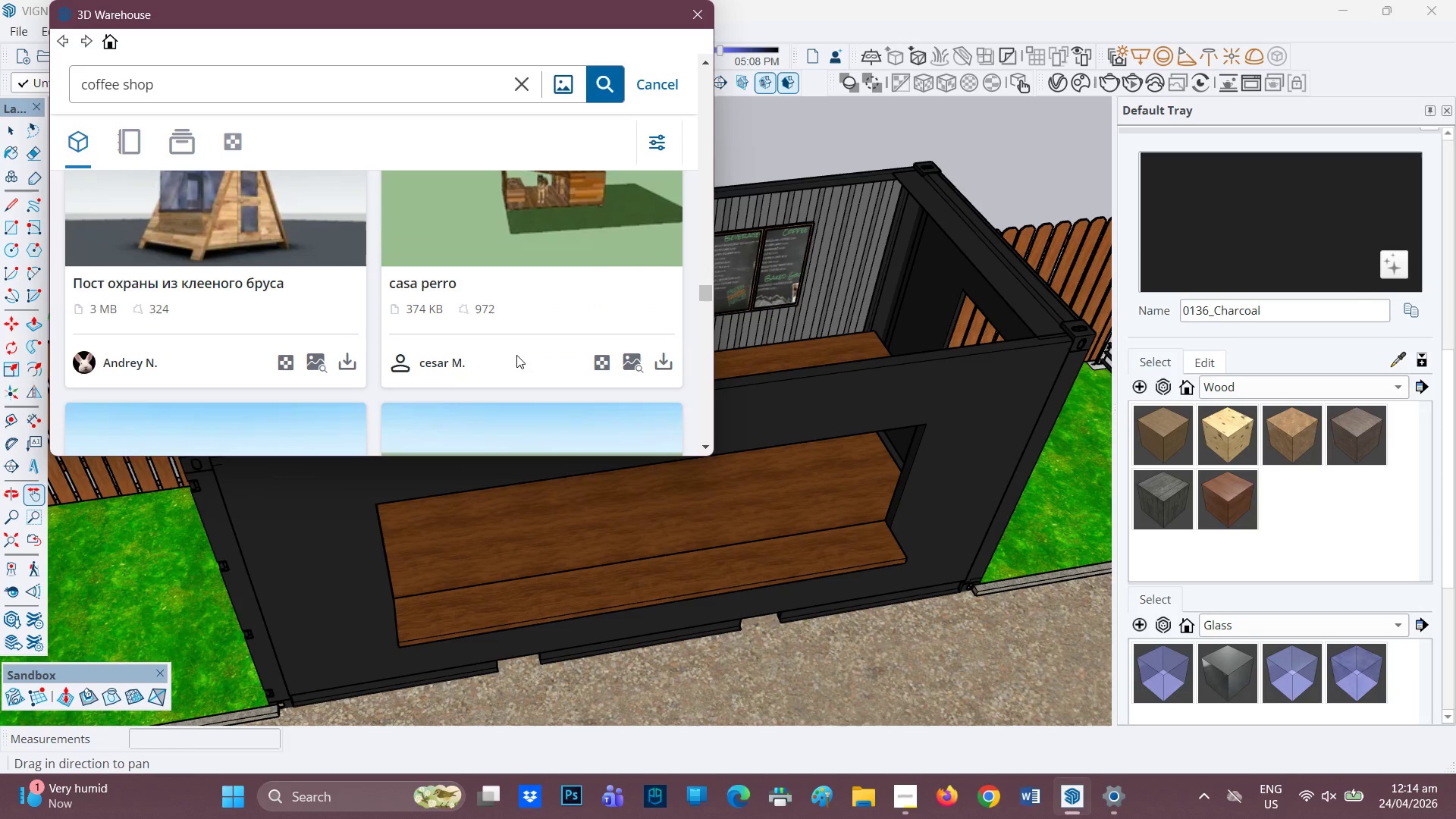 
wait(7.57)
 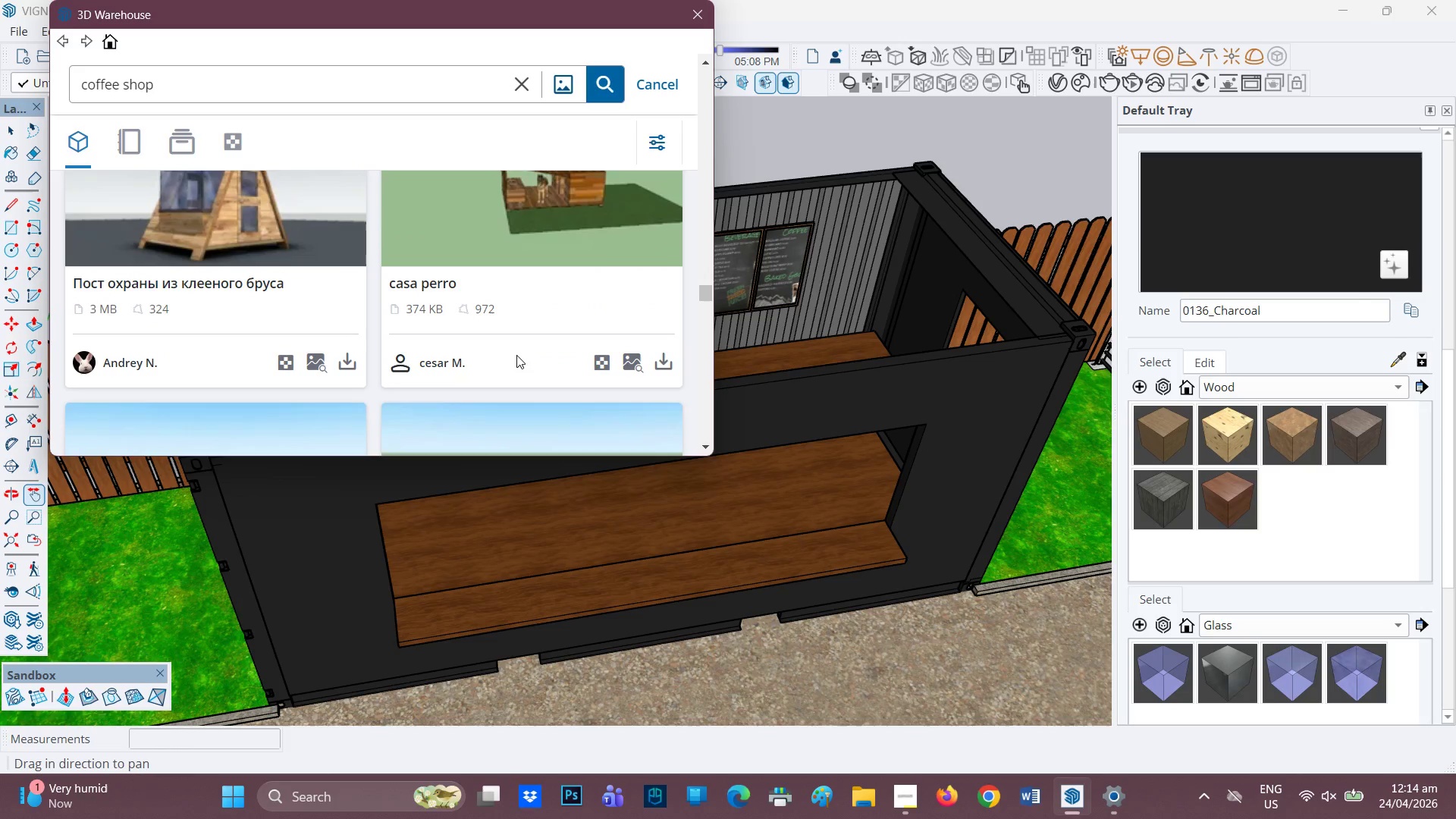 
scroll: coordinate [502, 371], scroll_direction: down, amount: 9.0
 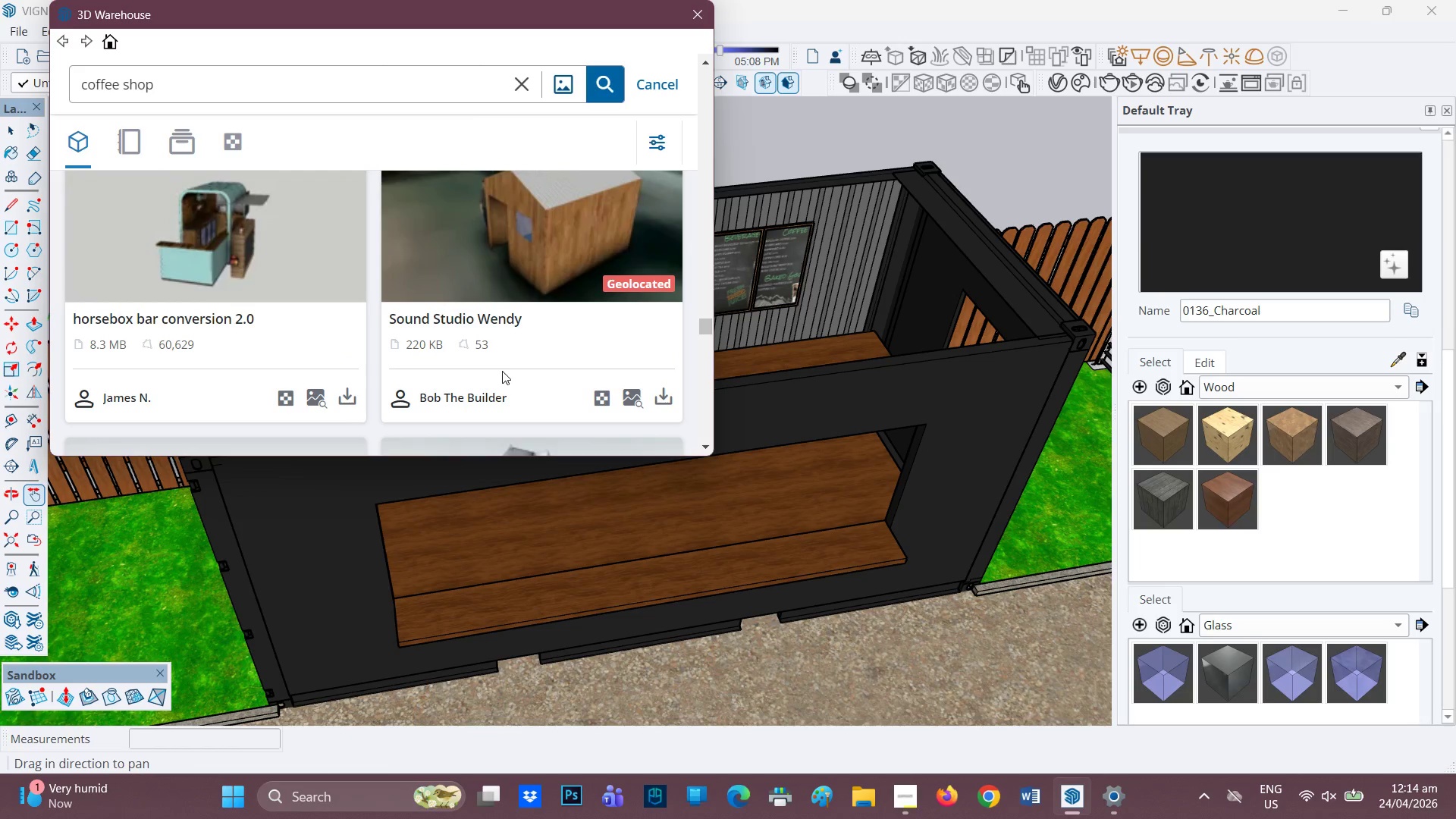 
scroll: coordinate [502, 371], scroll_direction: down, amount: 2.0
 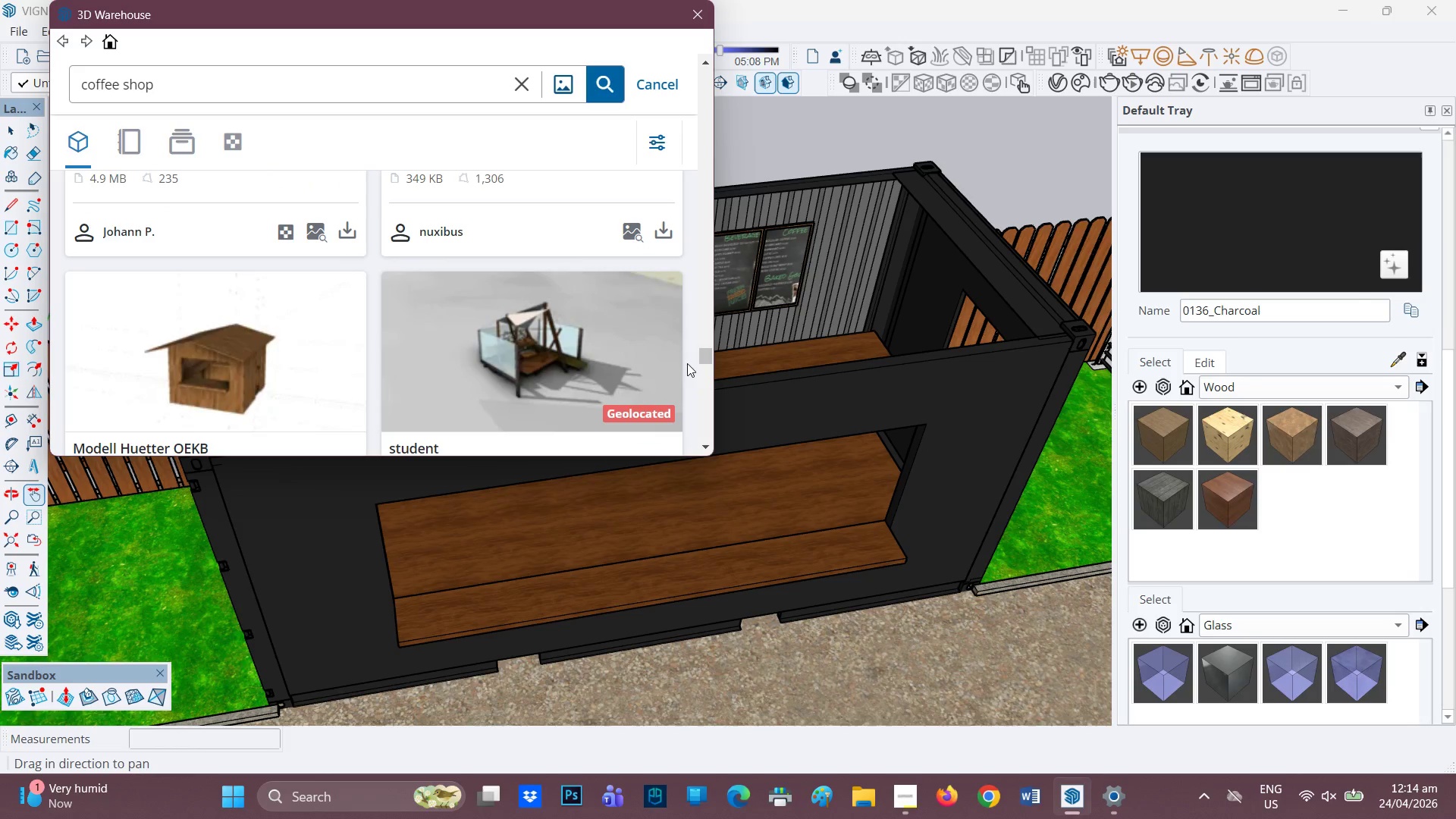 
left_click_drag(start_coordinate=[704, 356], to_coordinate=[694, 62])
 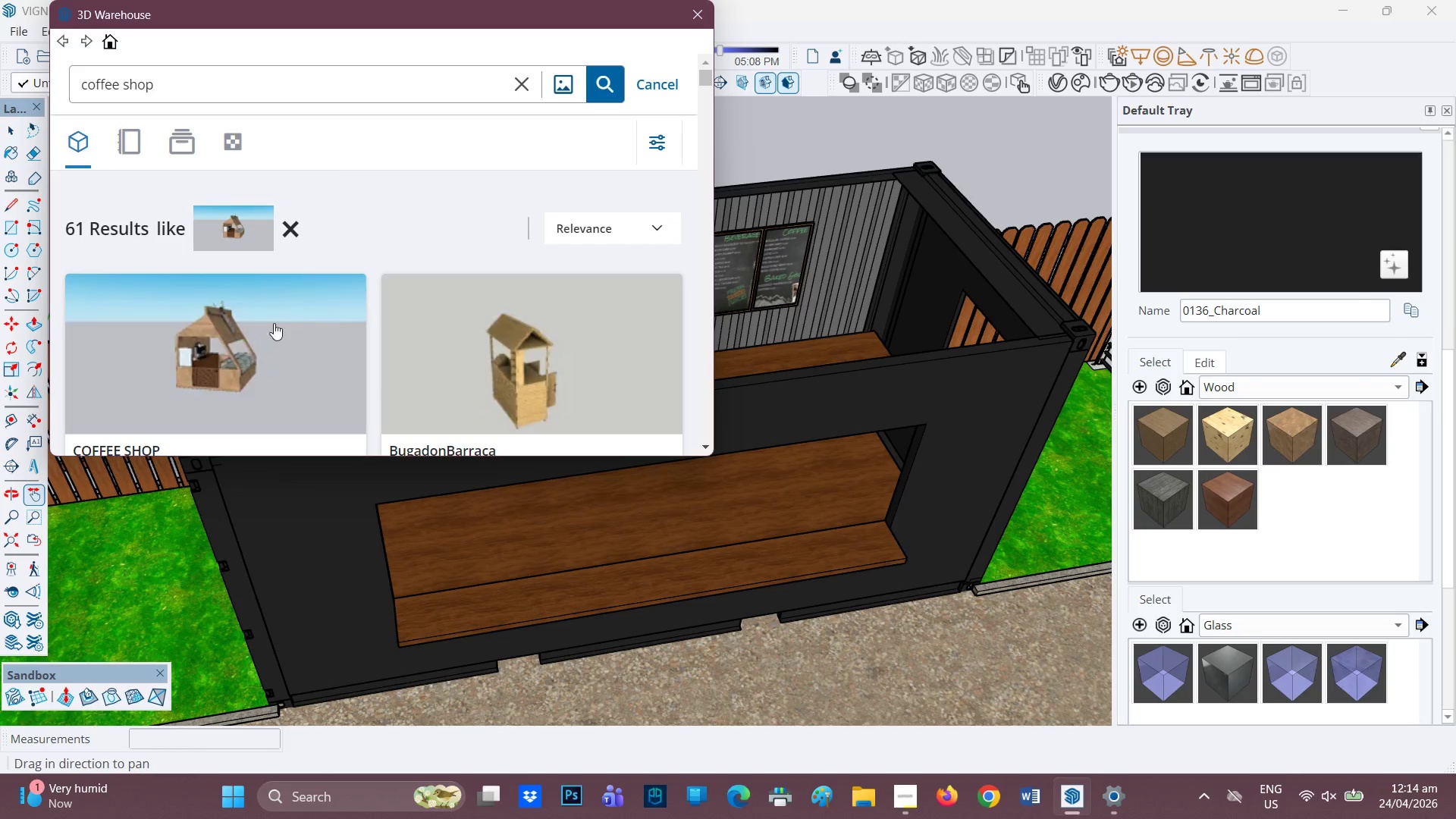 
left_click([234, 345])
 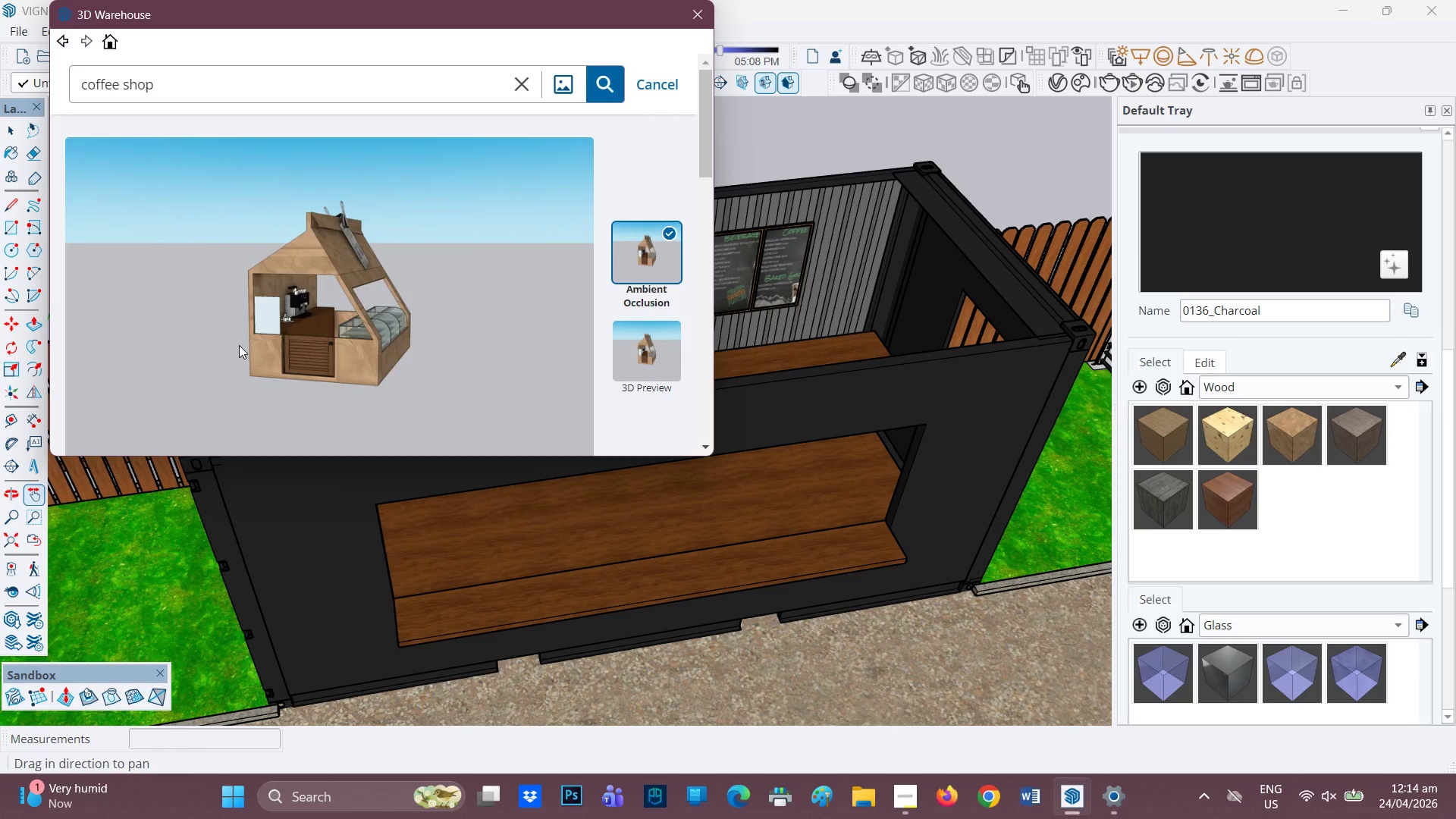 
wait(5.31)
 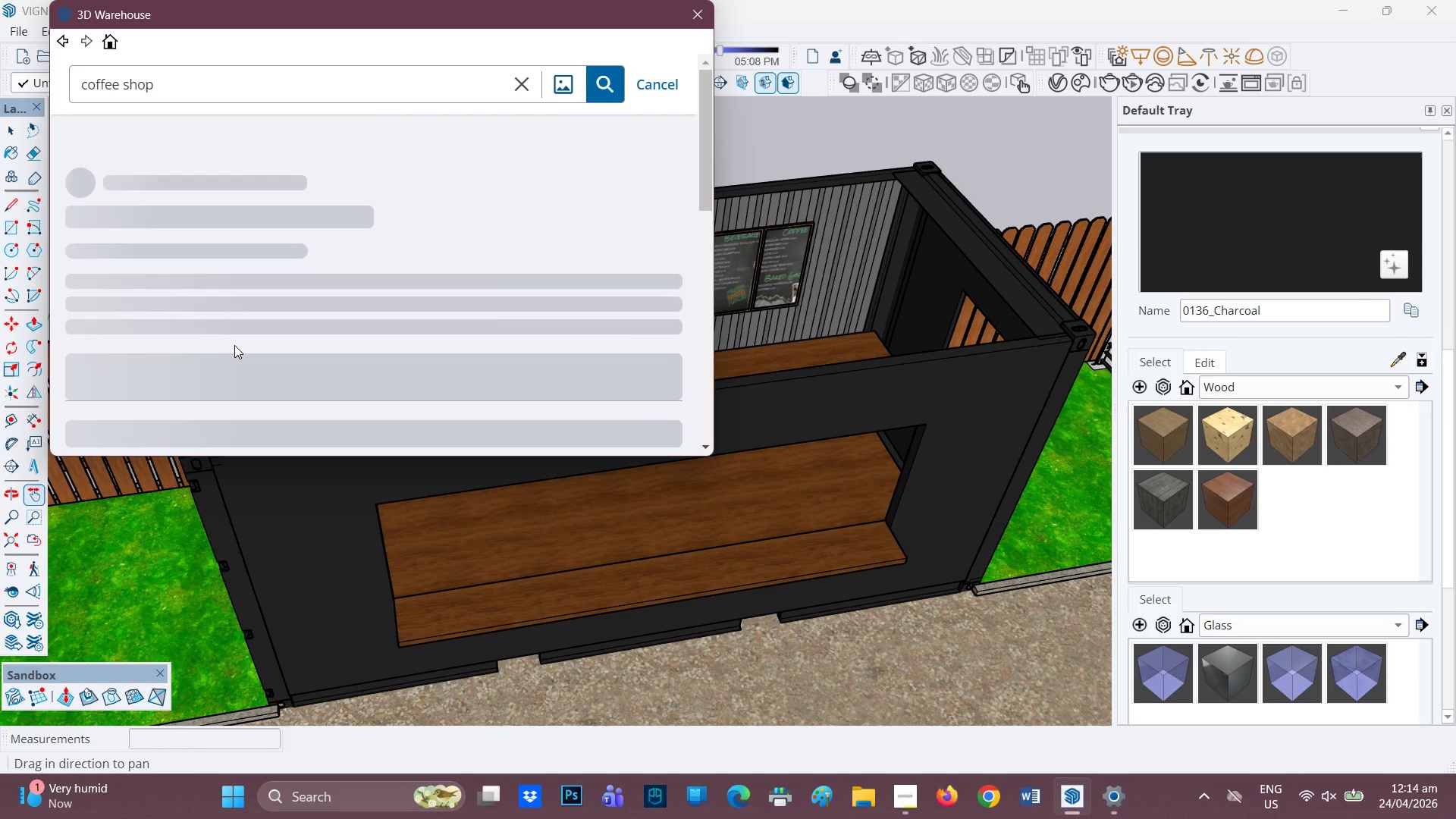 
left_click([658, 349])
 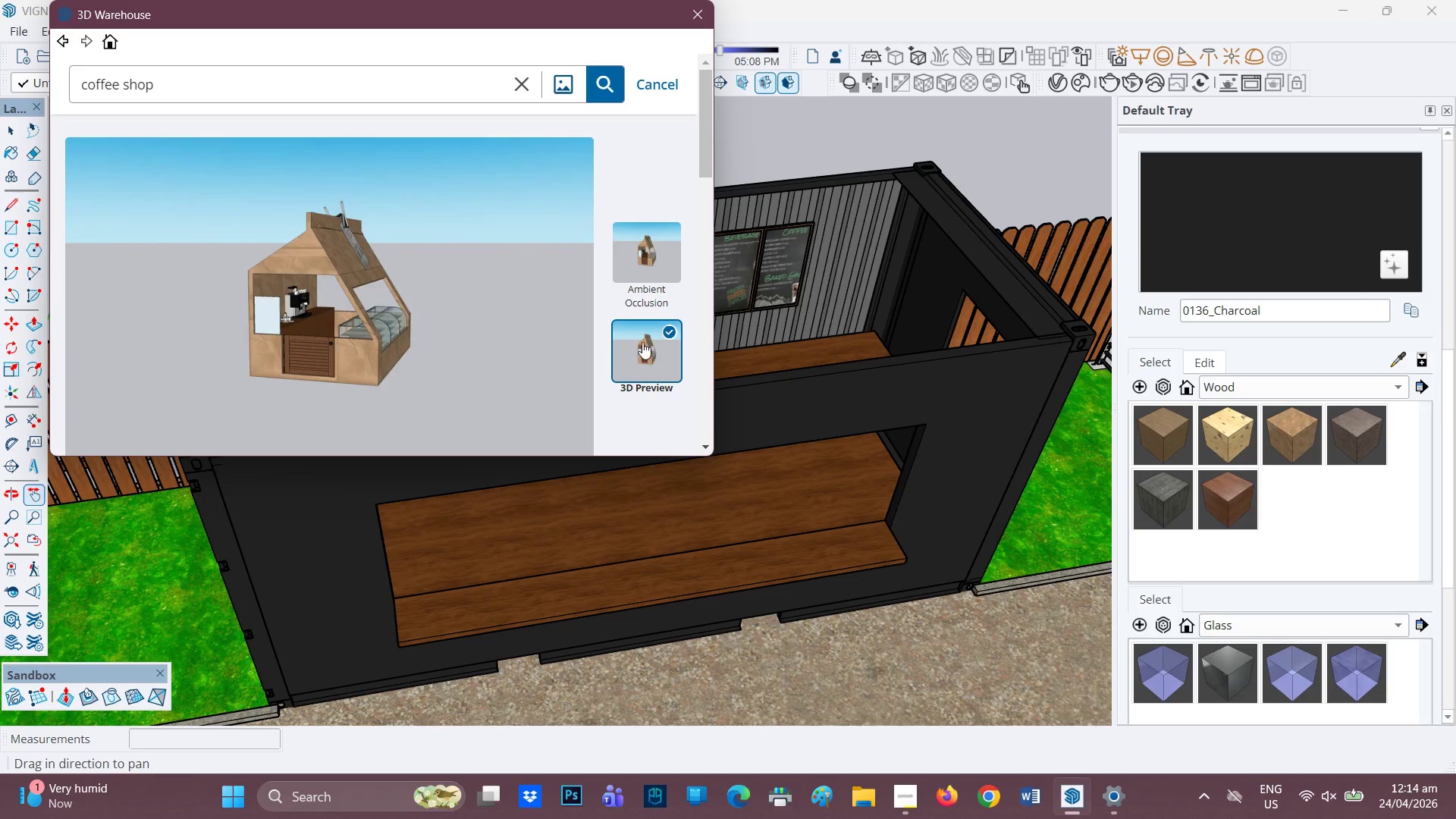 
scroll: coordinate [438, 347], scroll_direction: down, amount: 3.0
 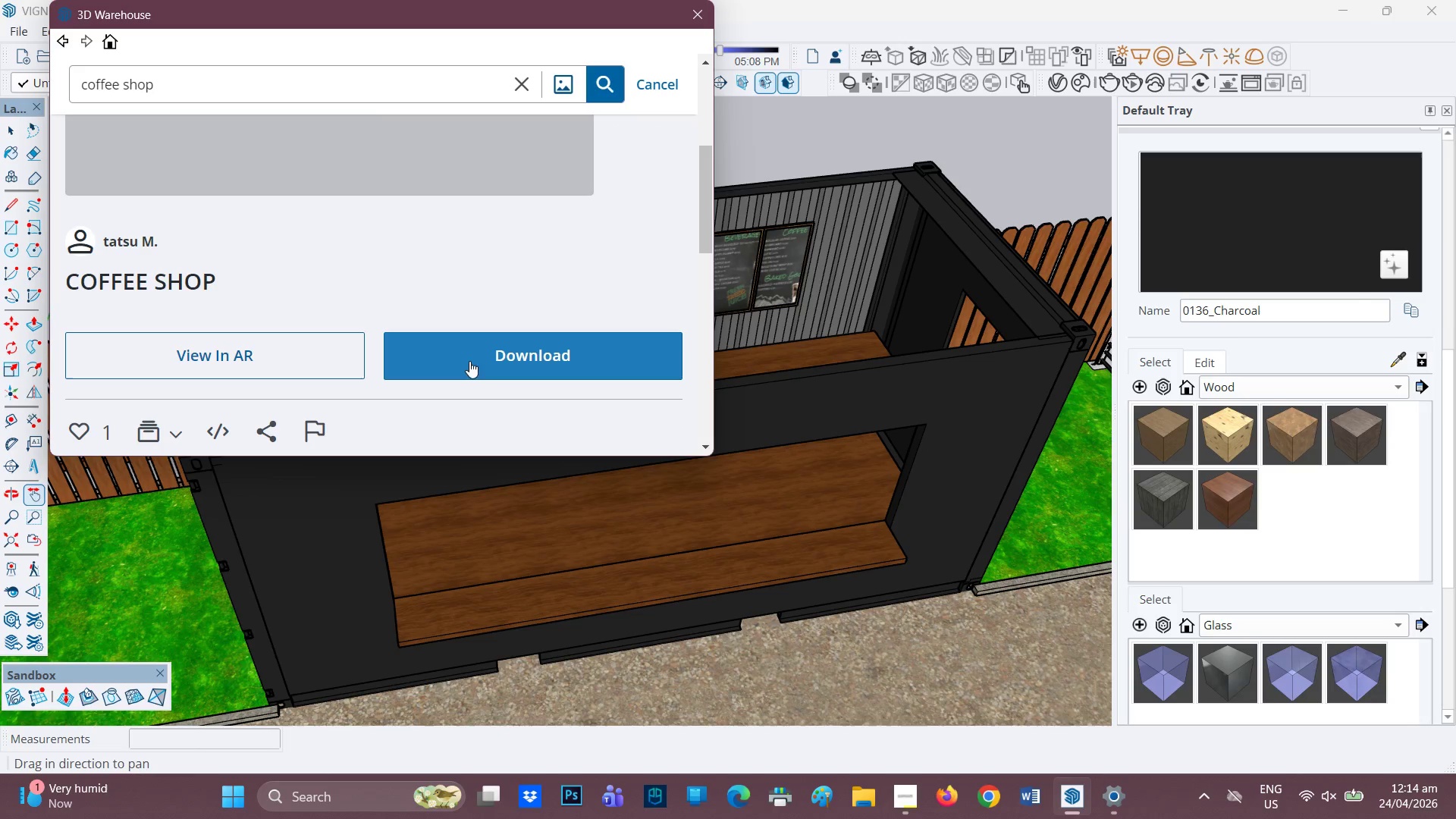 
left_click([477, 356])
 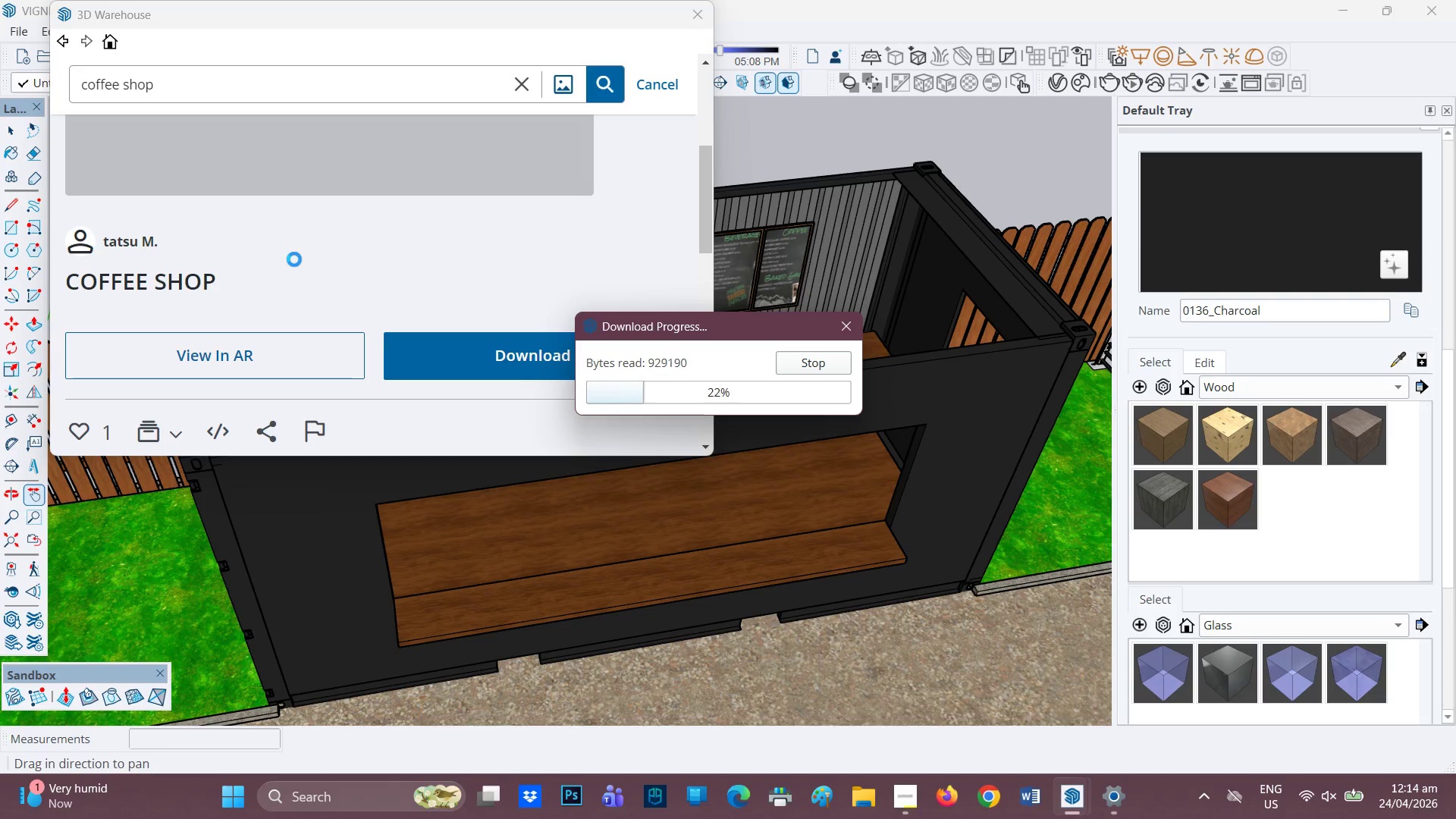 
wait(13.27)
 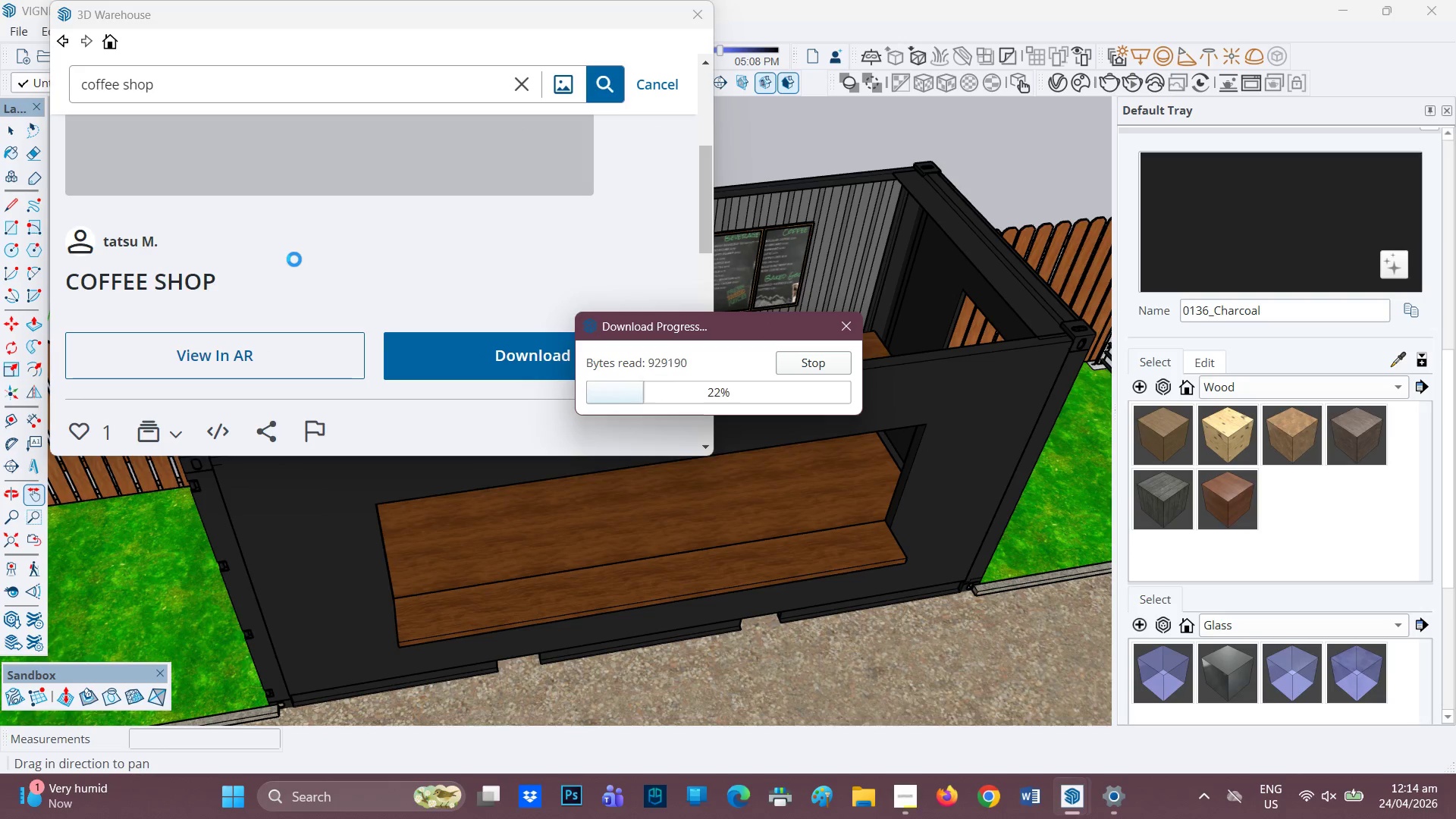 
scroll: coordinate [473, 193], scroll_direction: down, amount: 2.0
 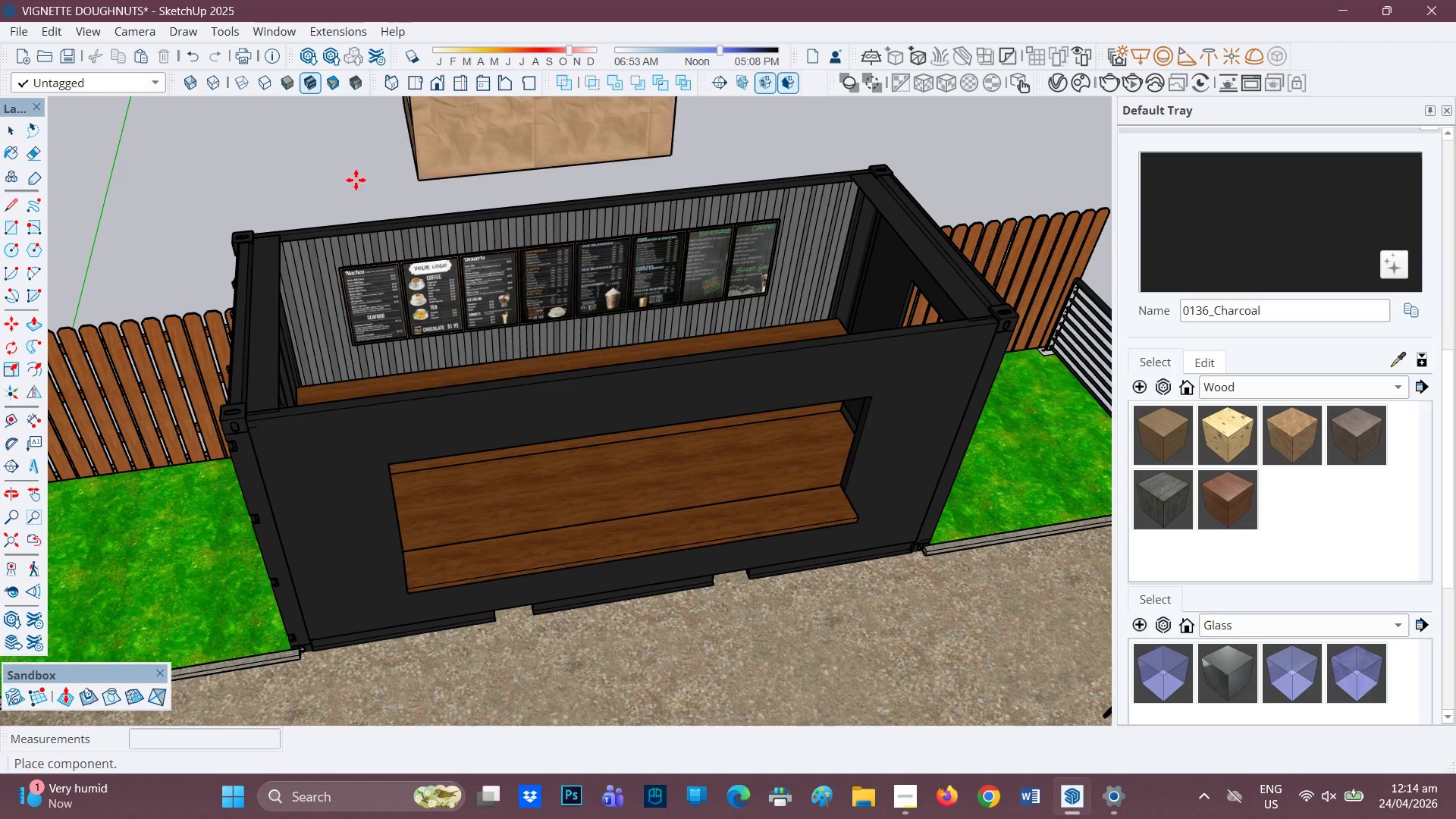 
left_click([308, 210])
 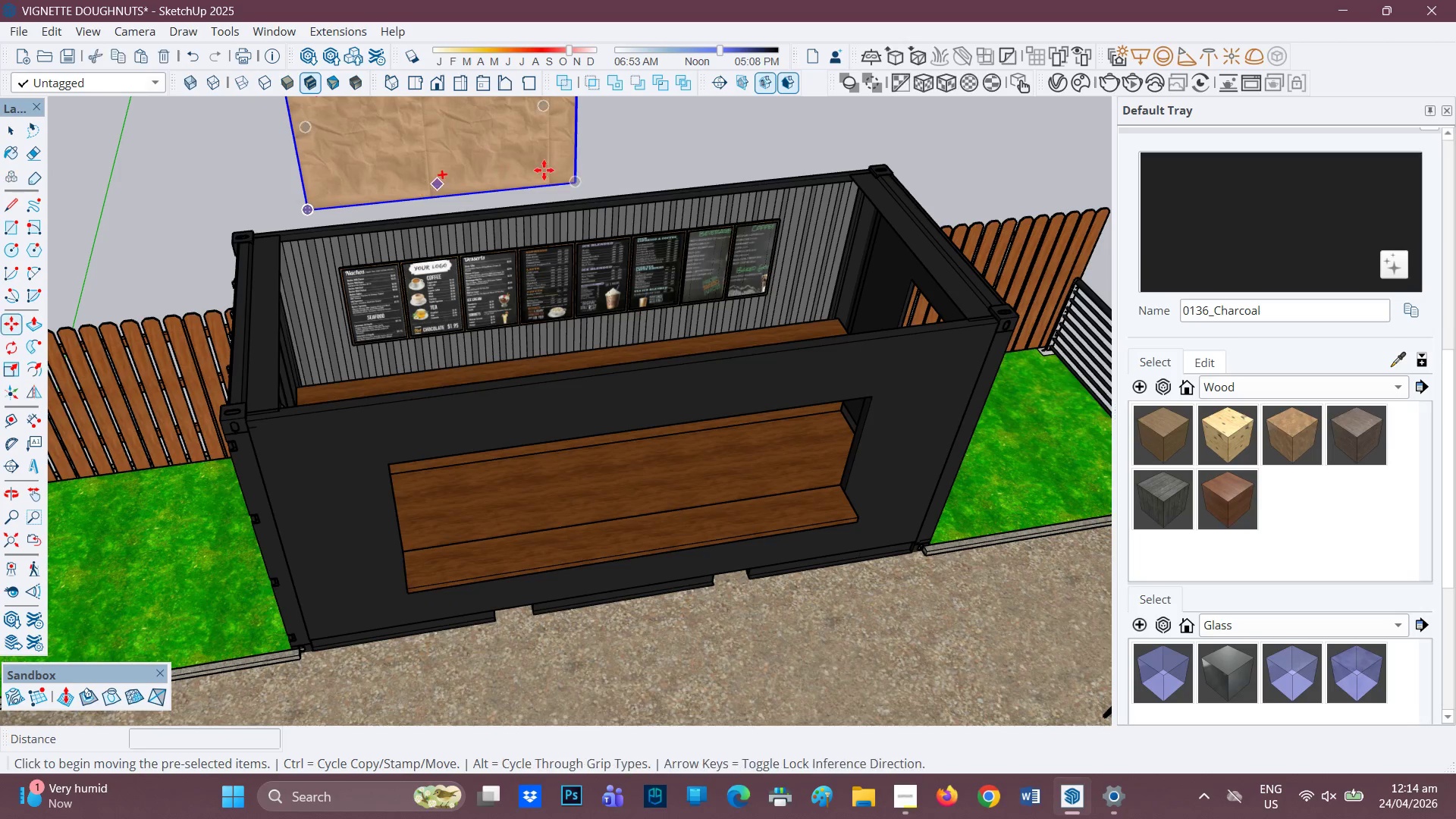 
scroll: coordinate [544, 170], scroll_direction: down, amount: 1.0
 